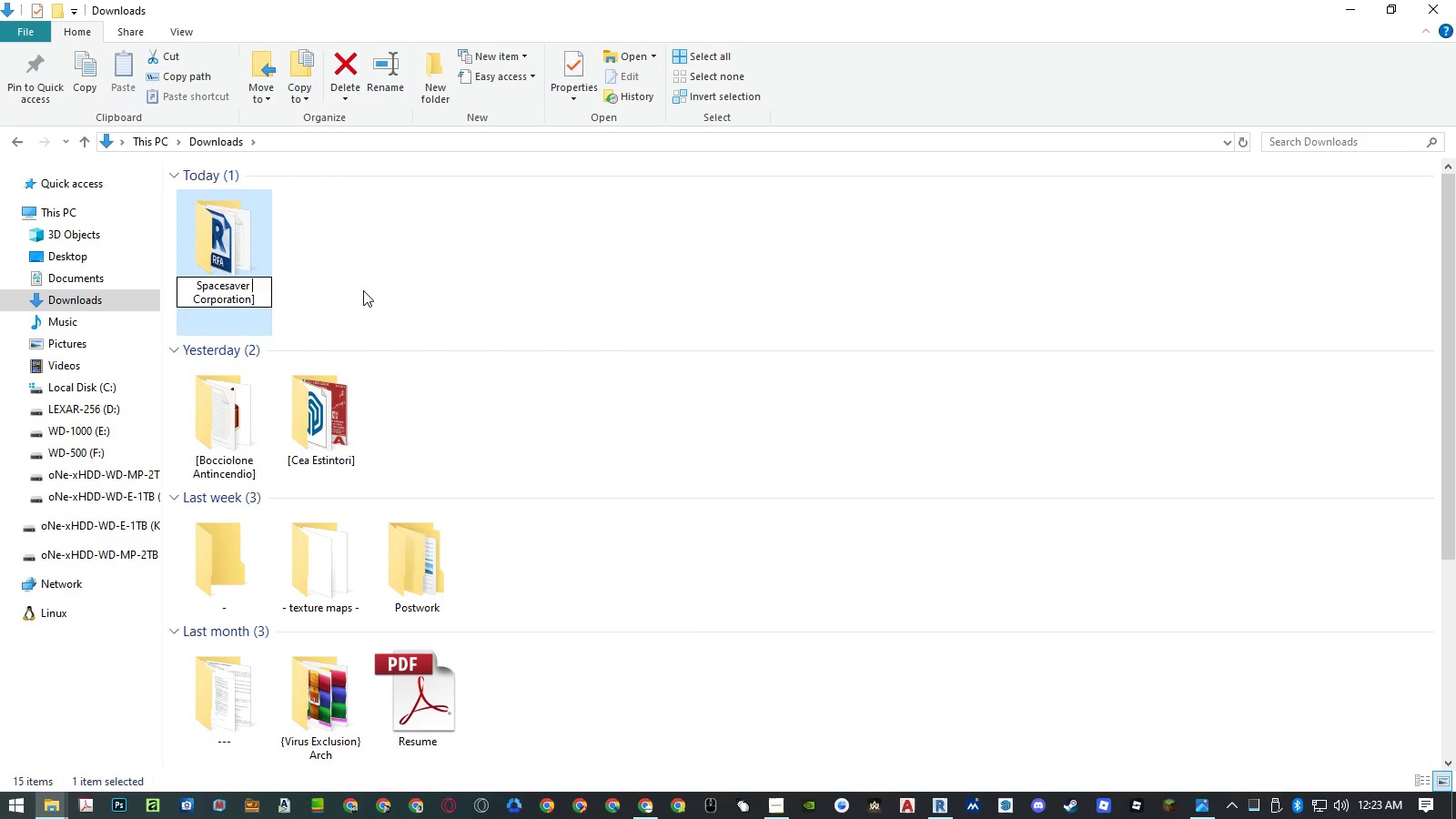 
key(ArrowUp)
 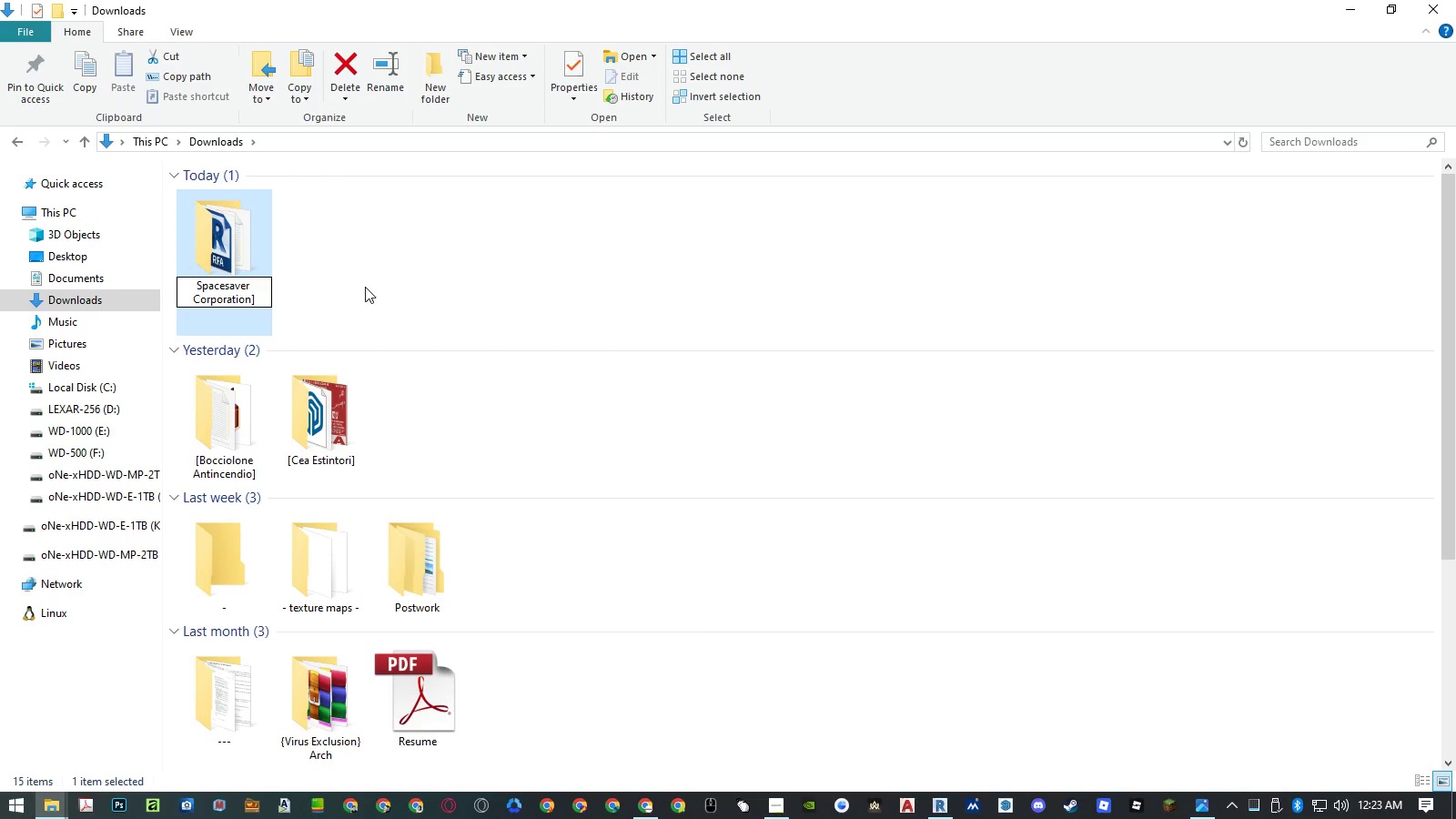 
key(Home)
 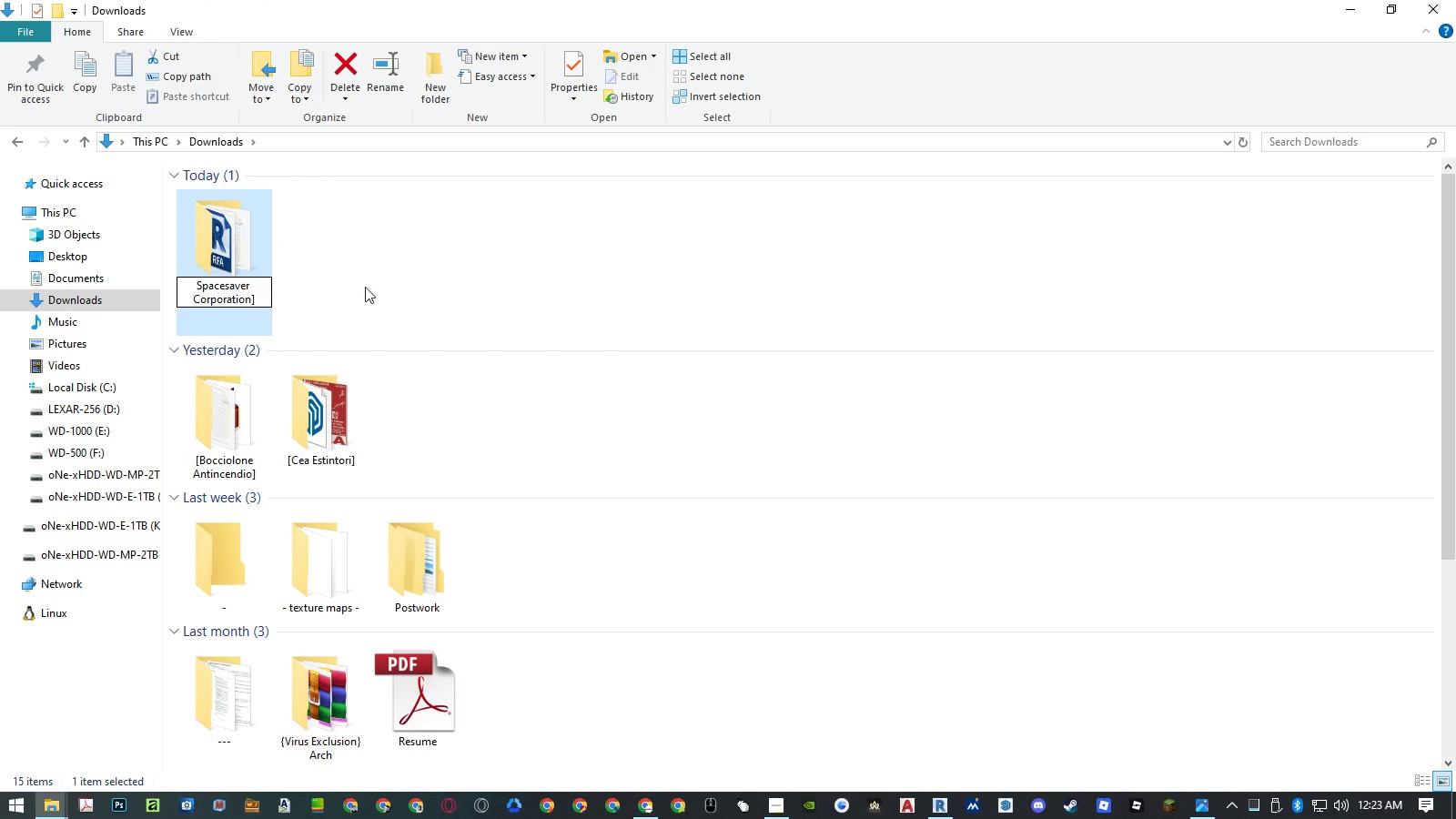 
key(BracketLeft)
 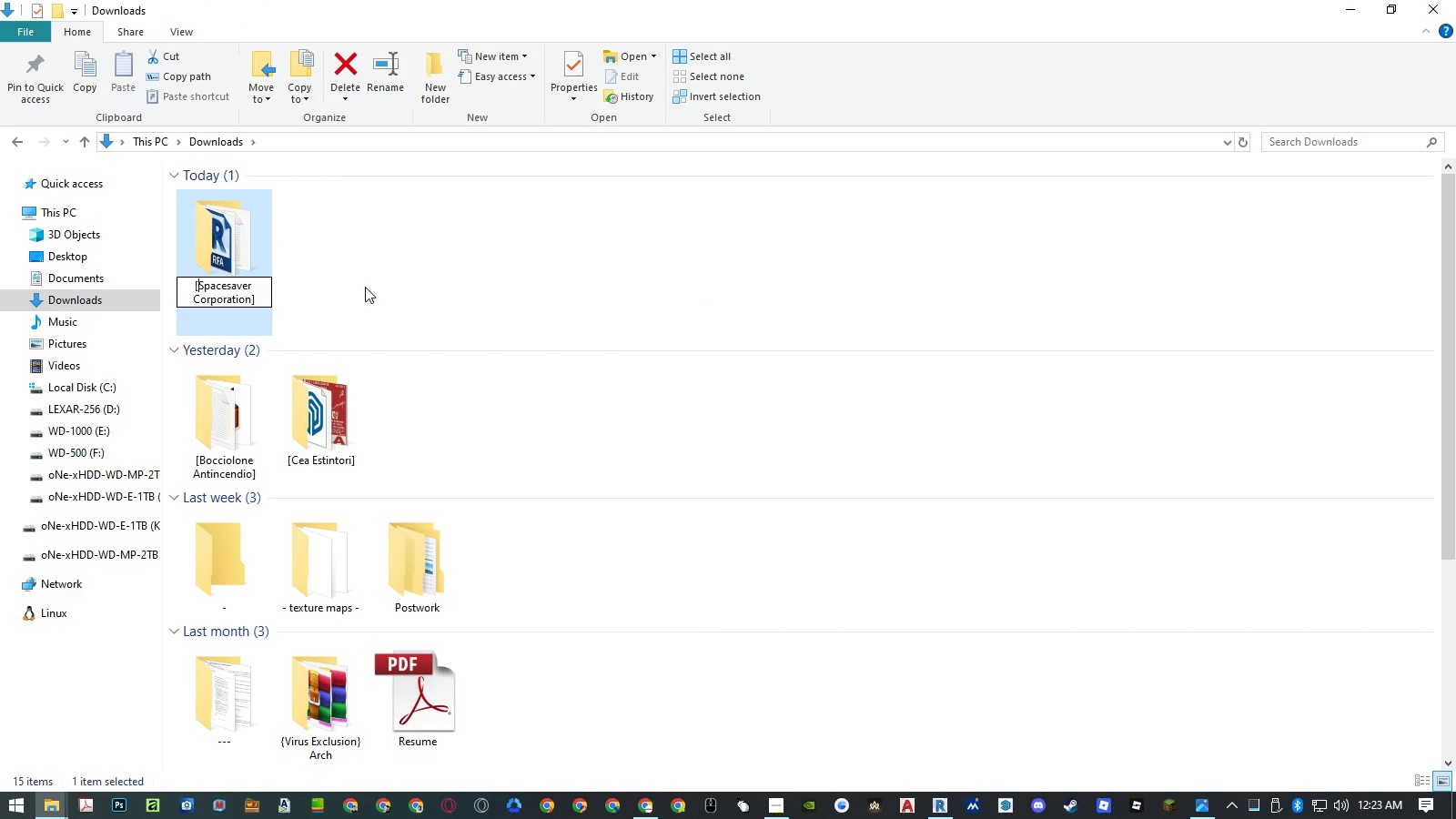 
key(Enter)
 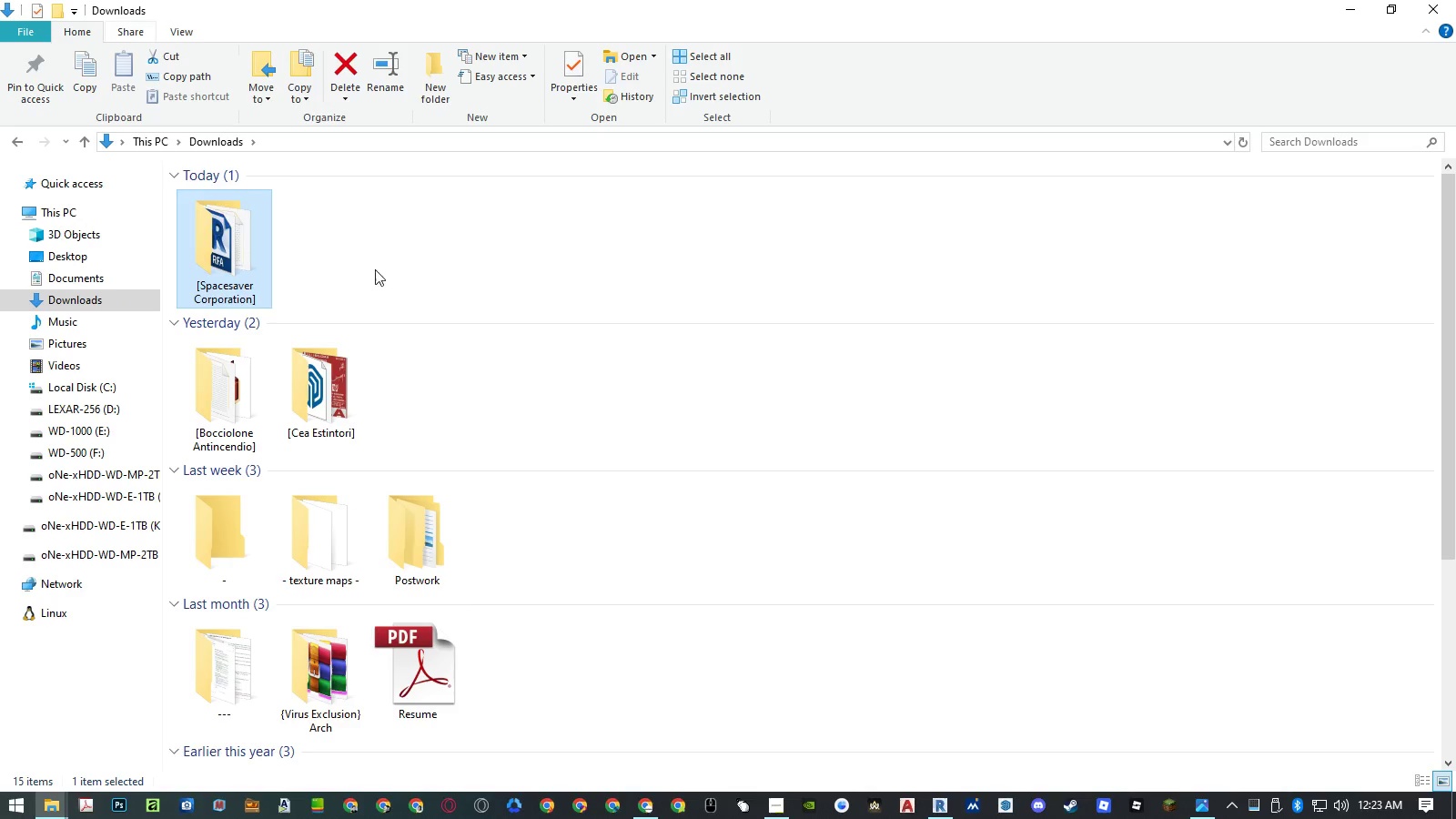 
hold_key(key=AltLeft, duration=20.11)
left_click([956, 13])
 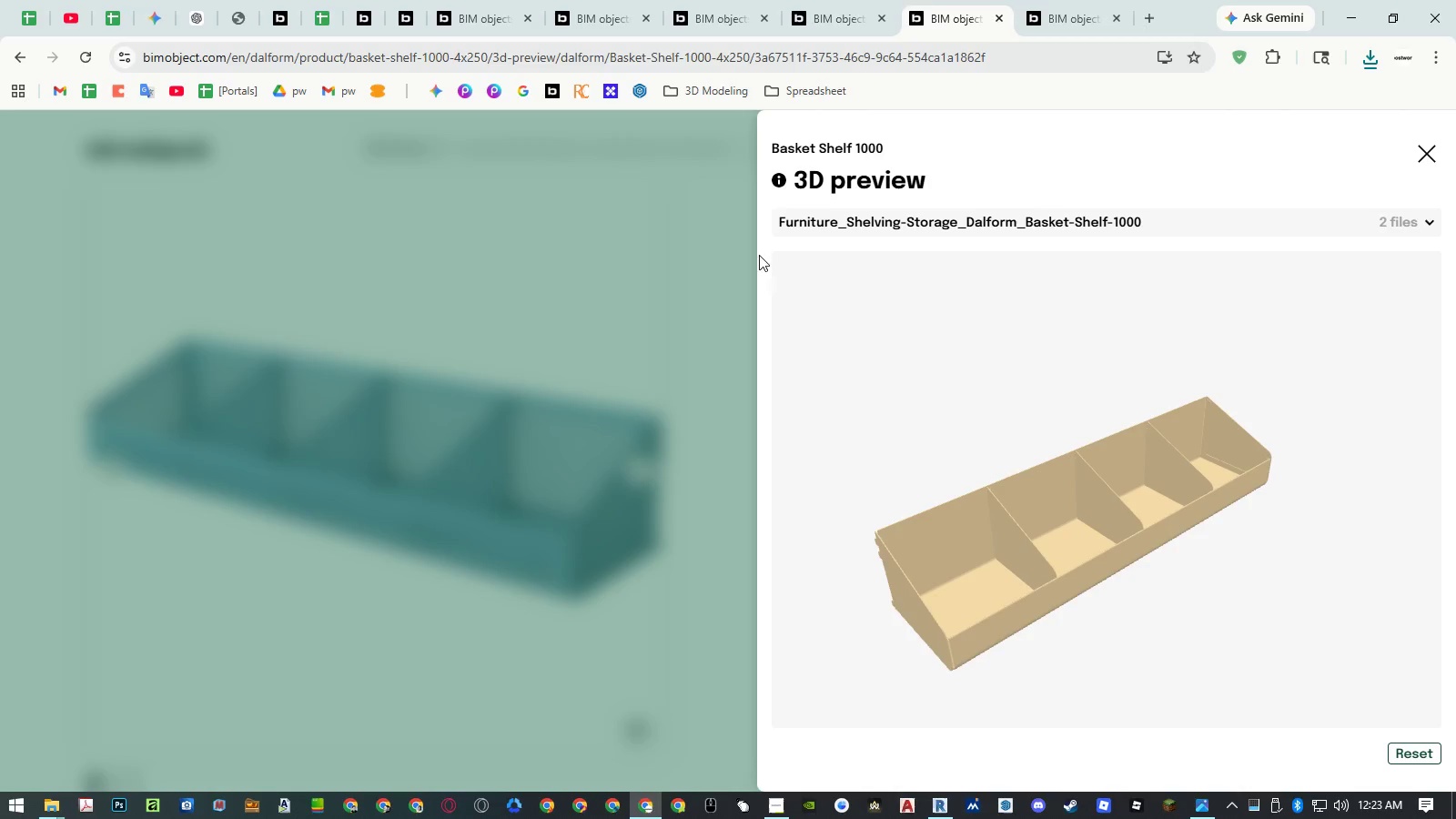 
left_click([682, 335])
 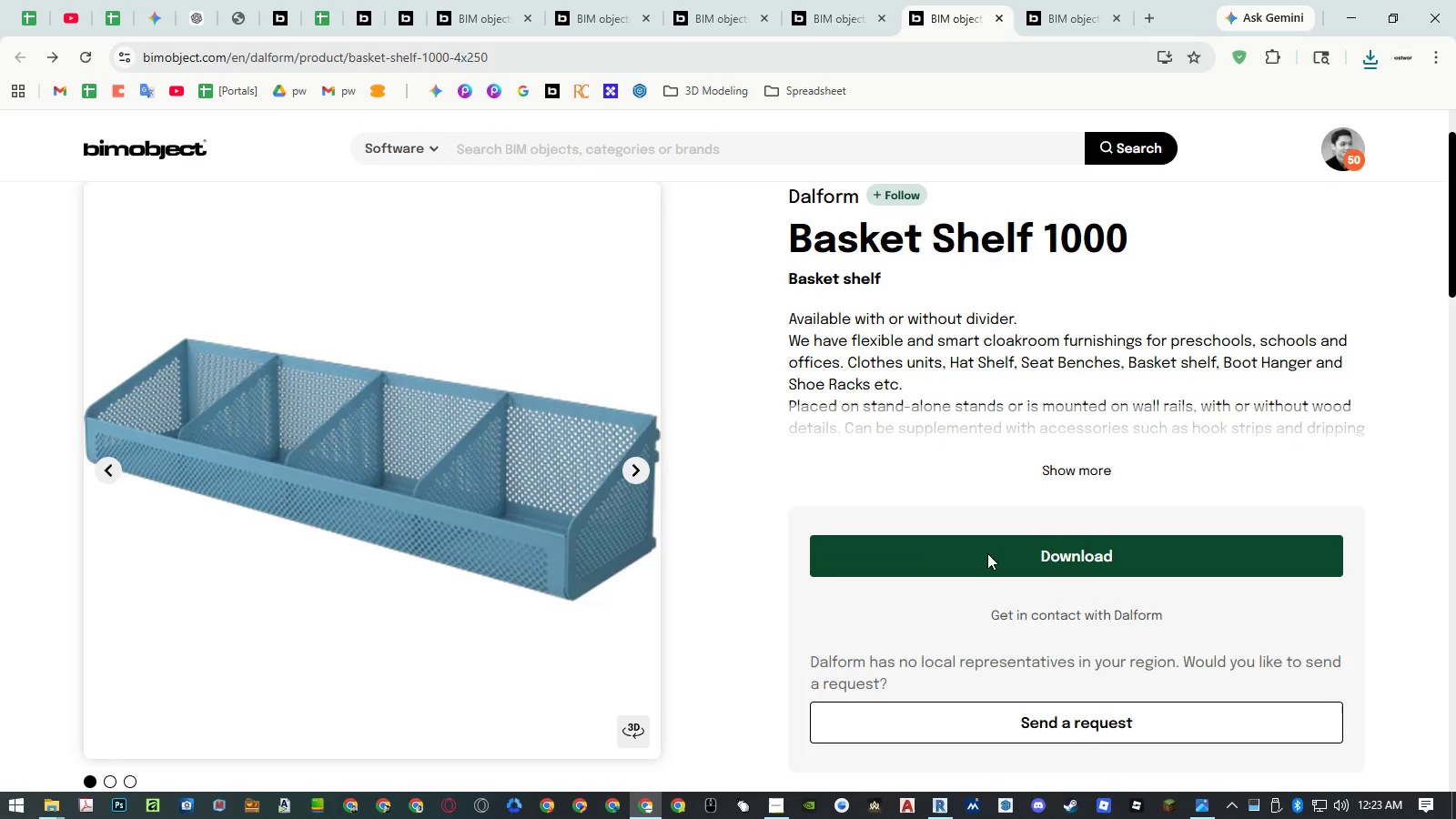 
left_click([987, 554])
 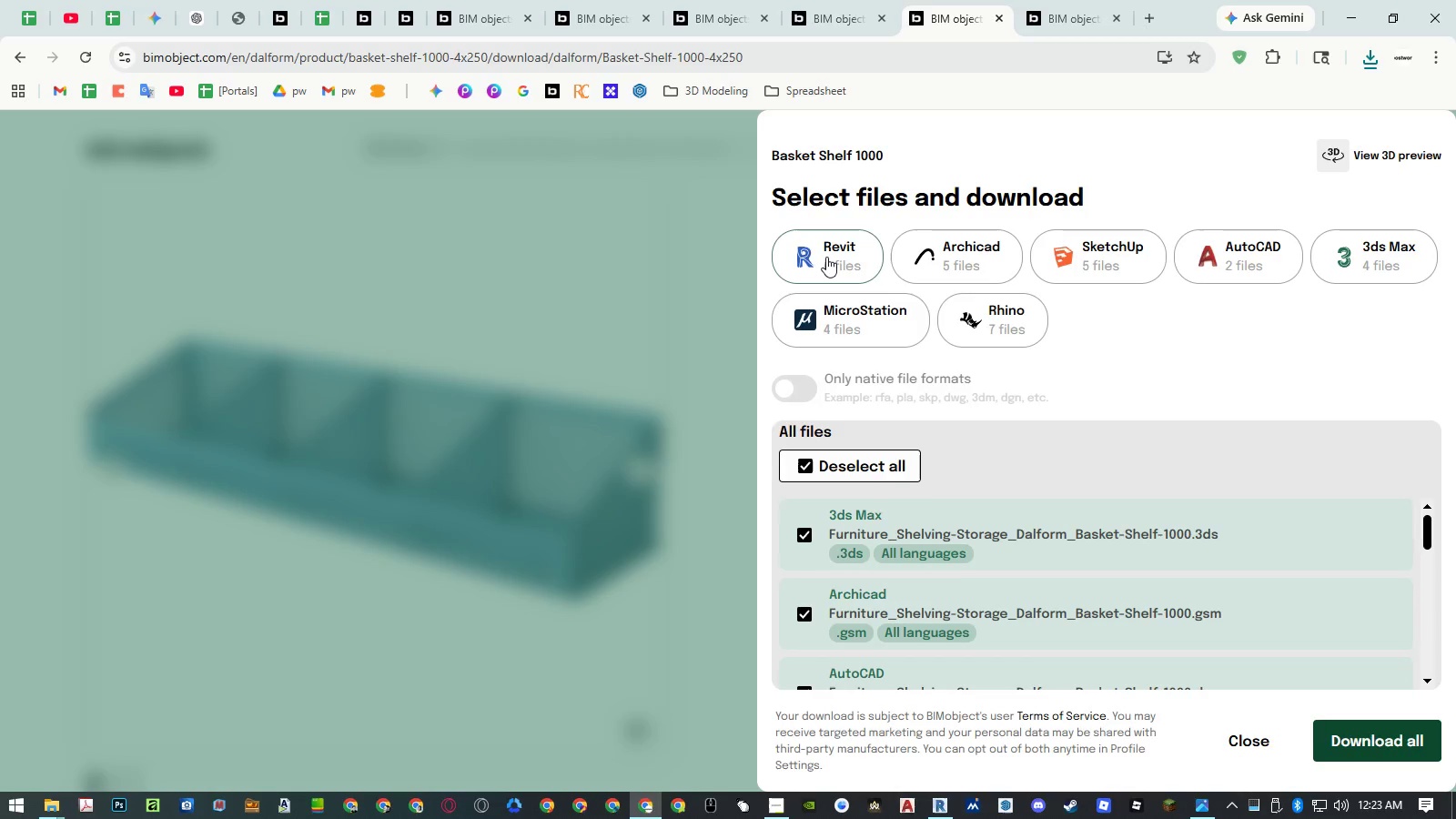 
scroll: coordinate [1134, 521], scroll_direction: down, amount: 1.0
 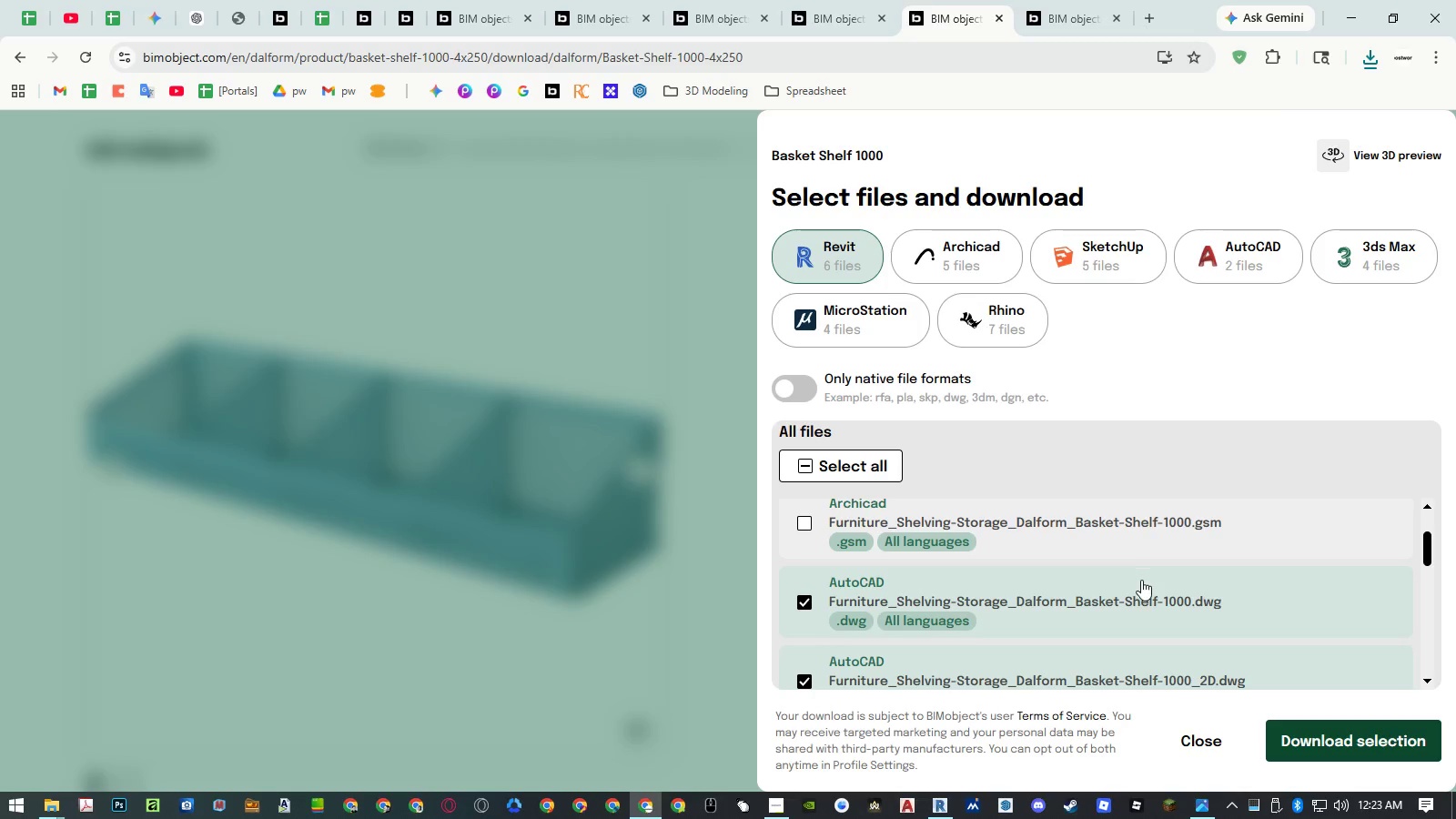 
left_click([1144, 608])
 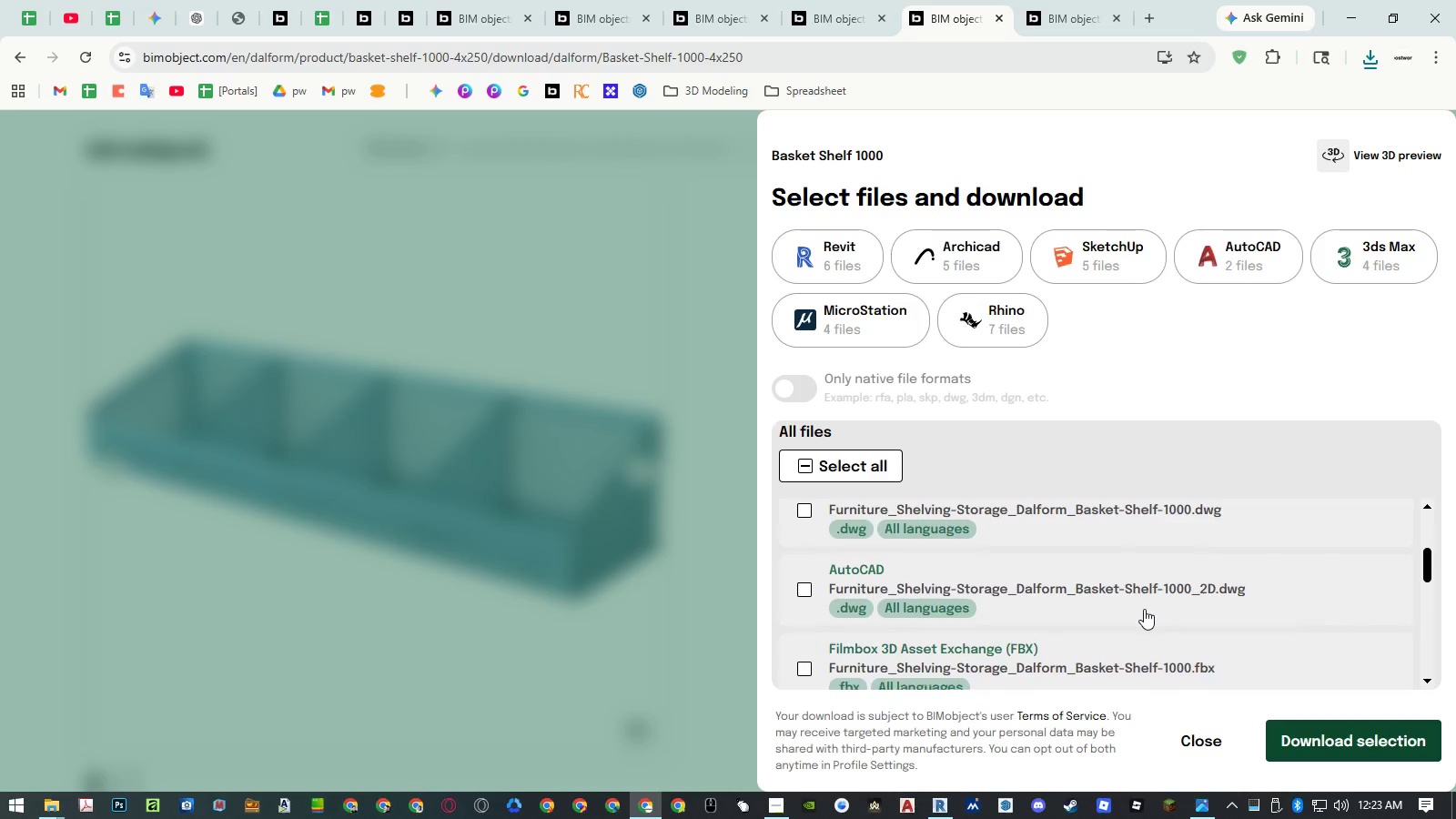 
scroll: coordinate [1144, 609], scroll_direction: down, amount: 4.0
 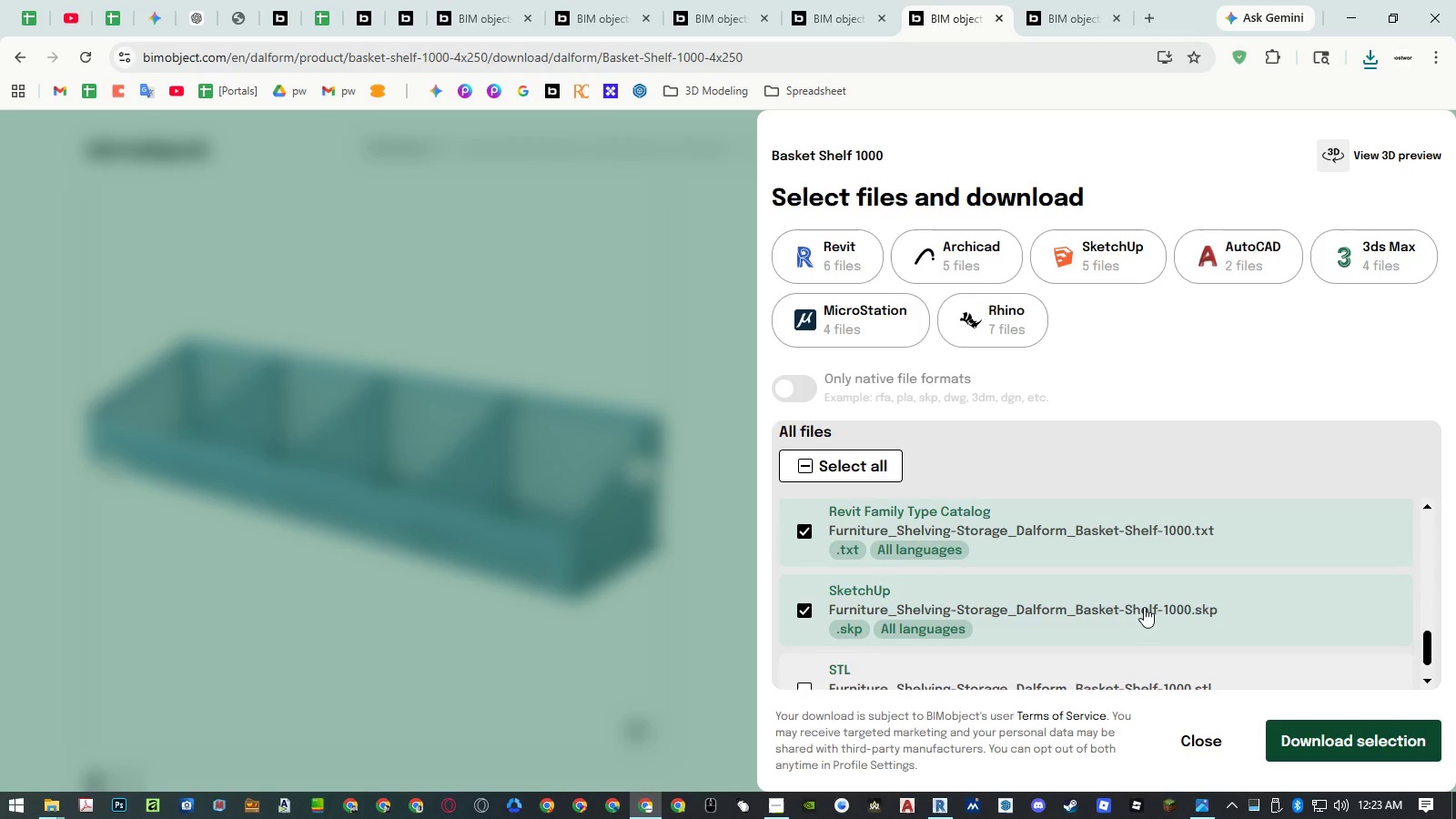 
left_click([1144, 607])
 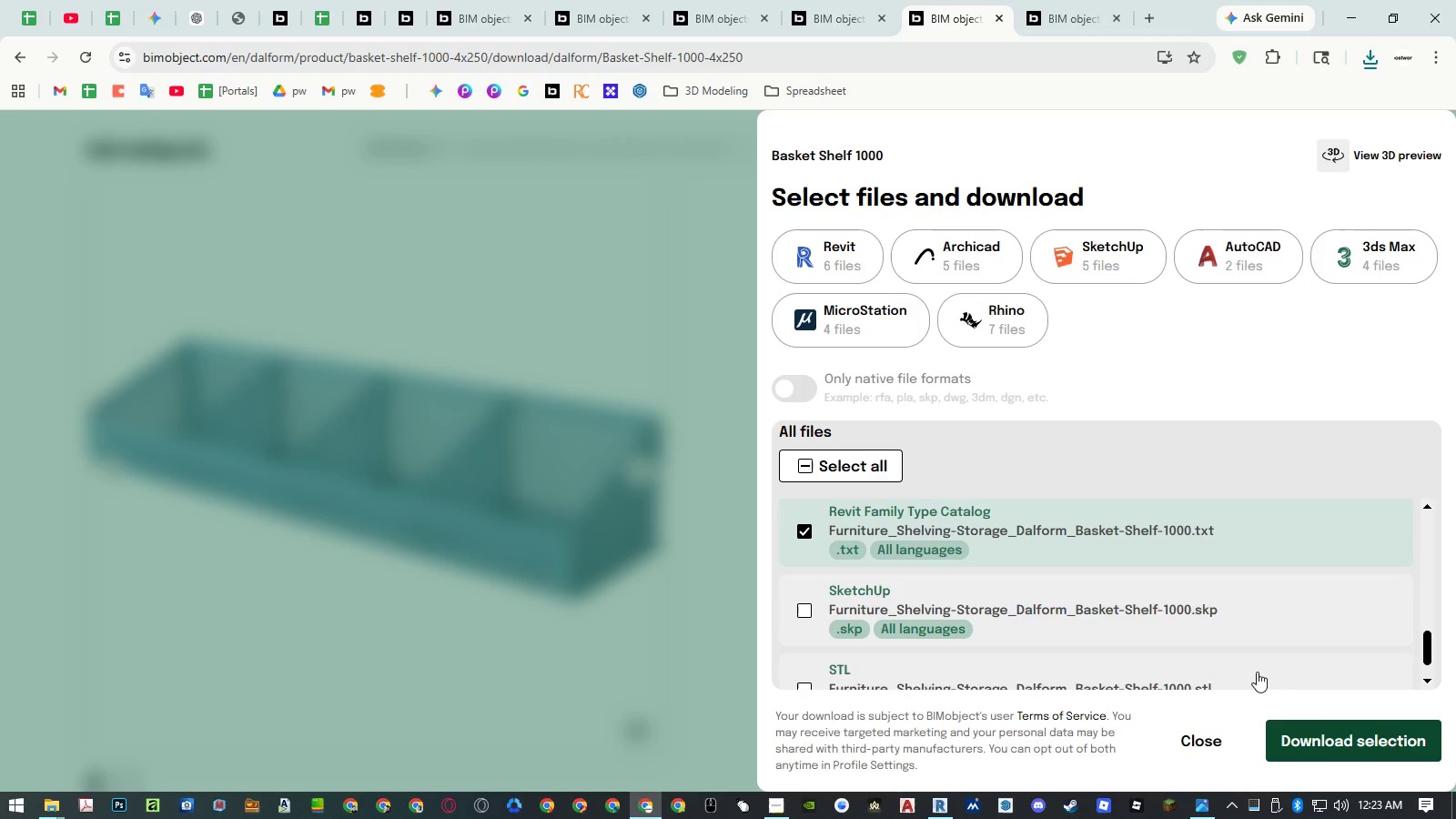 
left_click([1335, 735])
 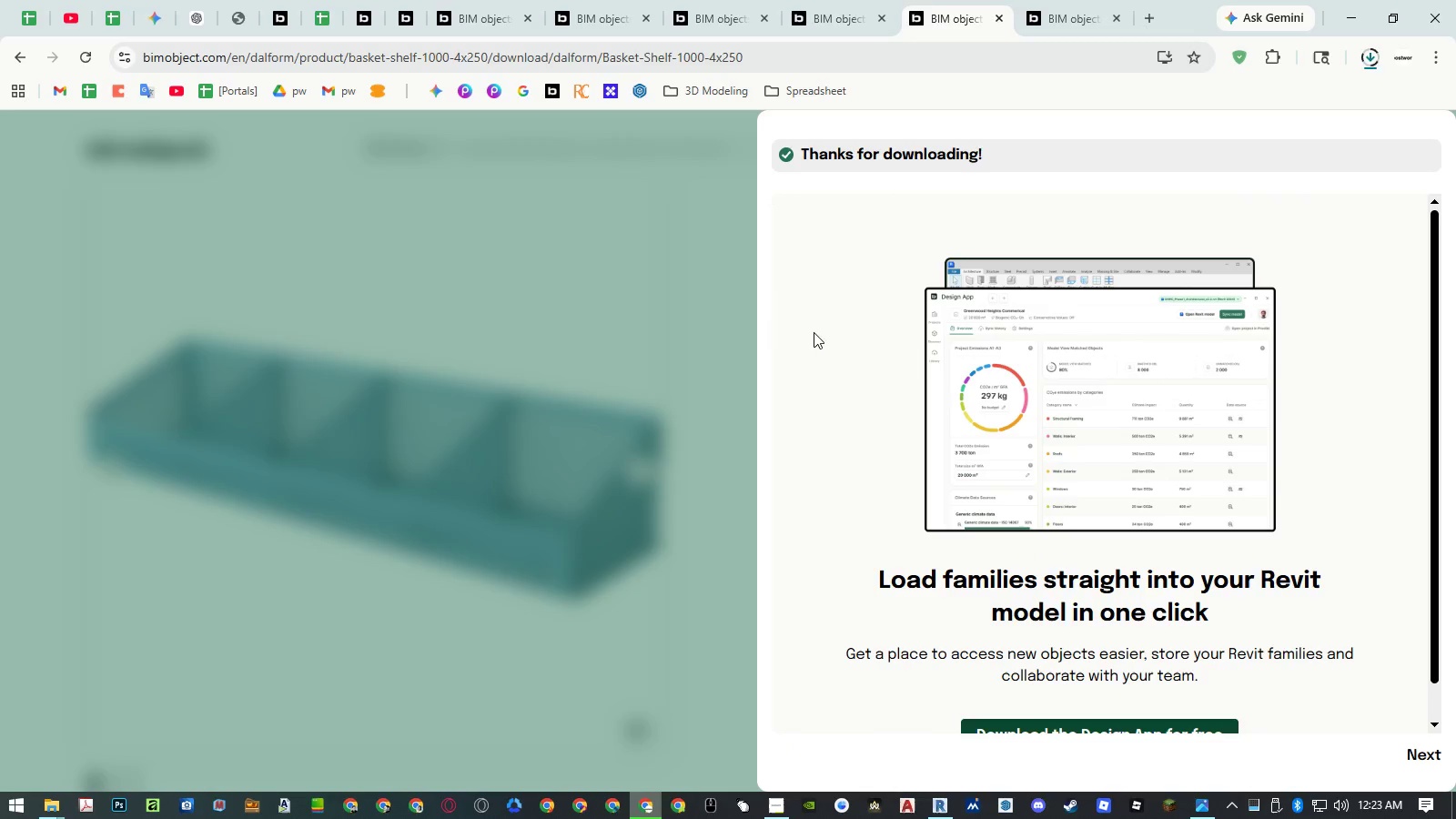 
left_click([687, 274])
 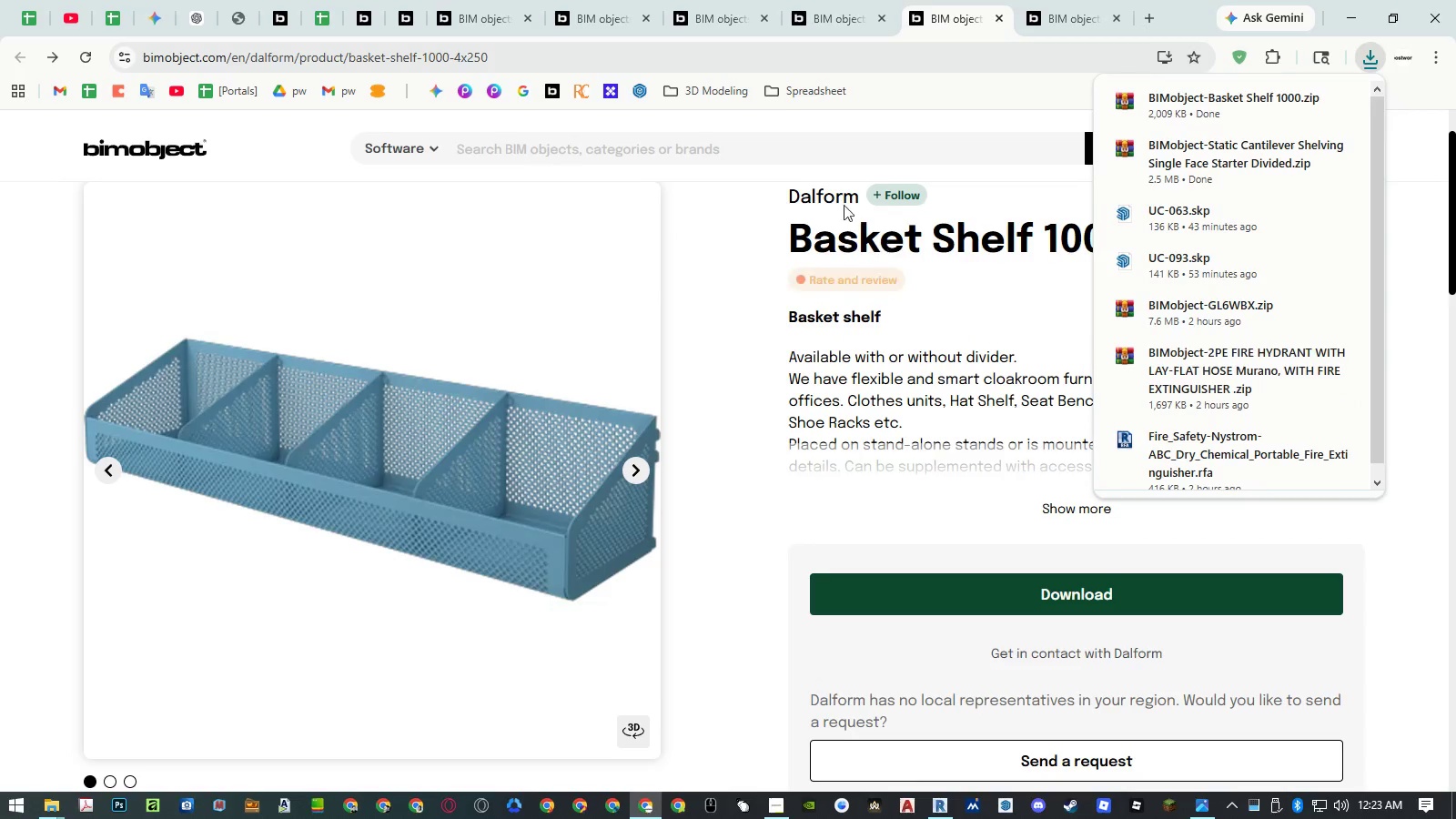 
left_click([824, 201])
 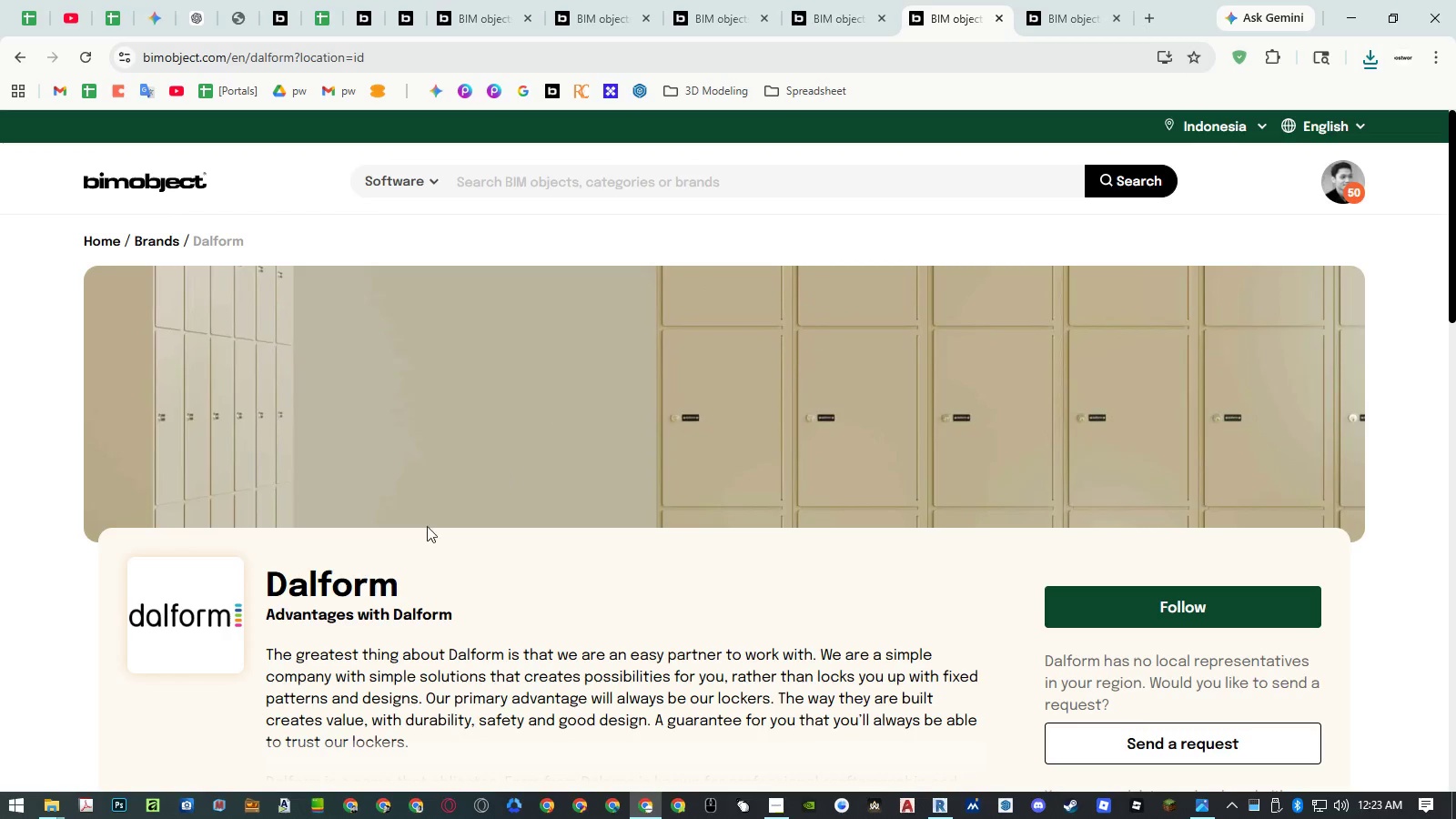 
double_click([324, 581])
 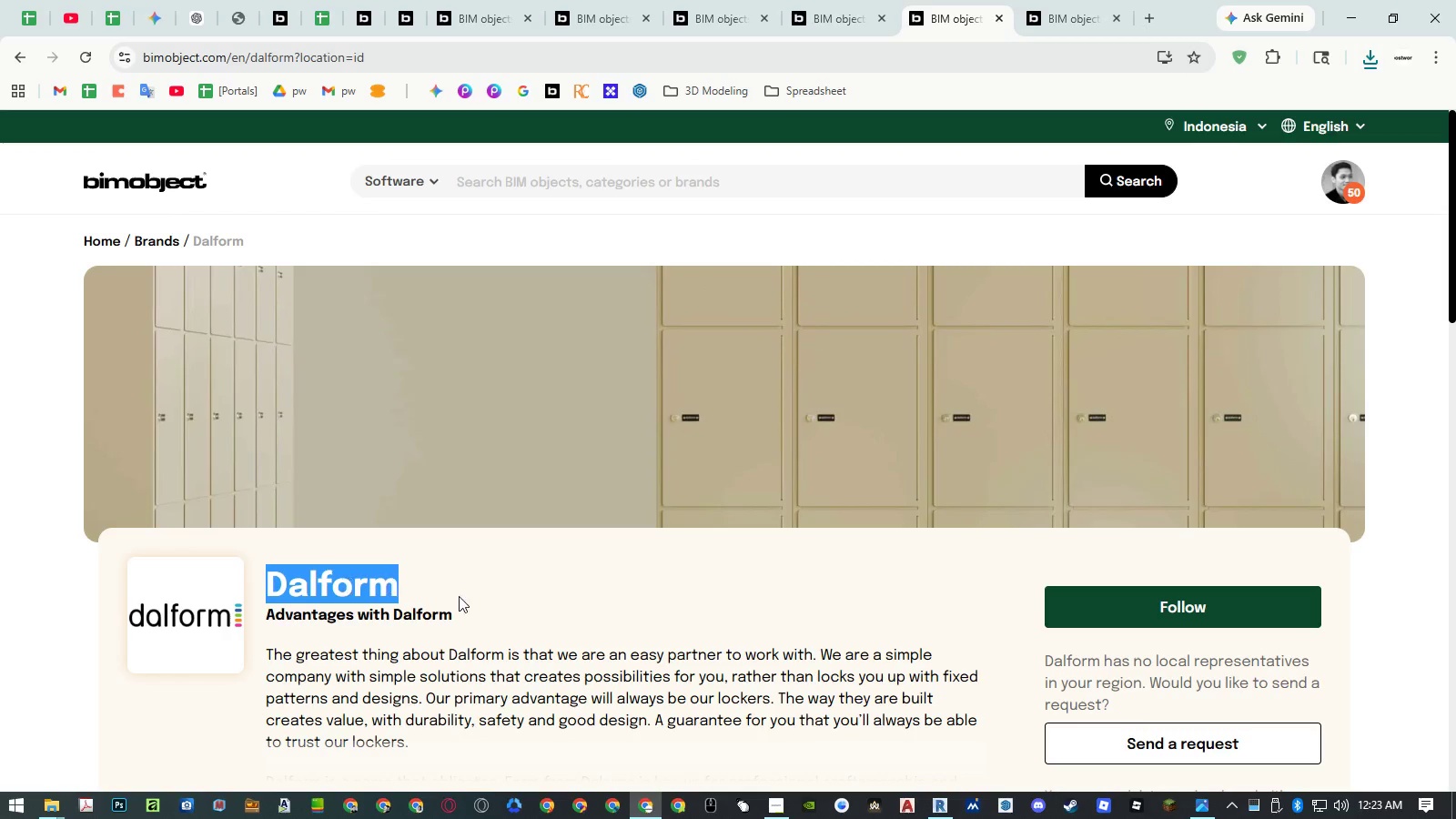 
key(Control+ControlLeft)
 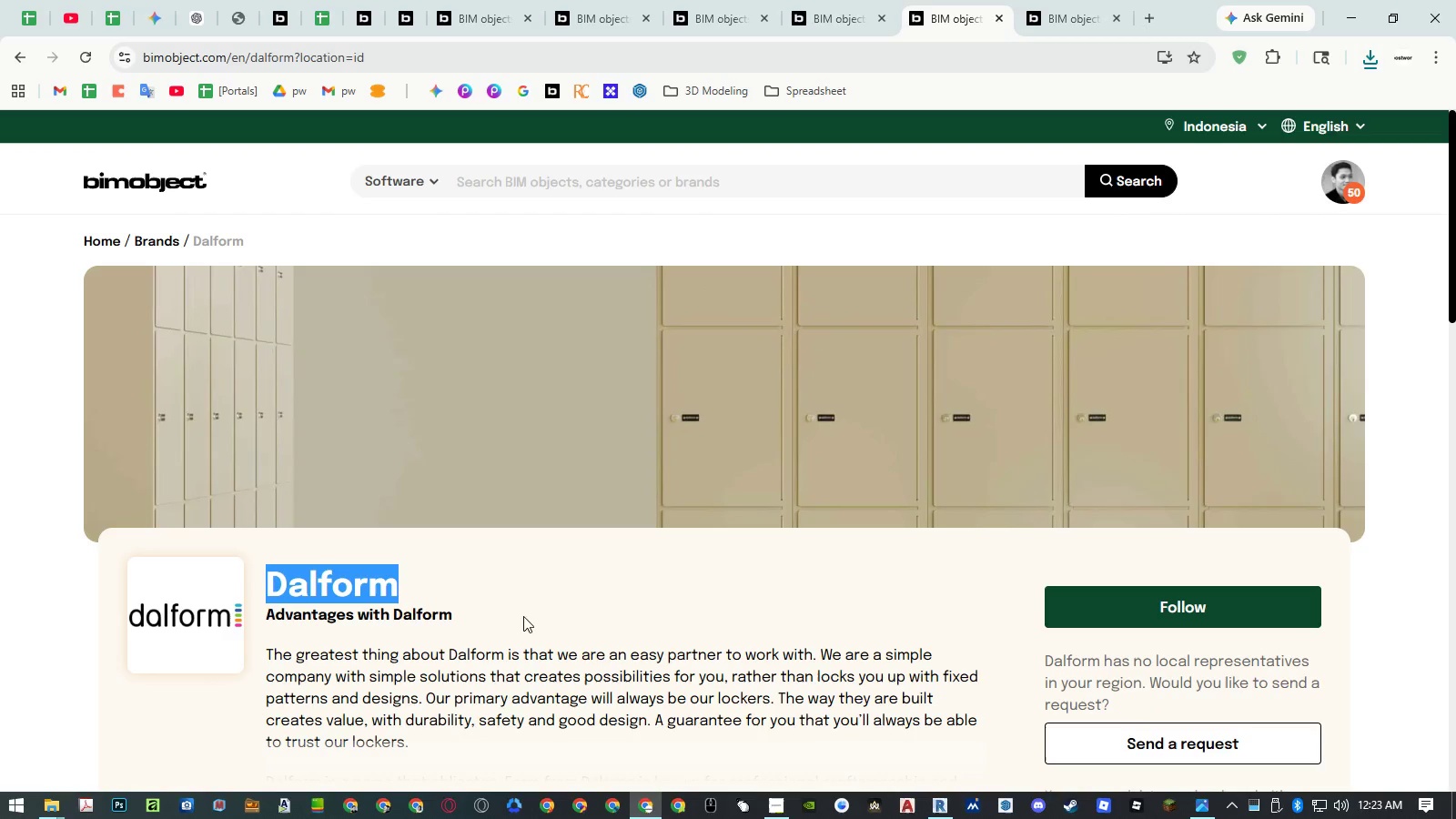 
key(Control+C)
 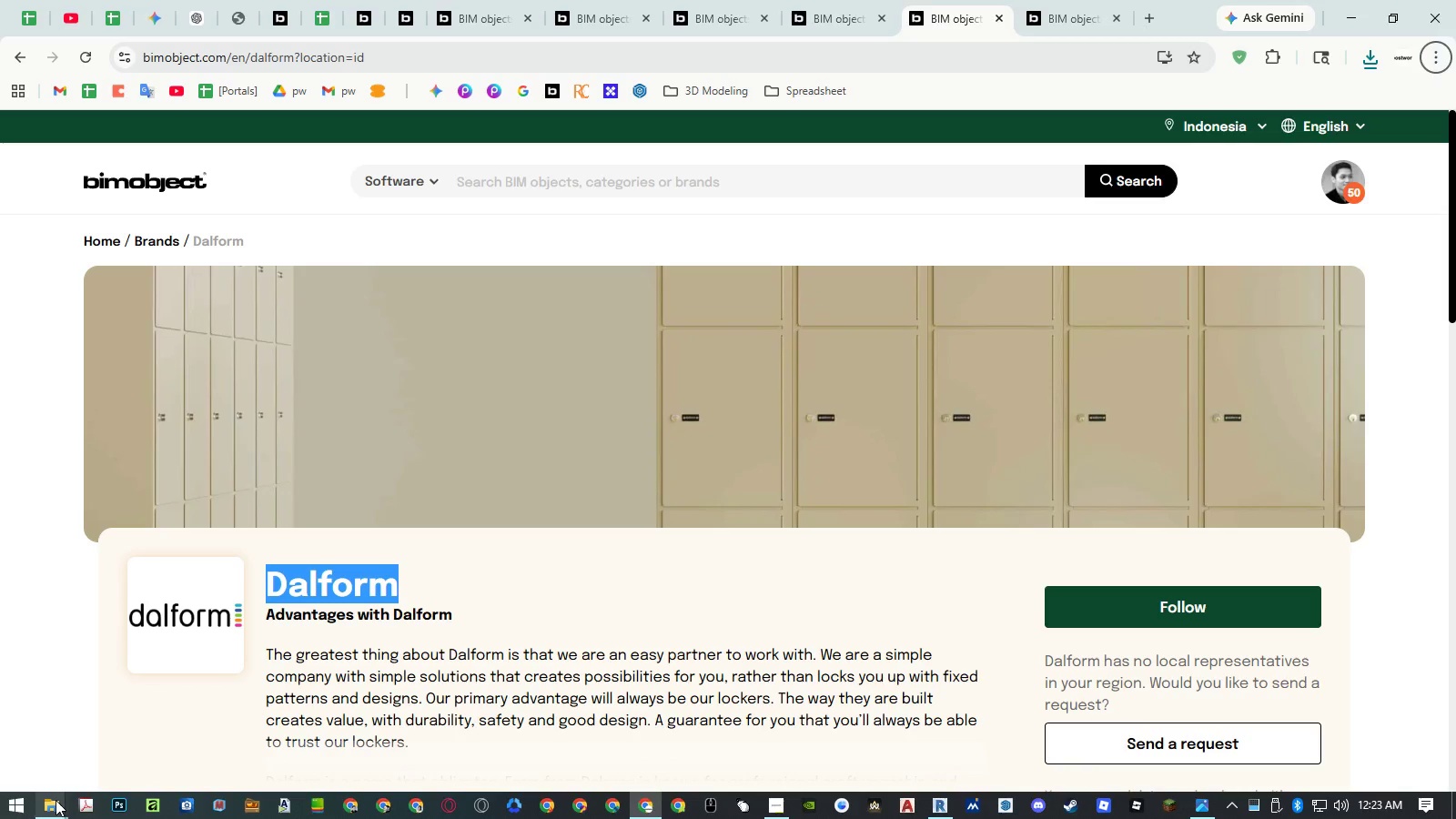 
double_click([64, 760])
 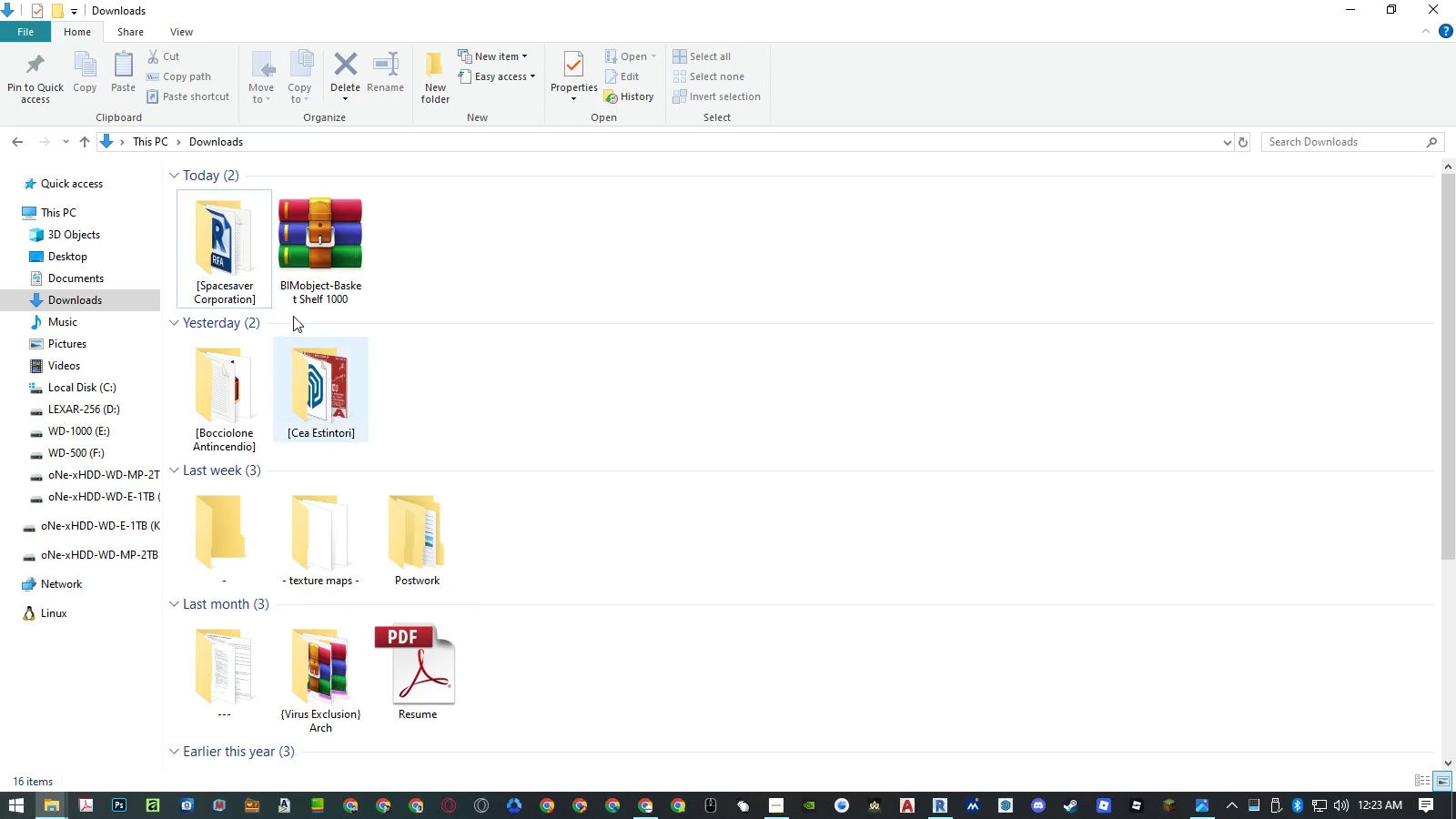 
right_click([326, 245])
 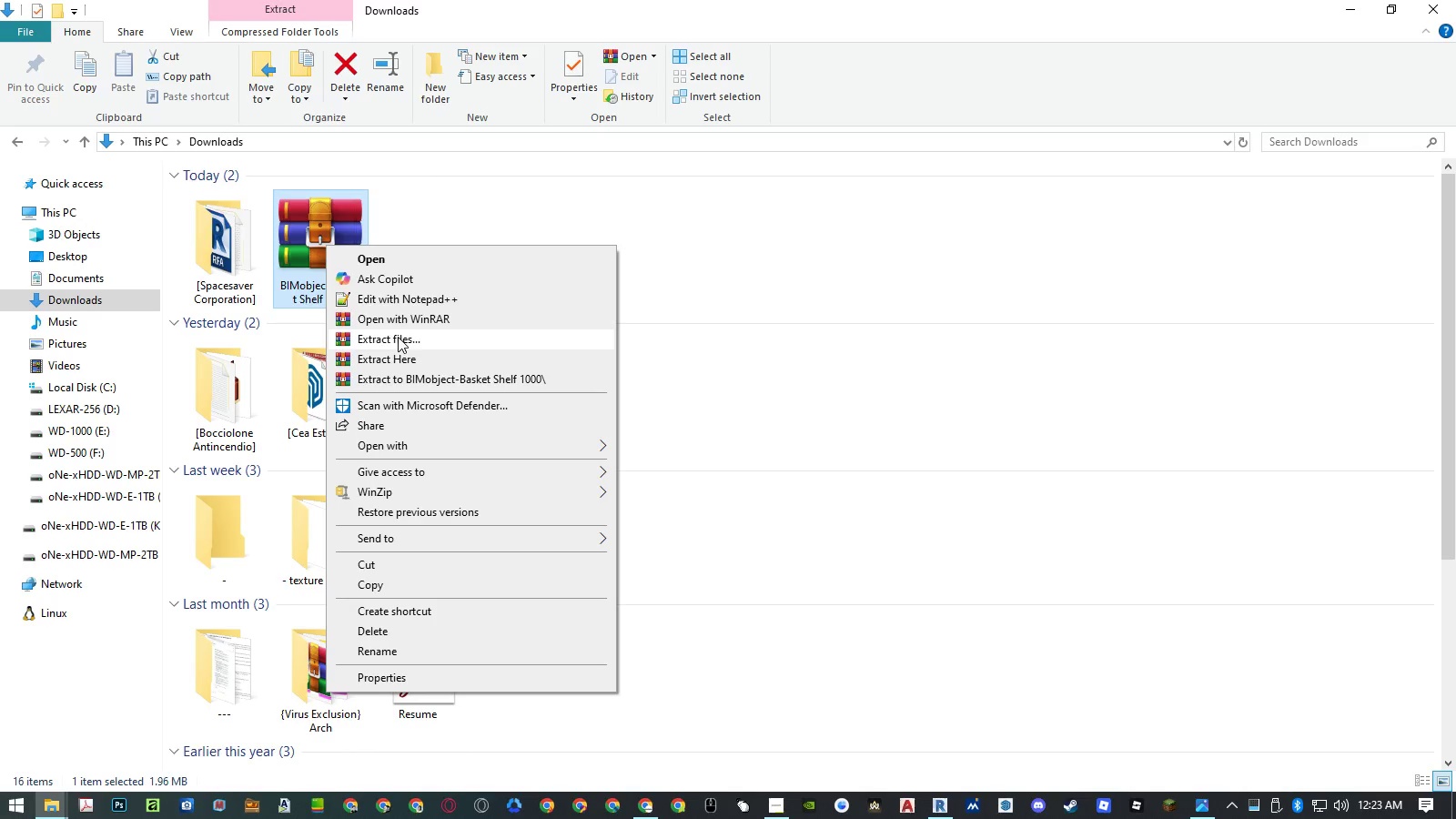 
left_click([399, 354])
 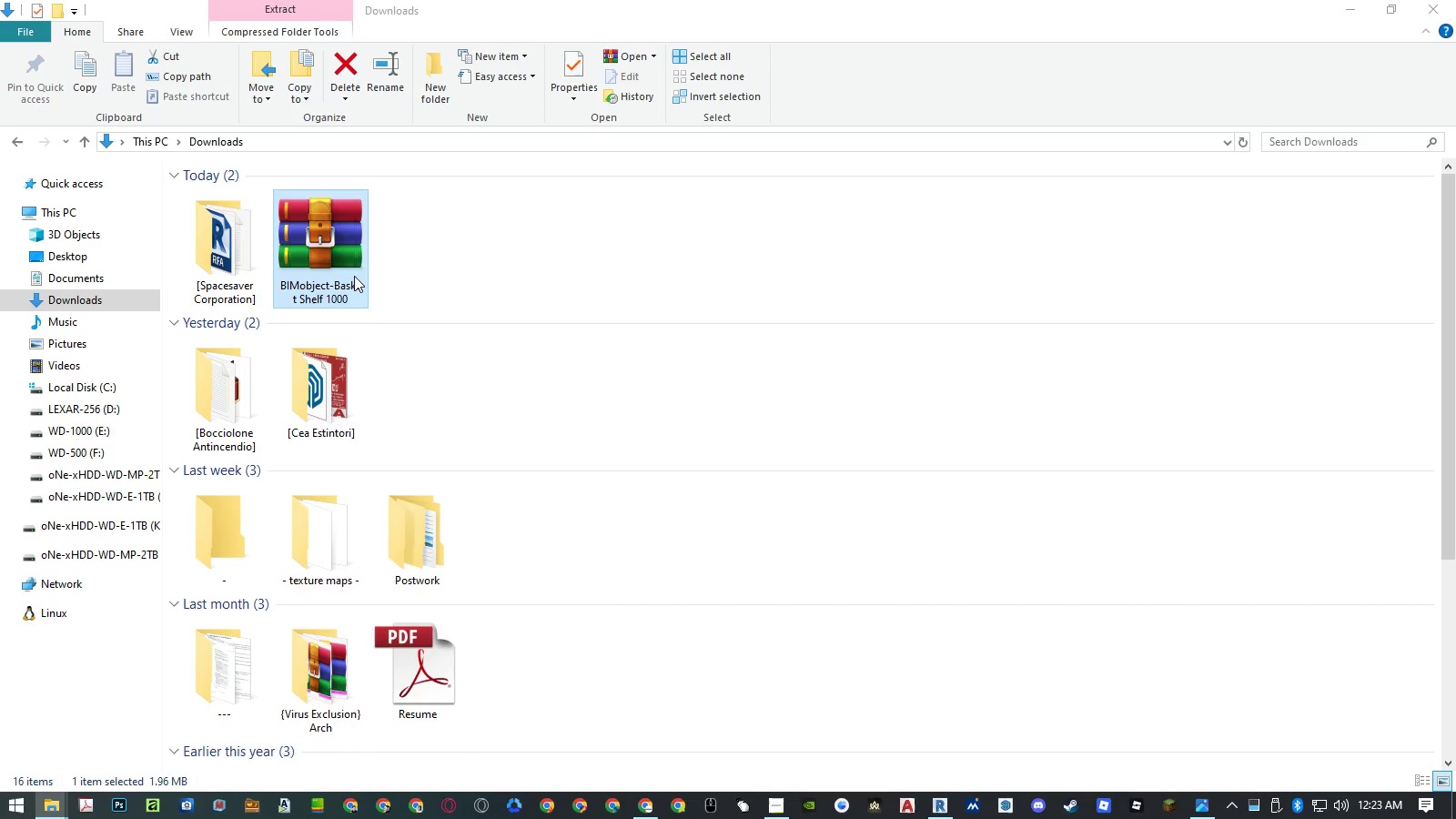 
key(Delete)
 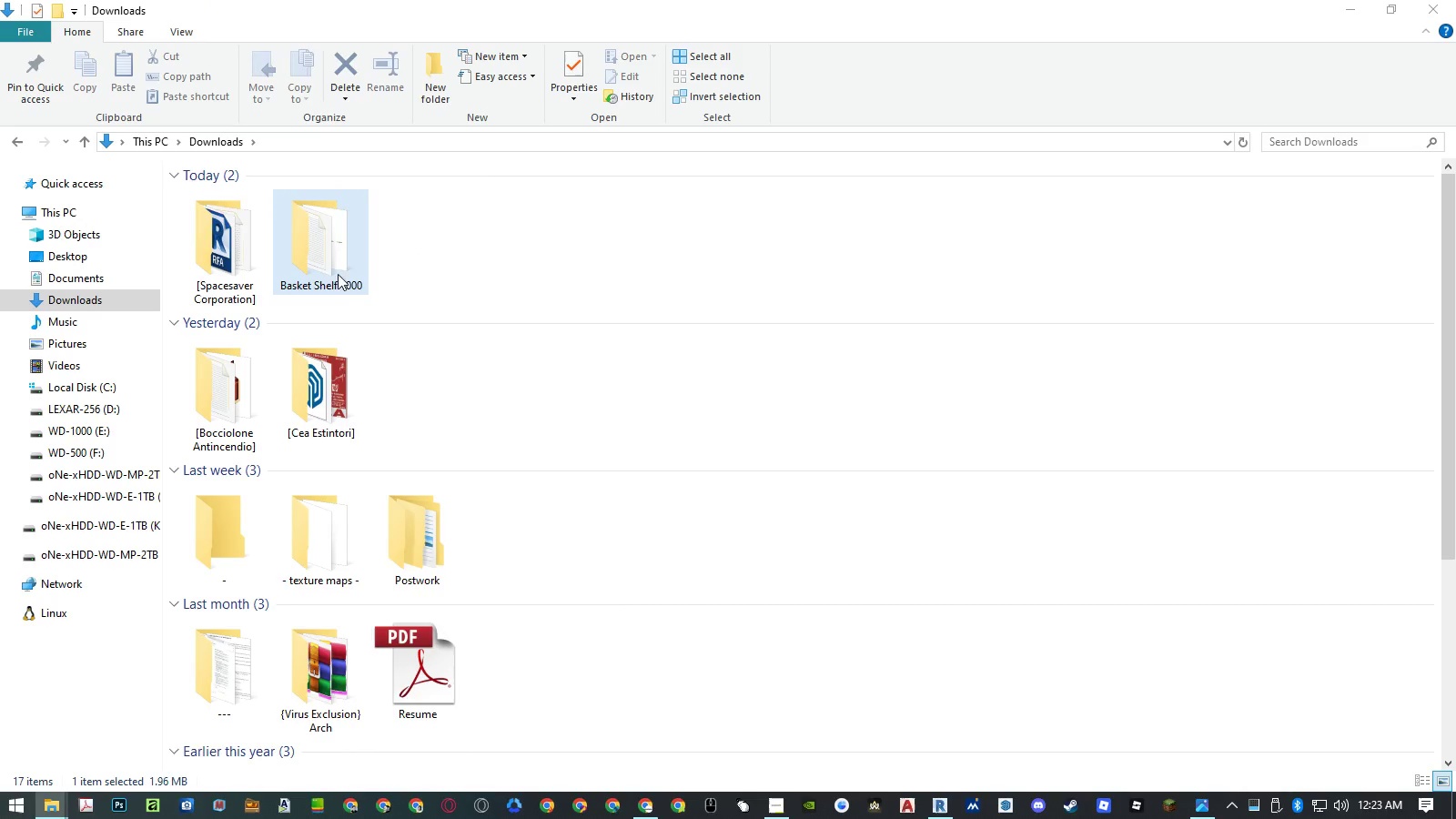 
left_click([328, 283])
 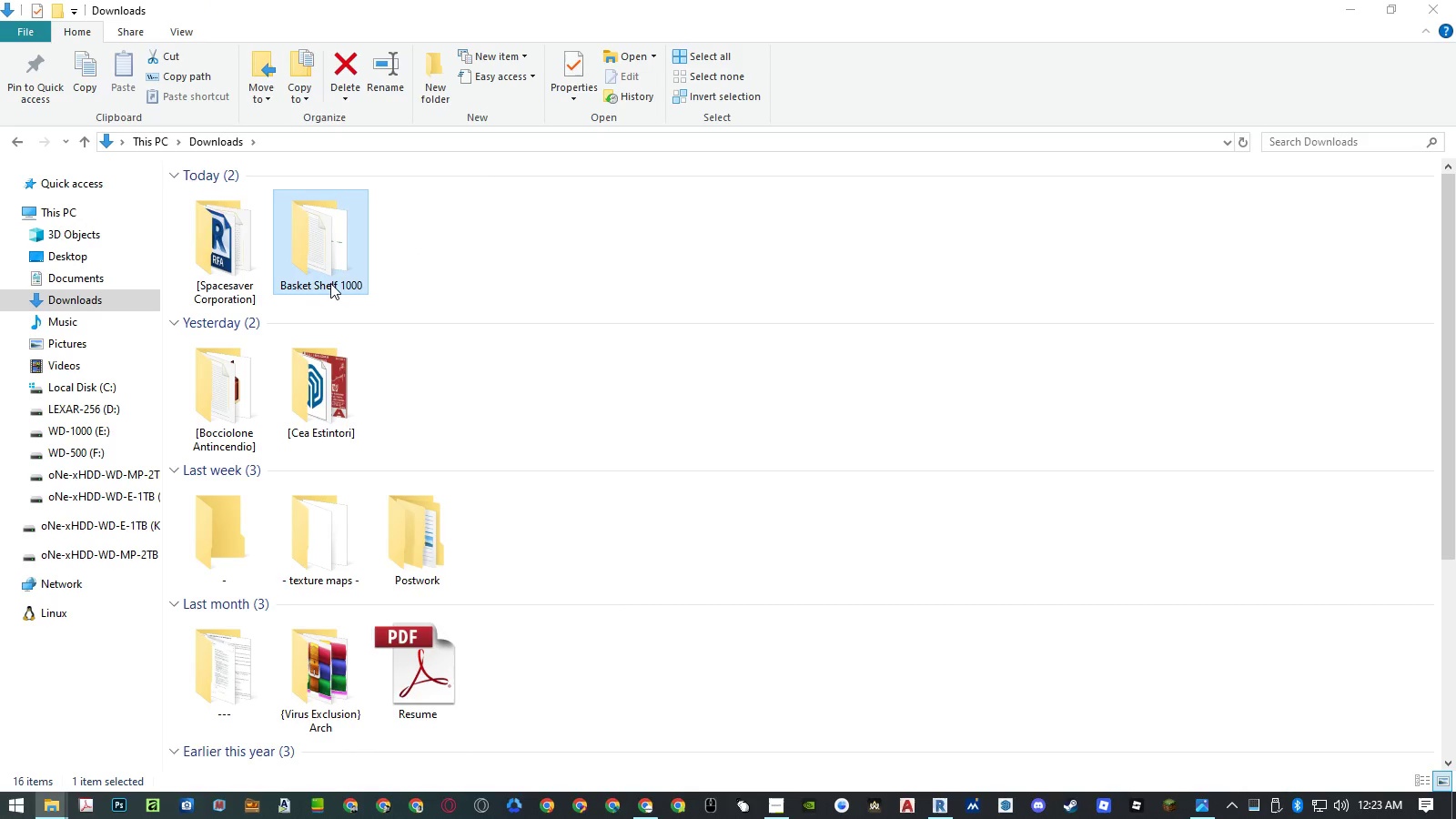 
left_click([331, 283])
 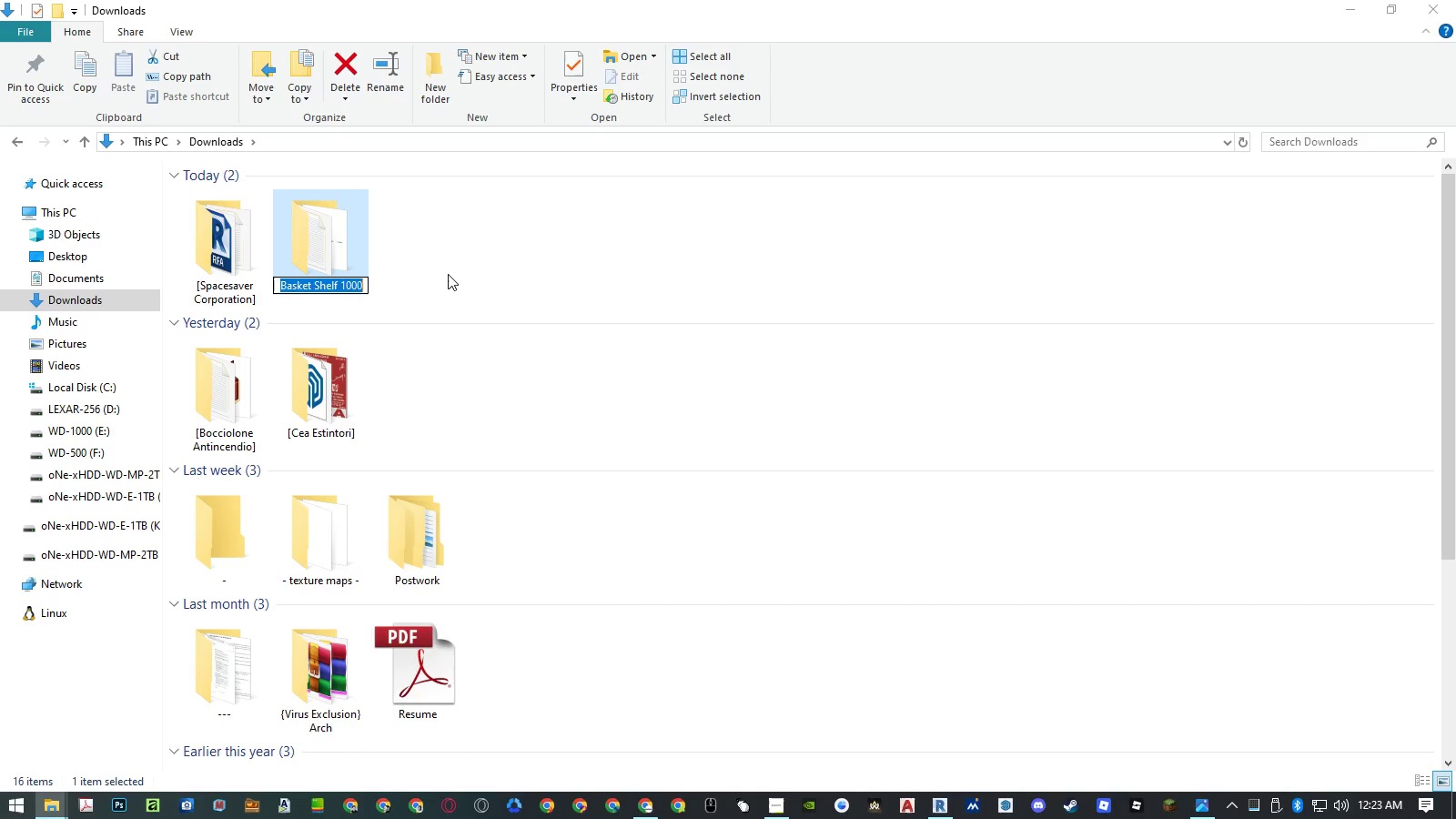 
key(BracketLeft)
 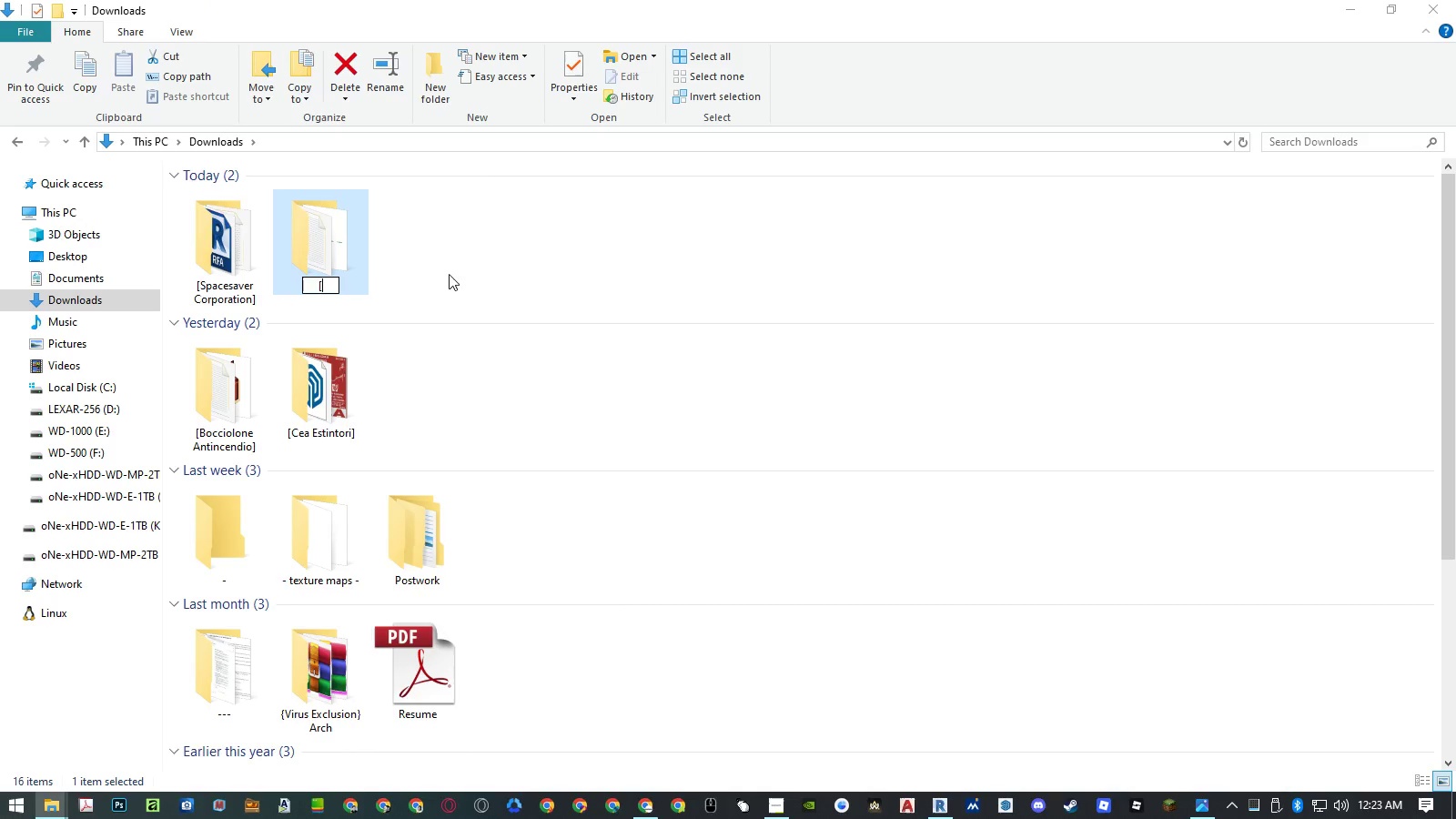 
key(Control+ControlLeft)
 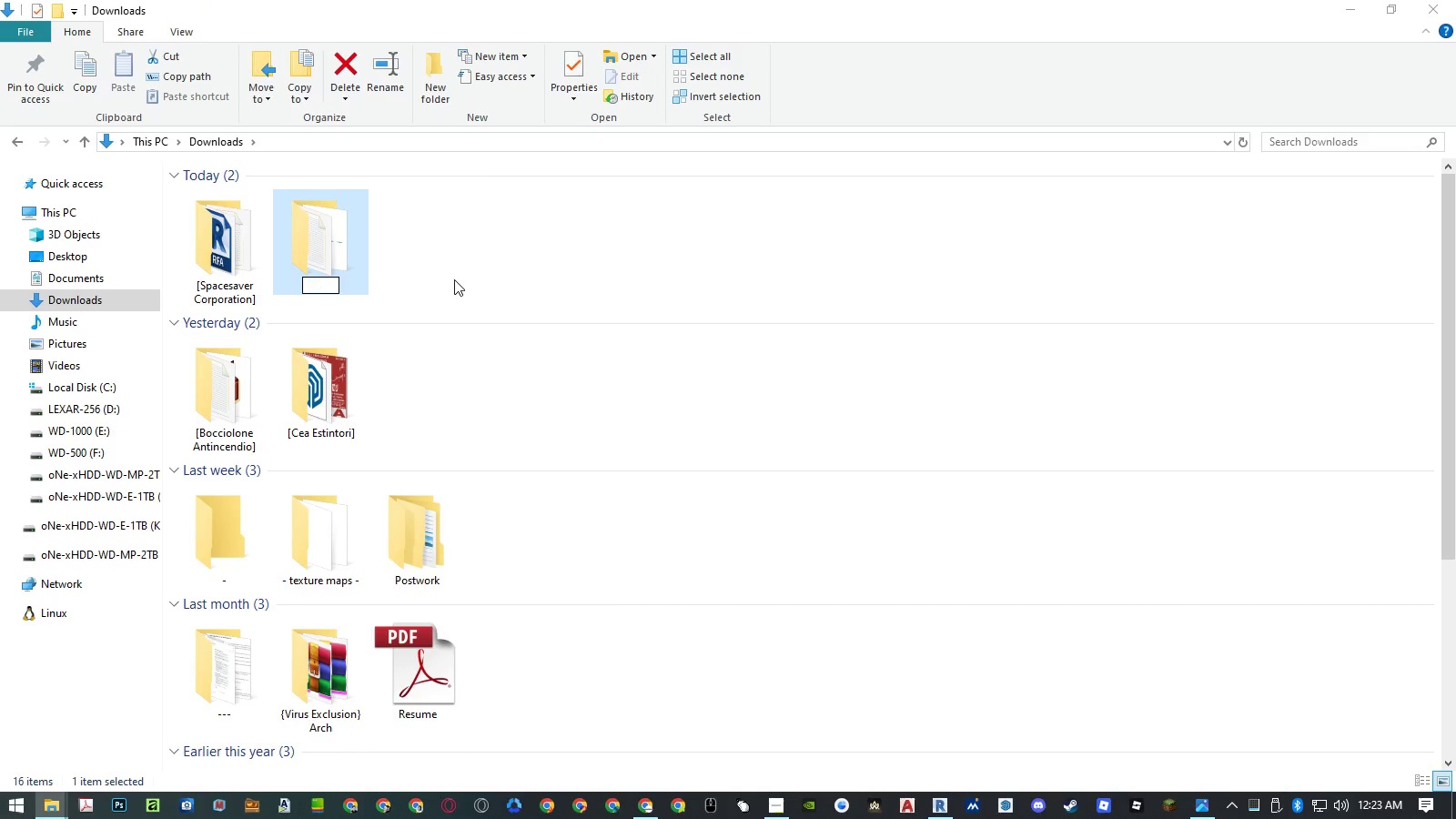 
key(Control+V)
 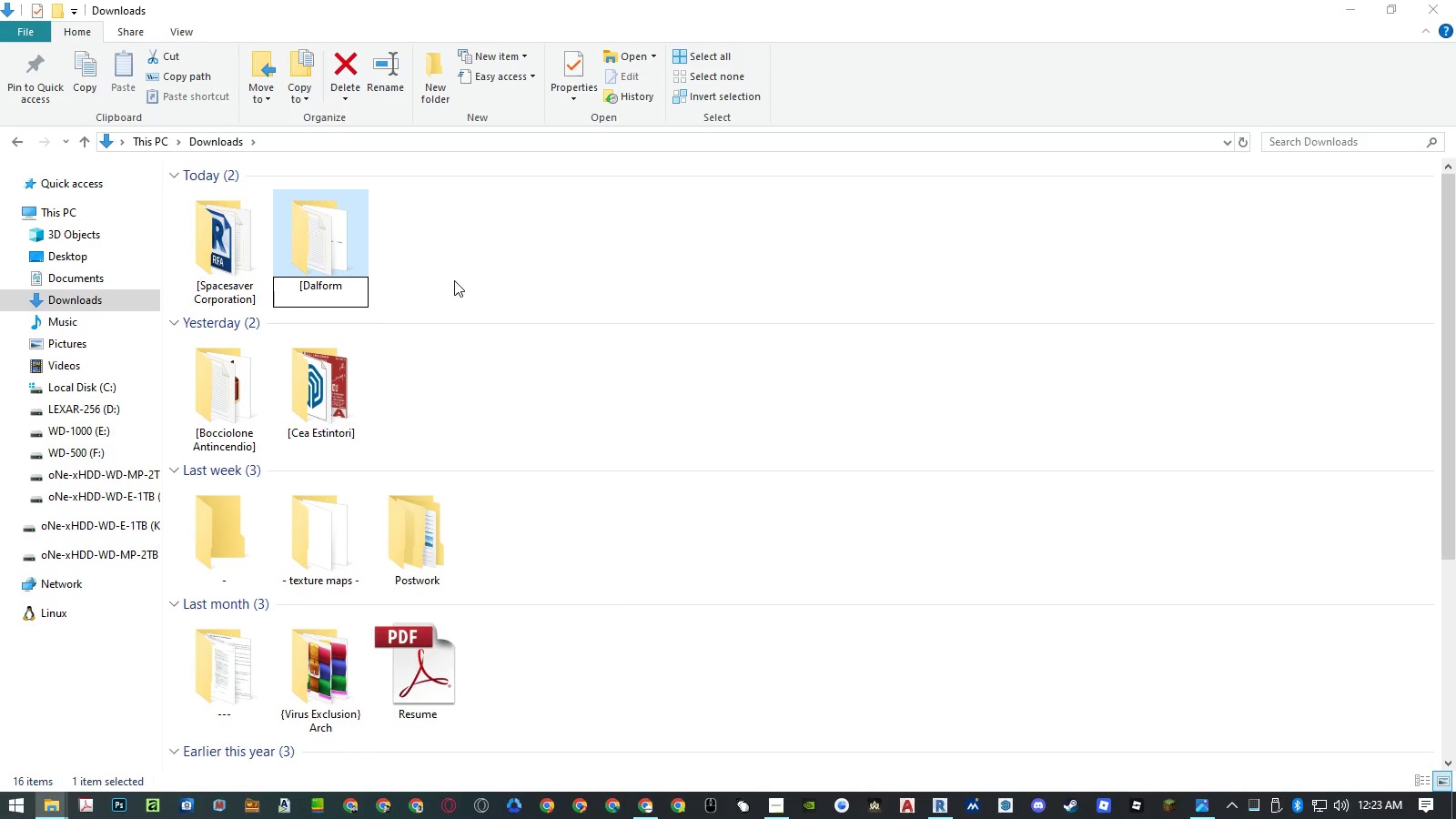 
key(BracketRight)
 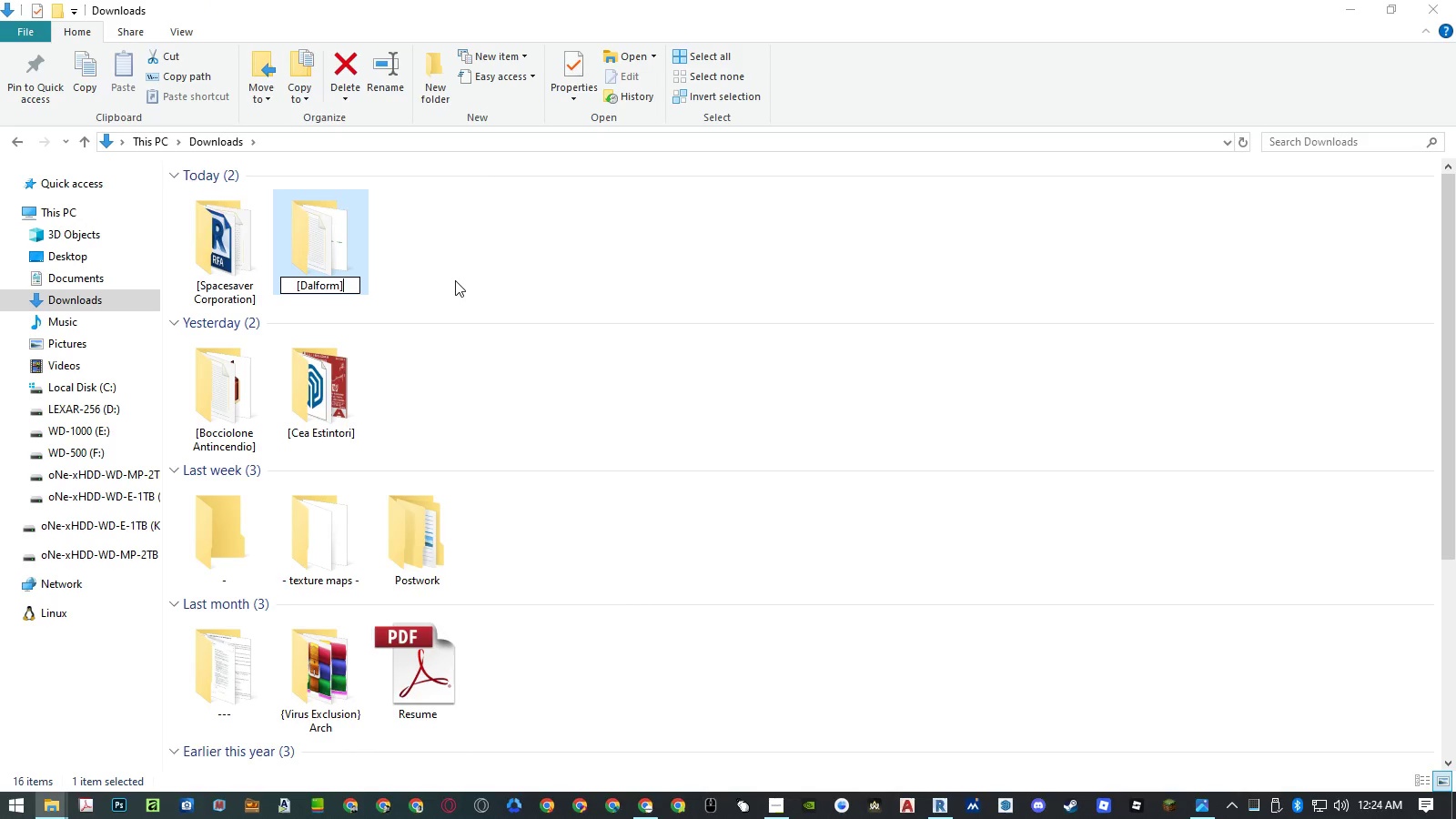 
key(Enter)
 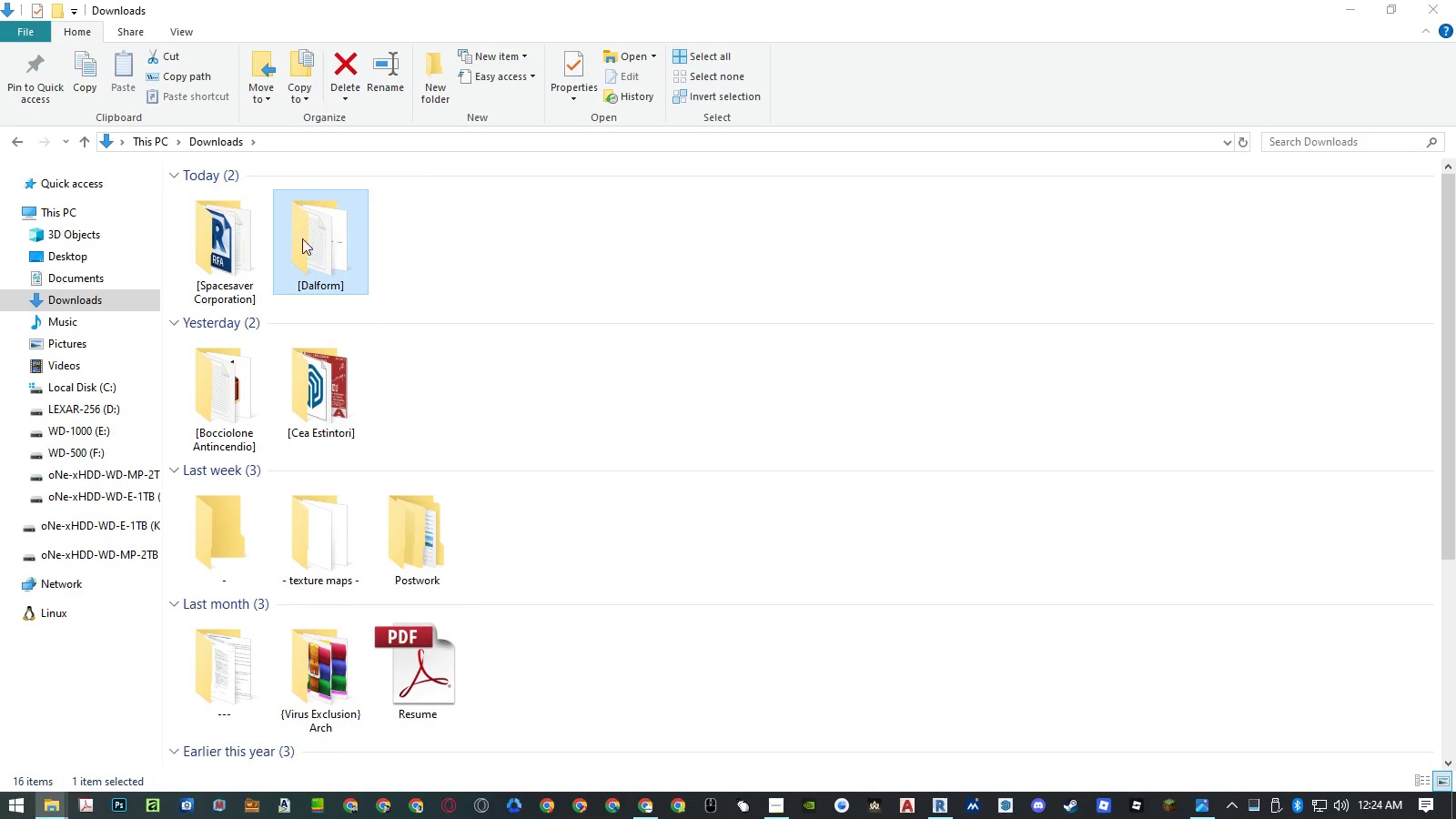 
double_click([238, 240])
 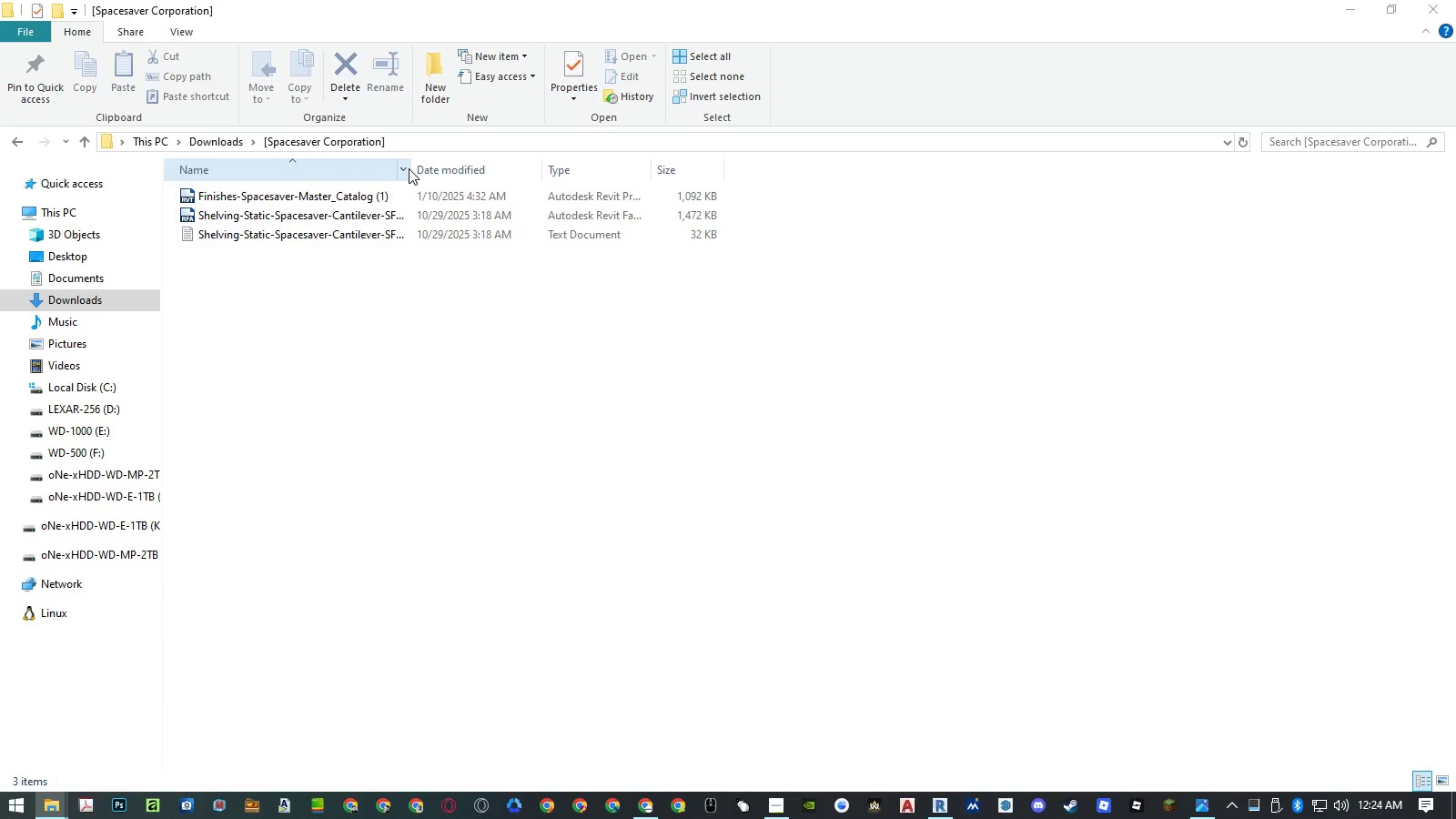 
double_click([411, 168])
 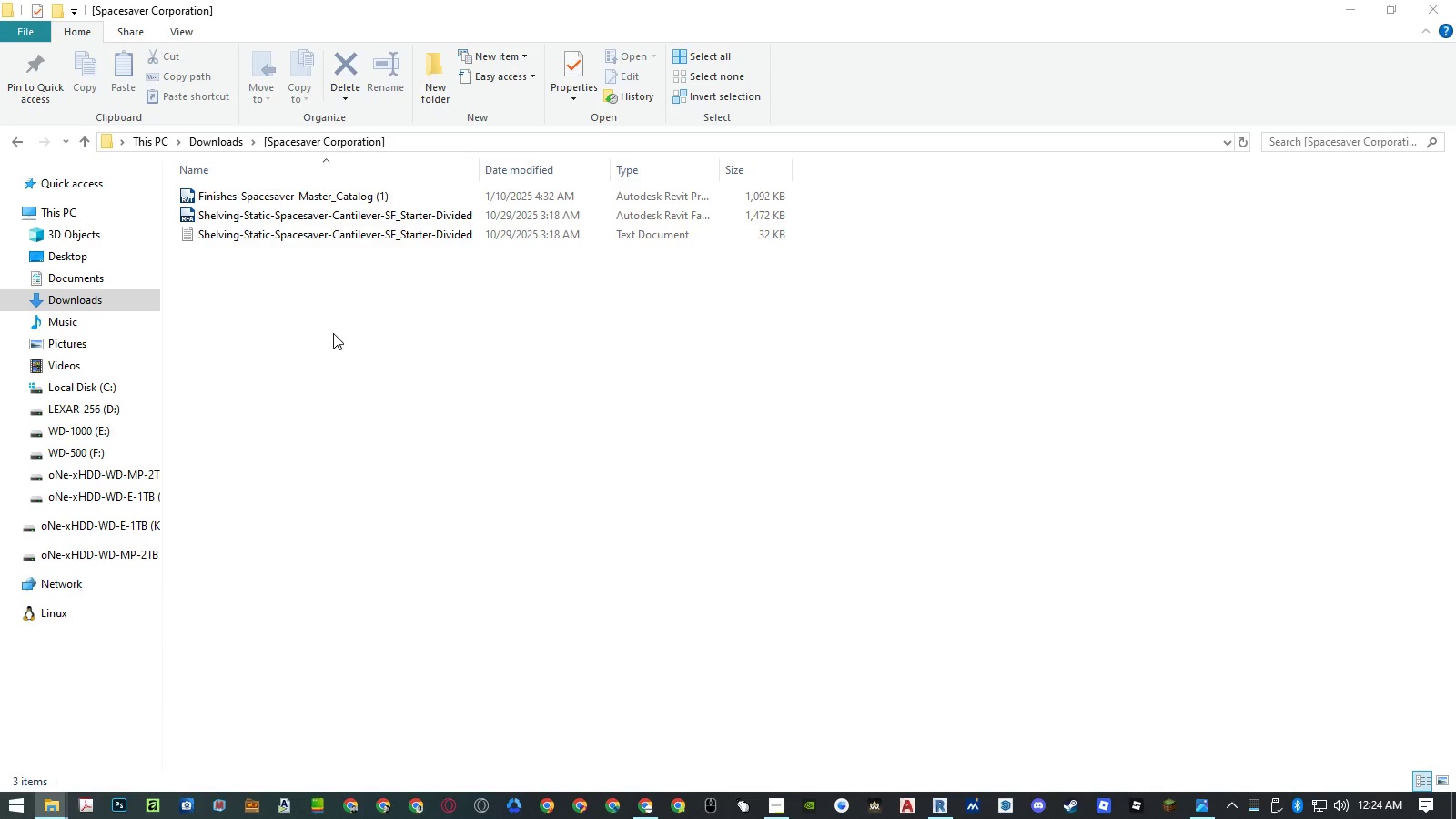 
left_click([333, 333])
 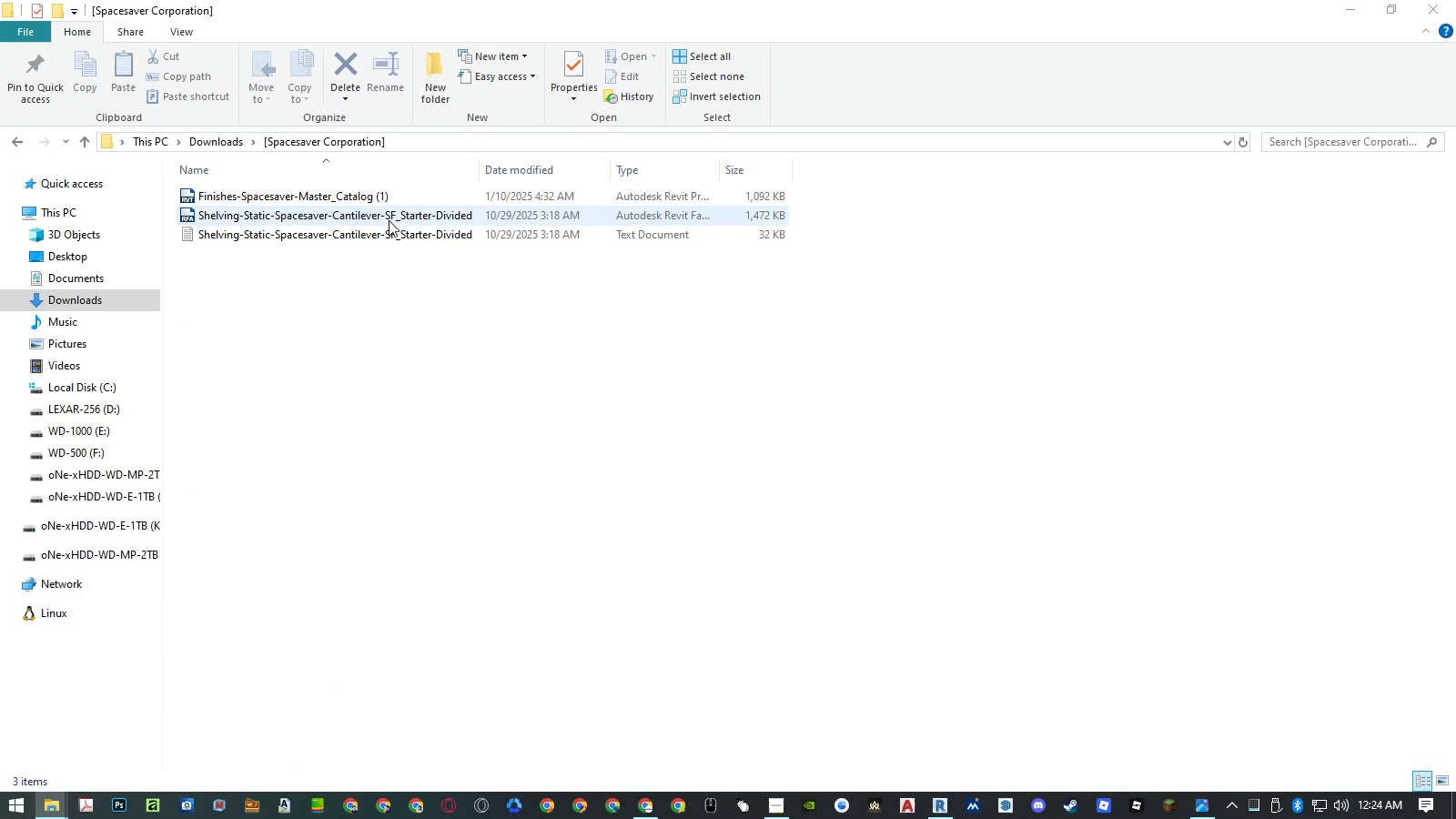 
left_click([395, 197])
 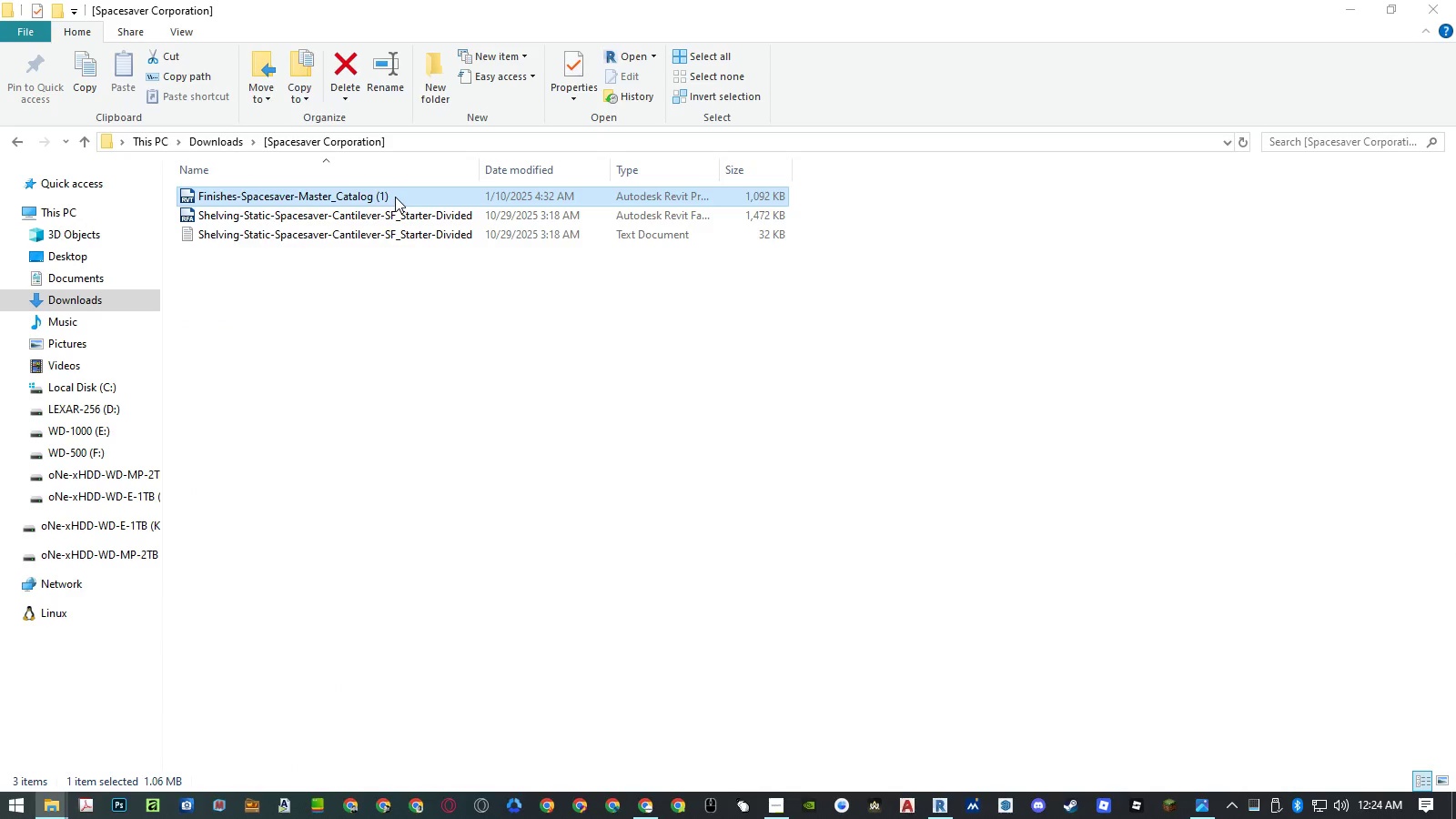 
double_click([395, 197])
 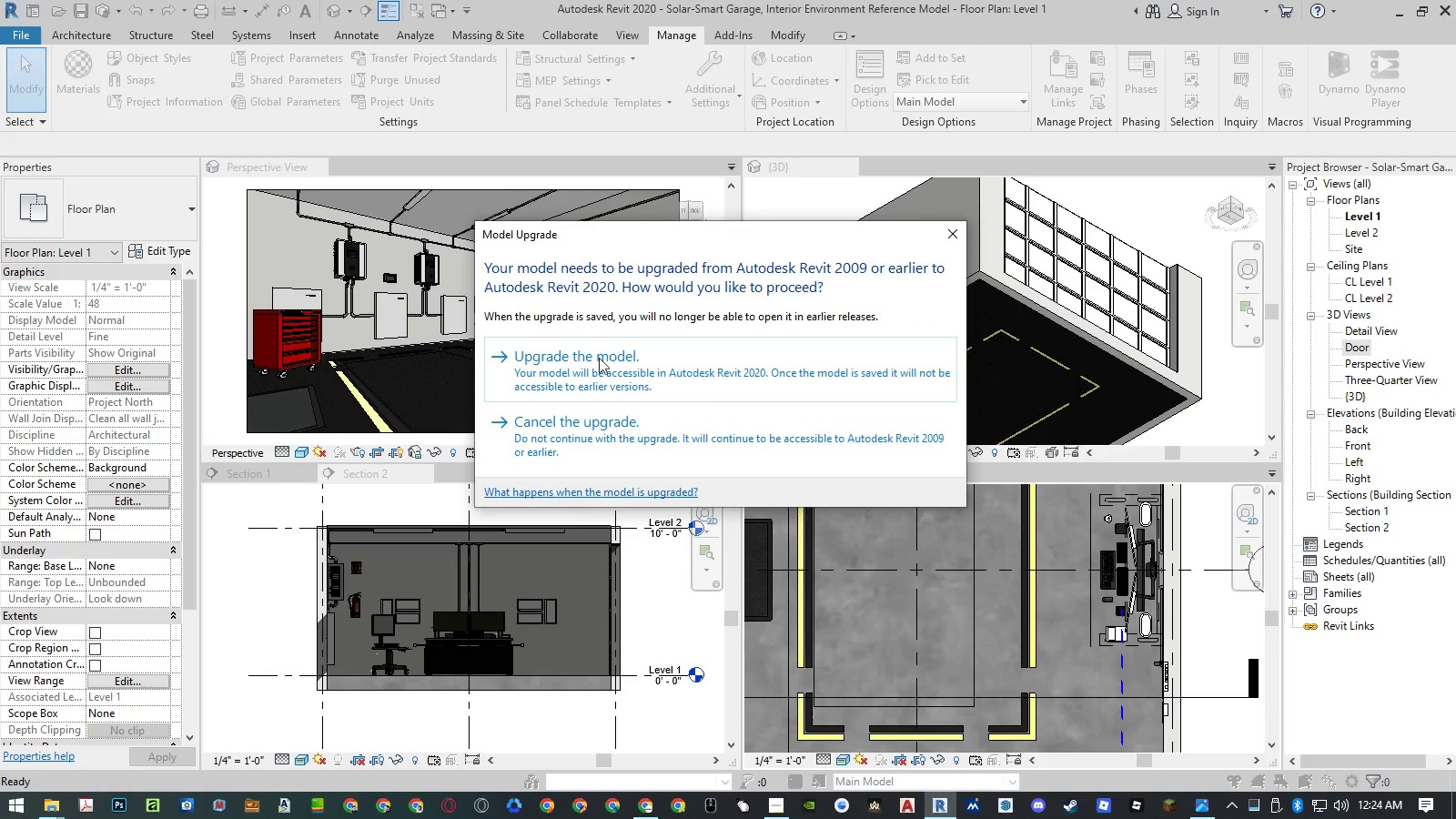 
left_click([672, 377])
 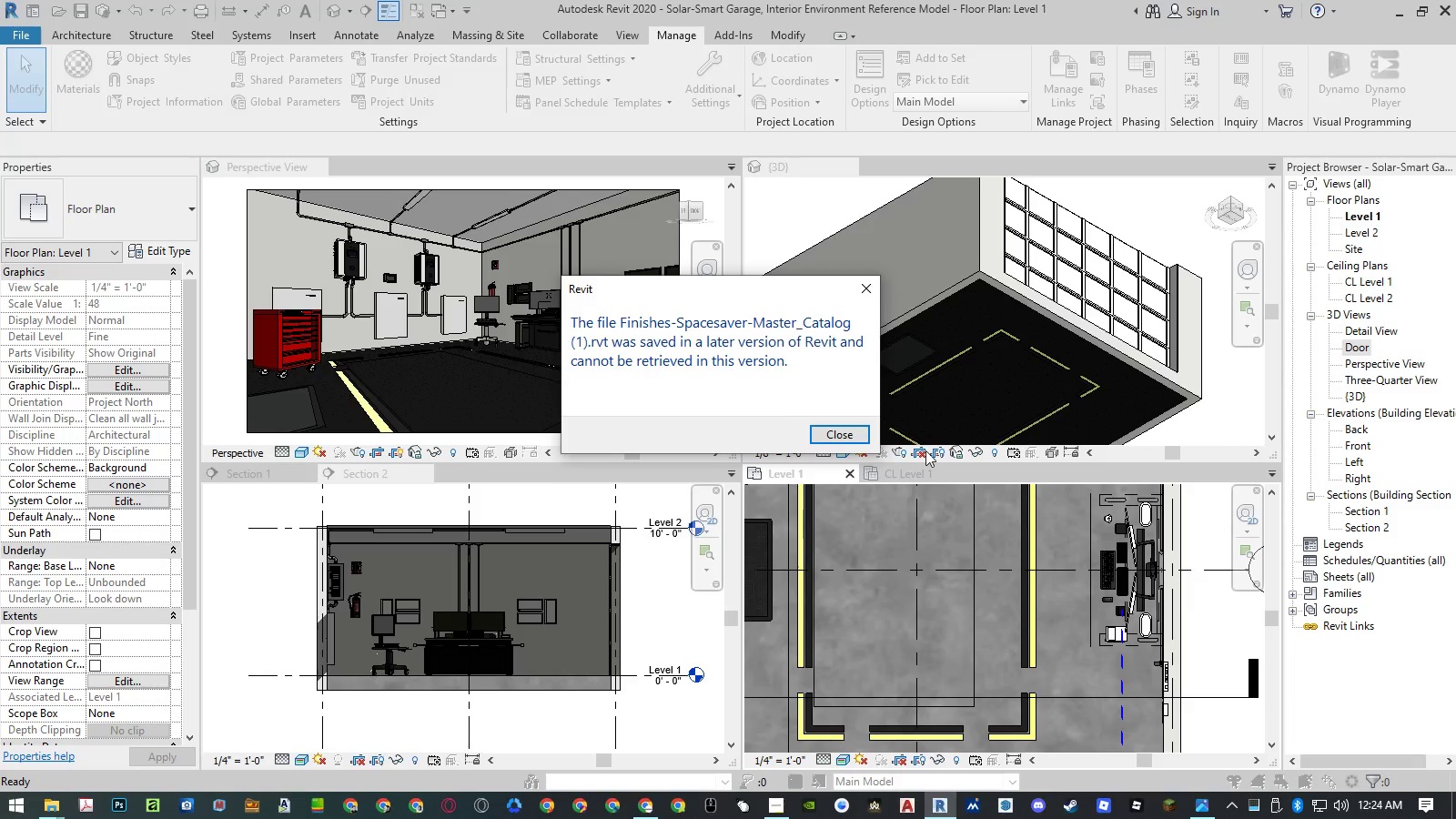 
left_click([832, 438])
 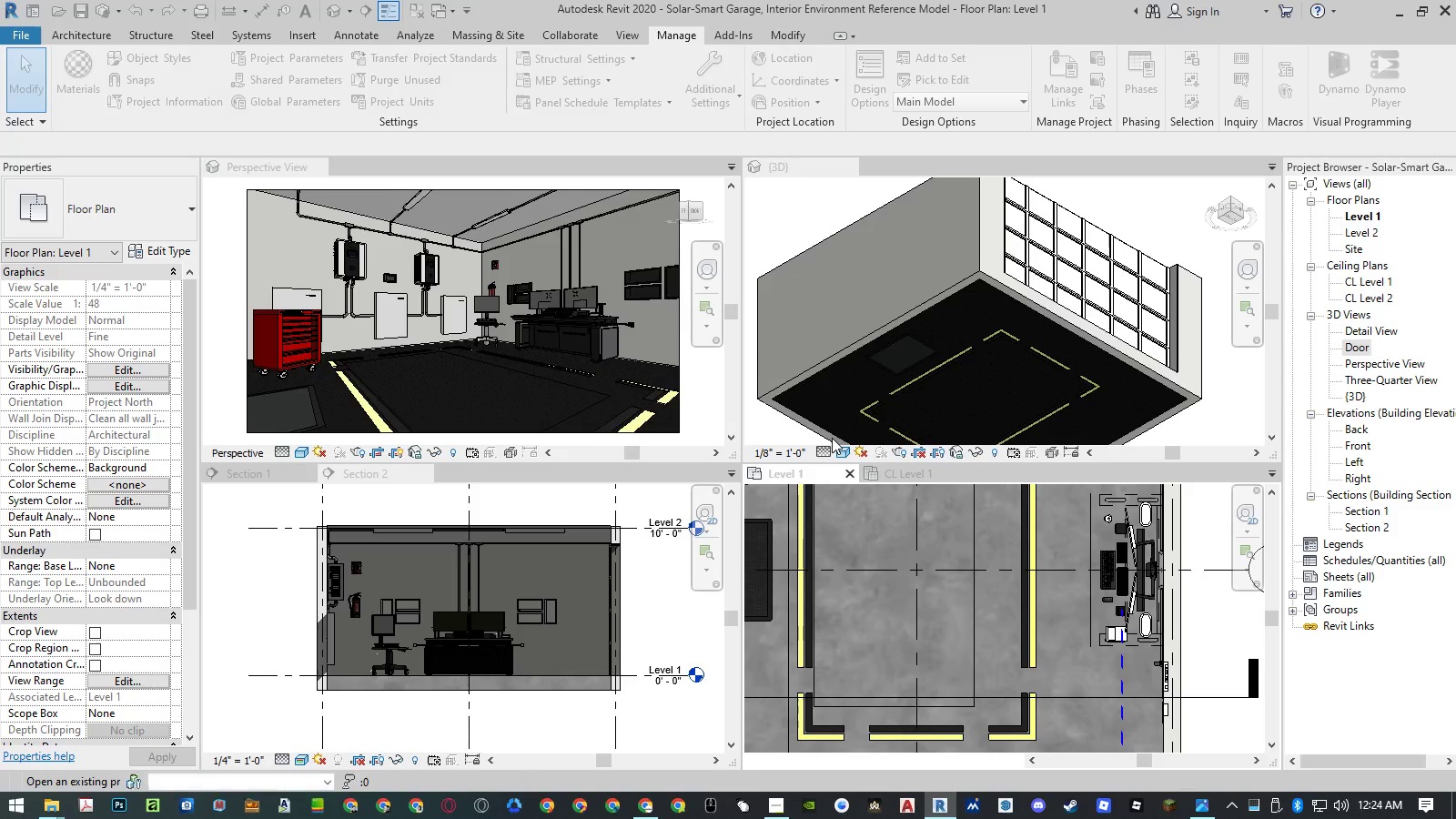 
key(Alt+AltLeft)
 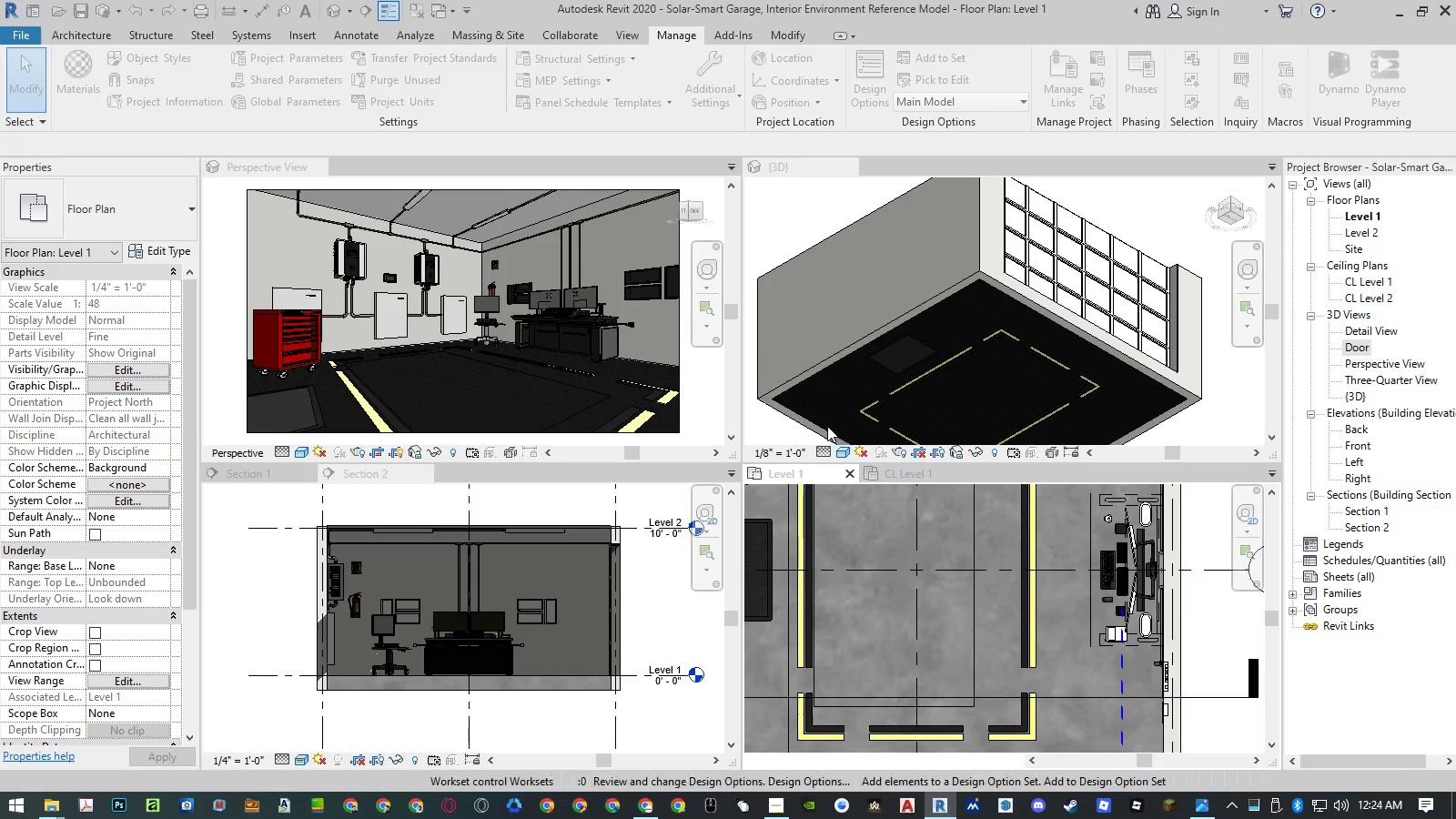 
key(Alt+Tab)
 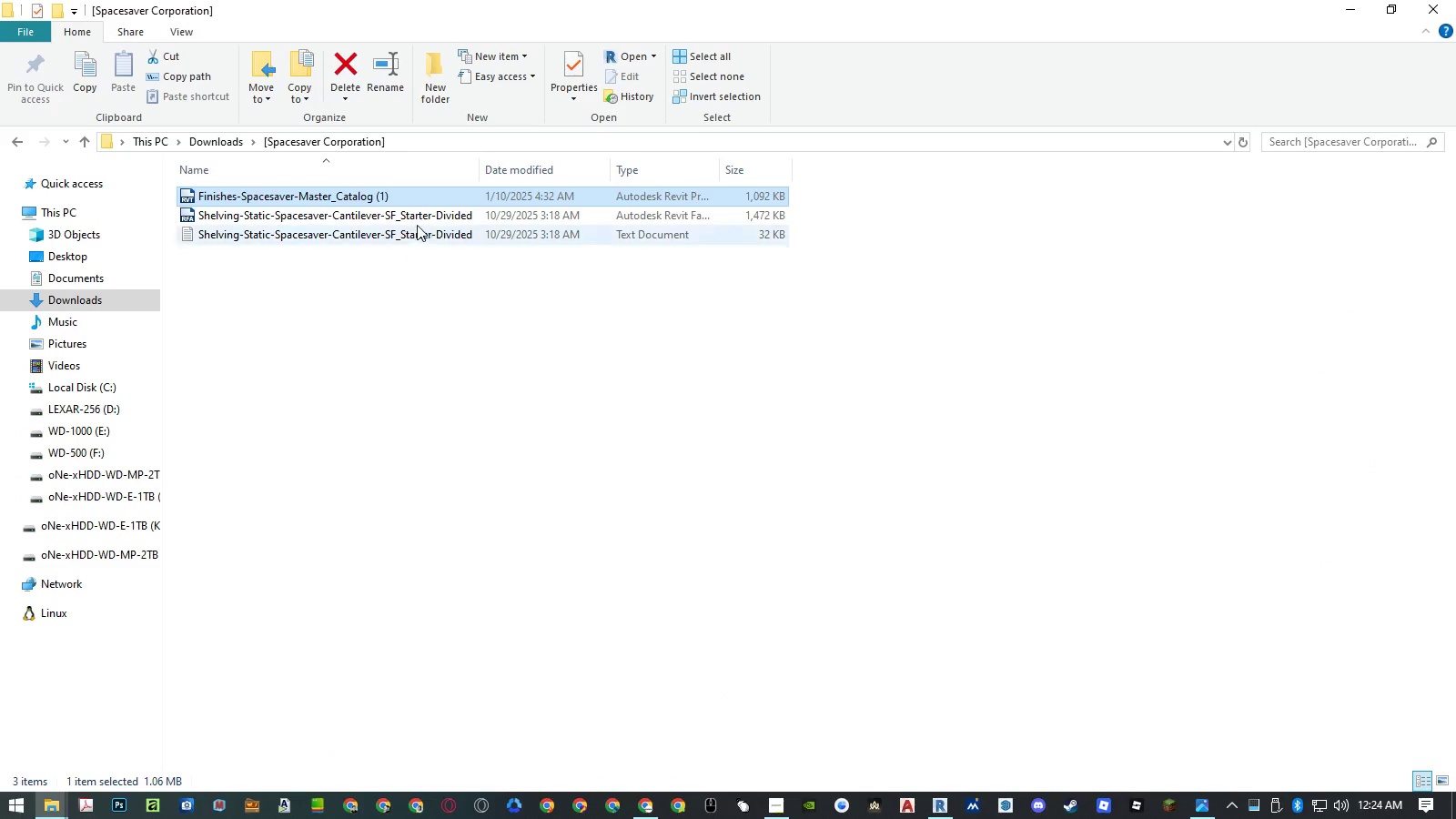 
double_click([411, 219])
 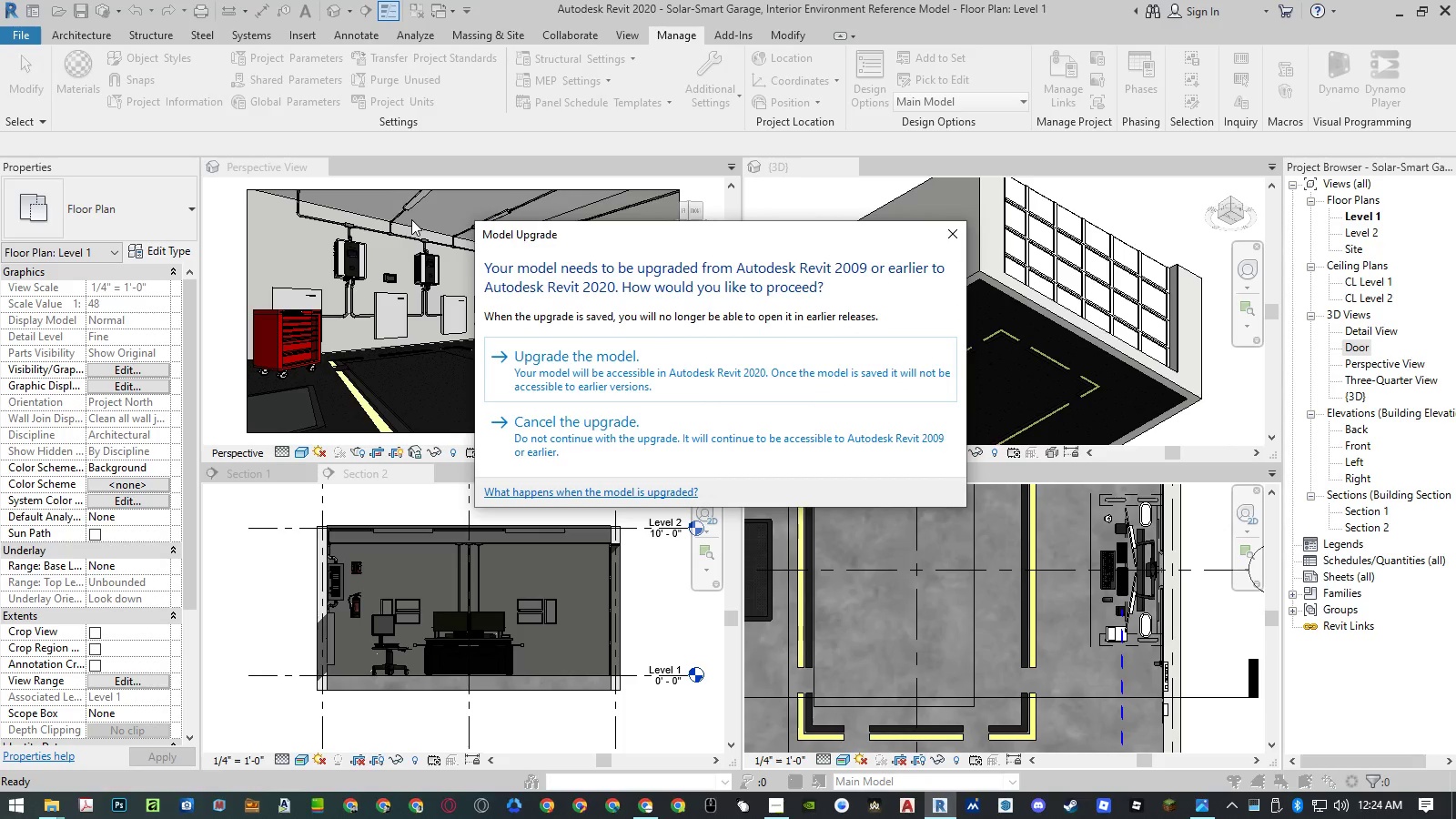 
left_click([637, 351])
 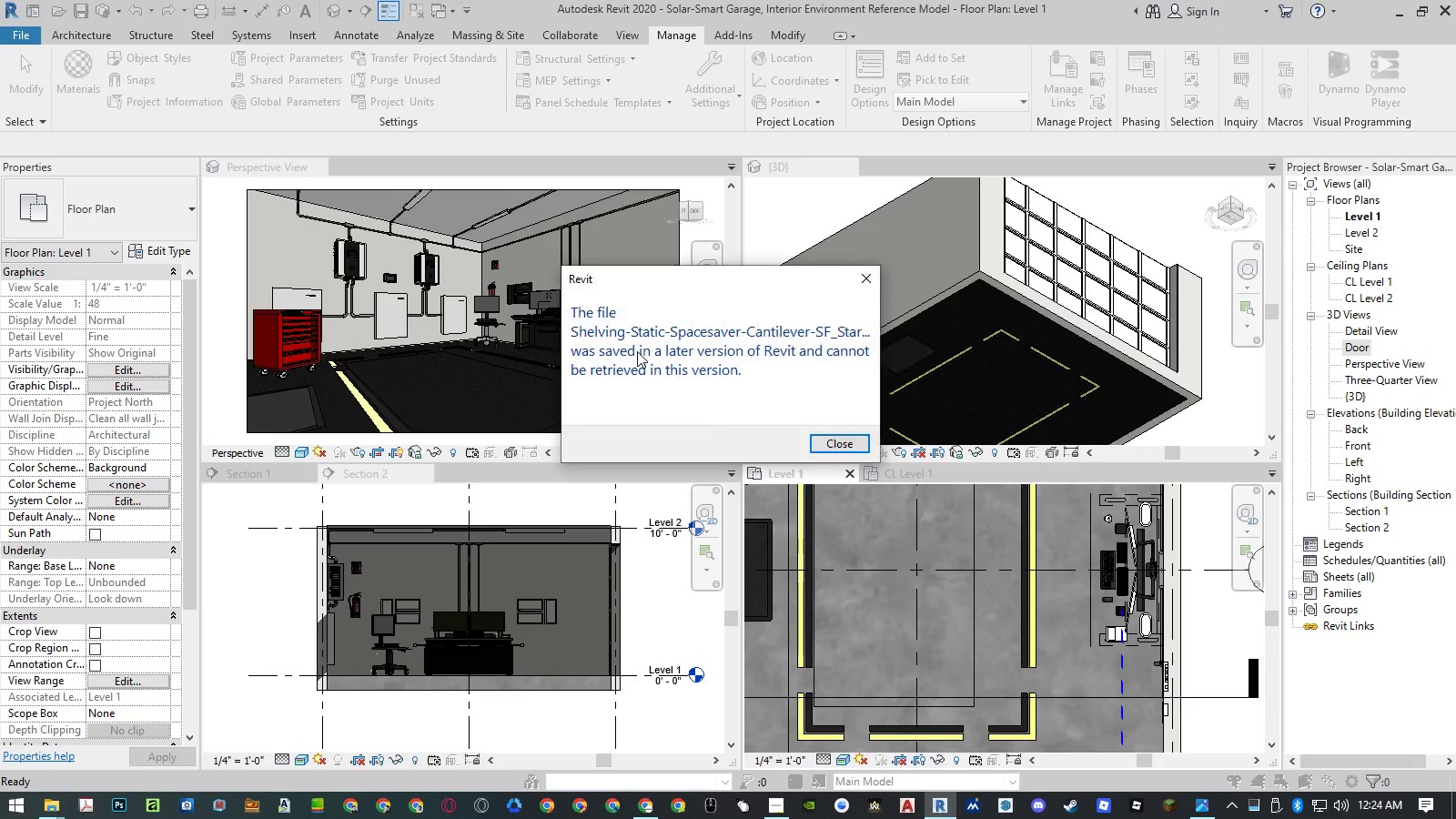 
left_click([843, 447])
 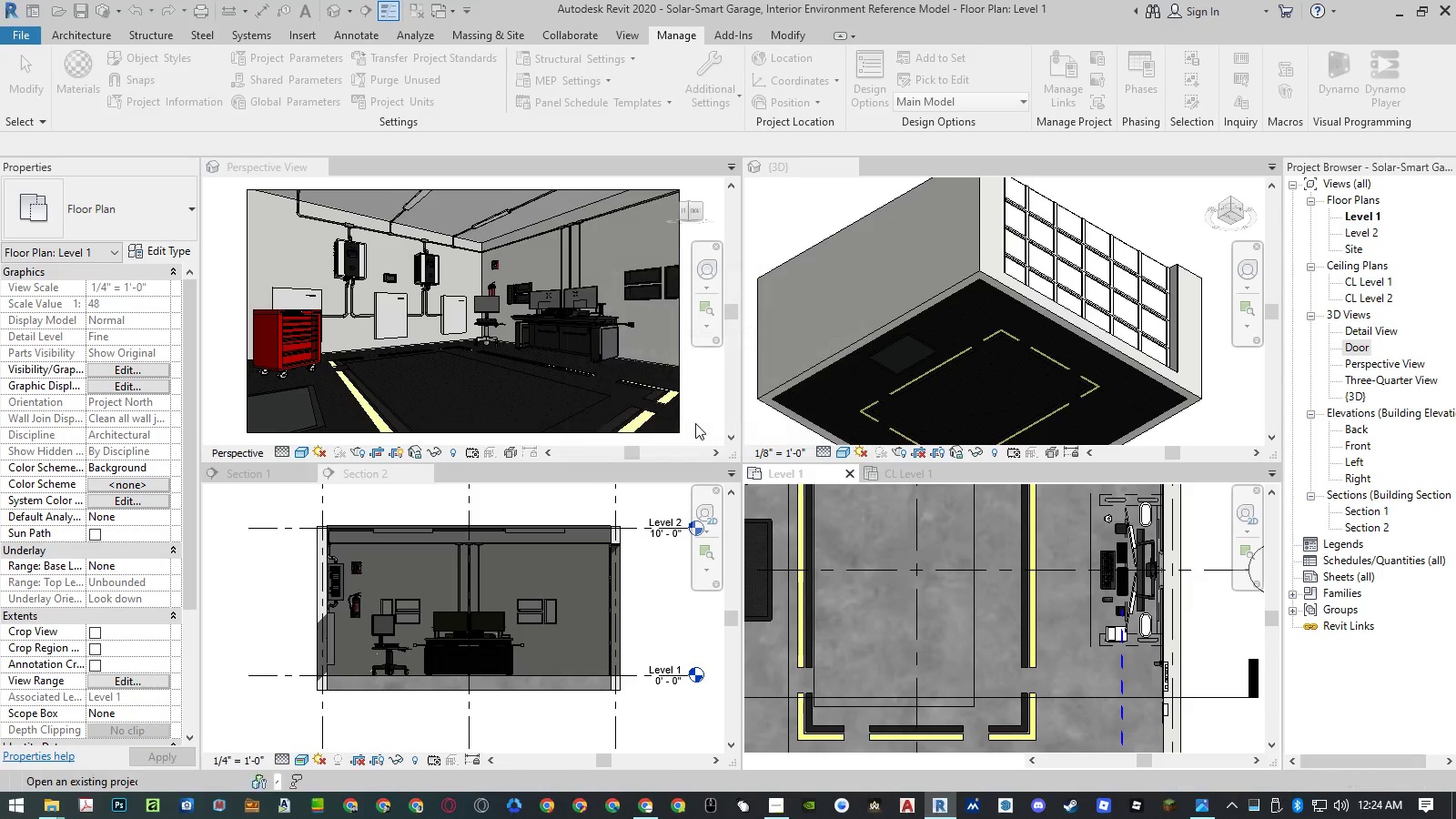 
key(Alt+AltLeft)
 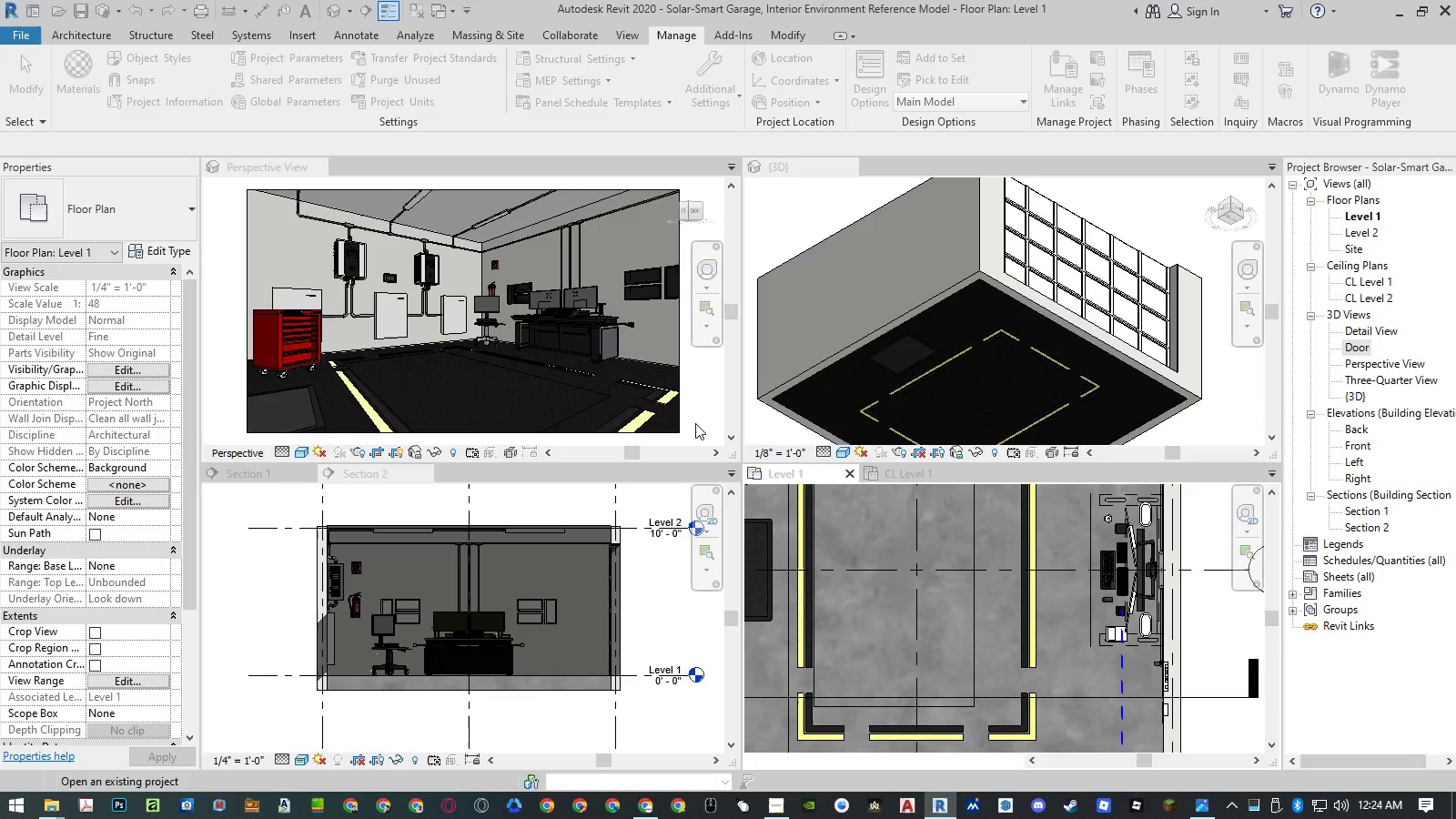 
key(Alt+Tab)
 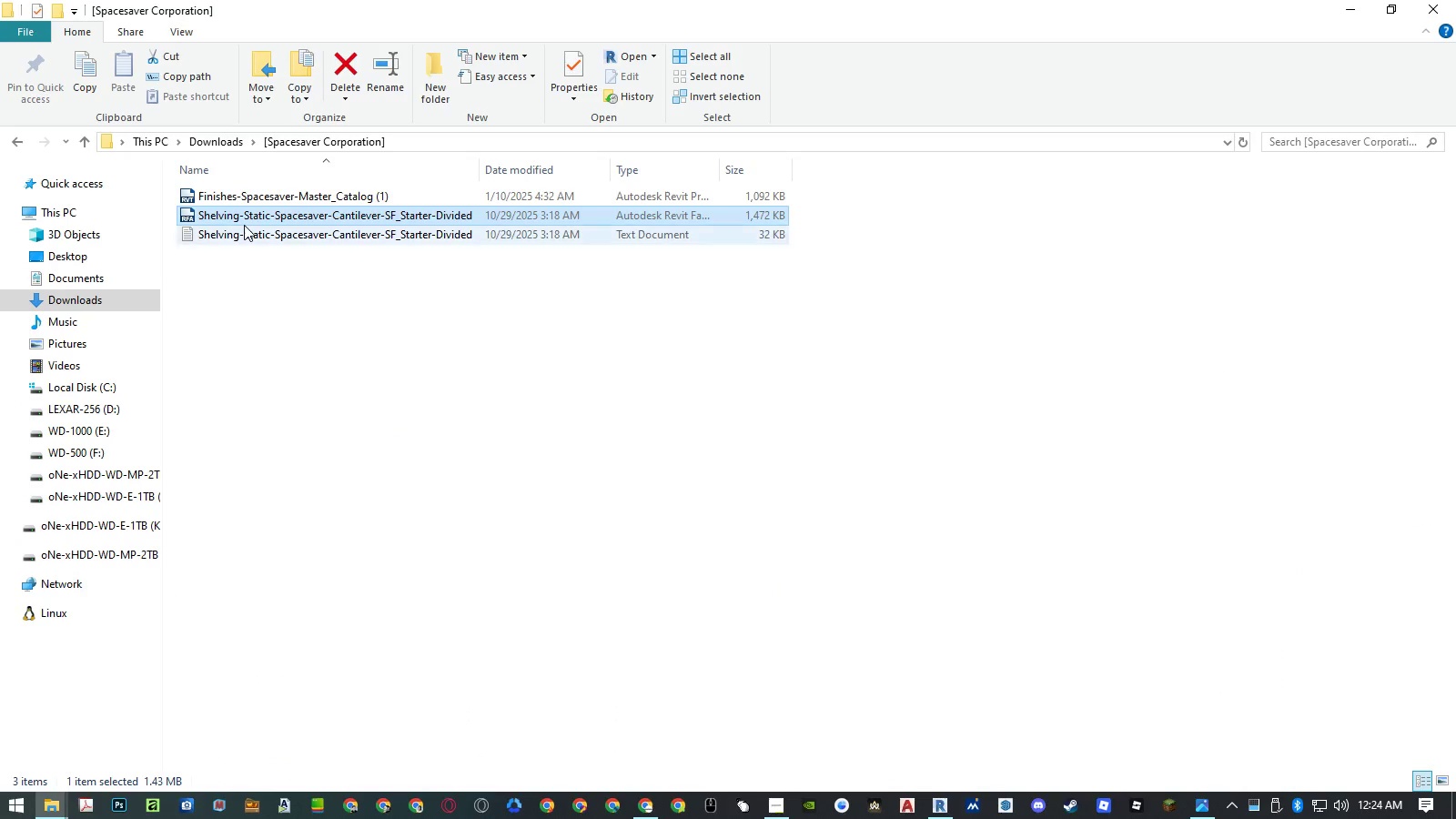 
mouse_move([261, 262])
 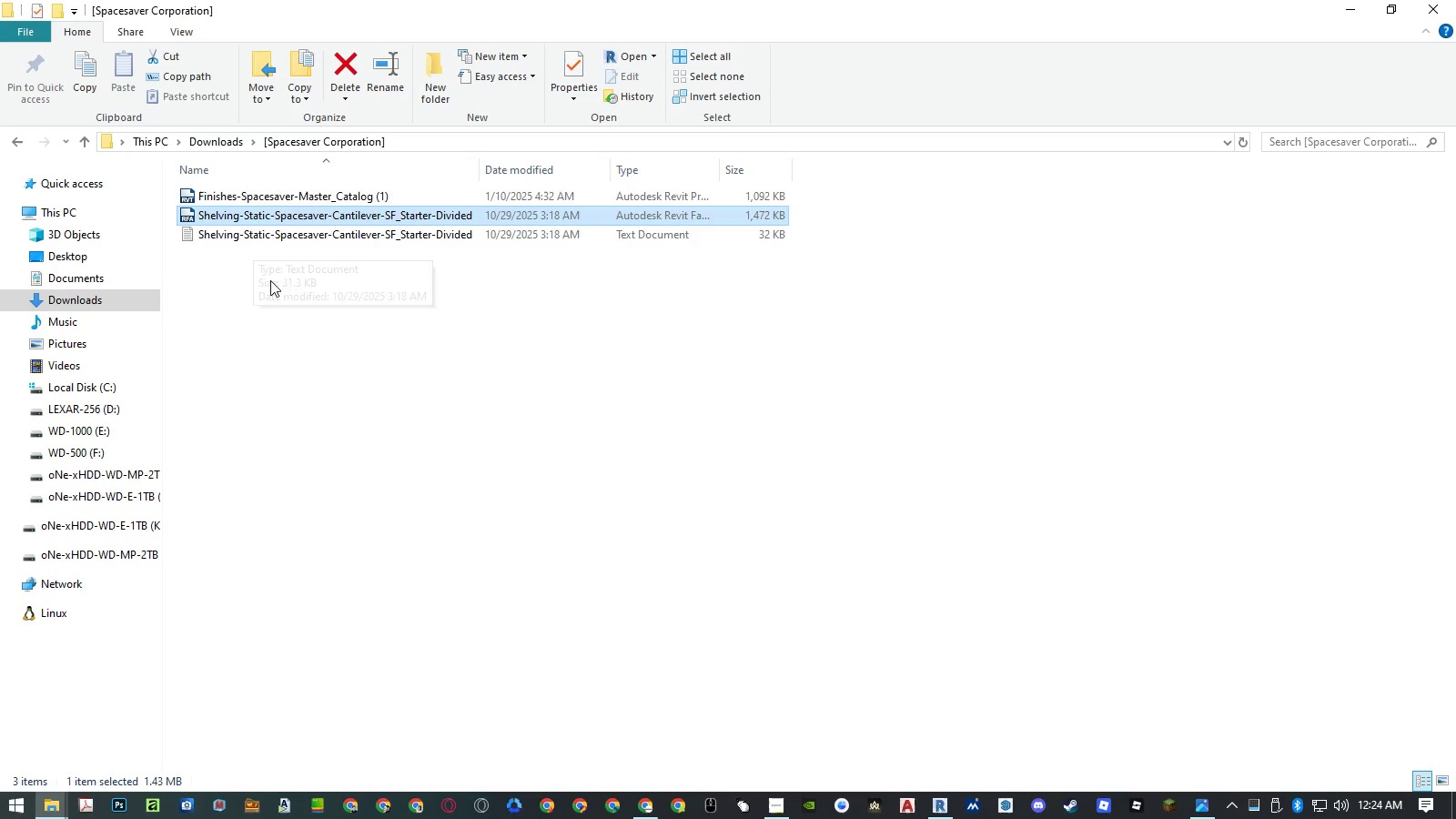 
left_click([270, 280])
 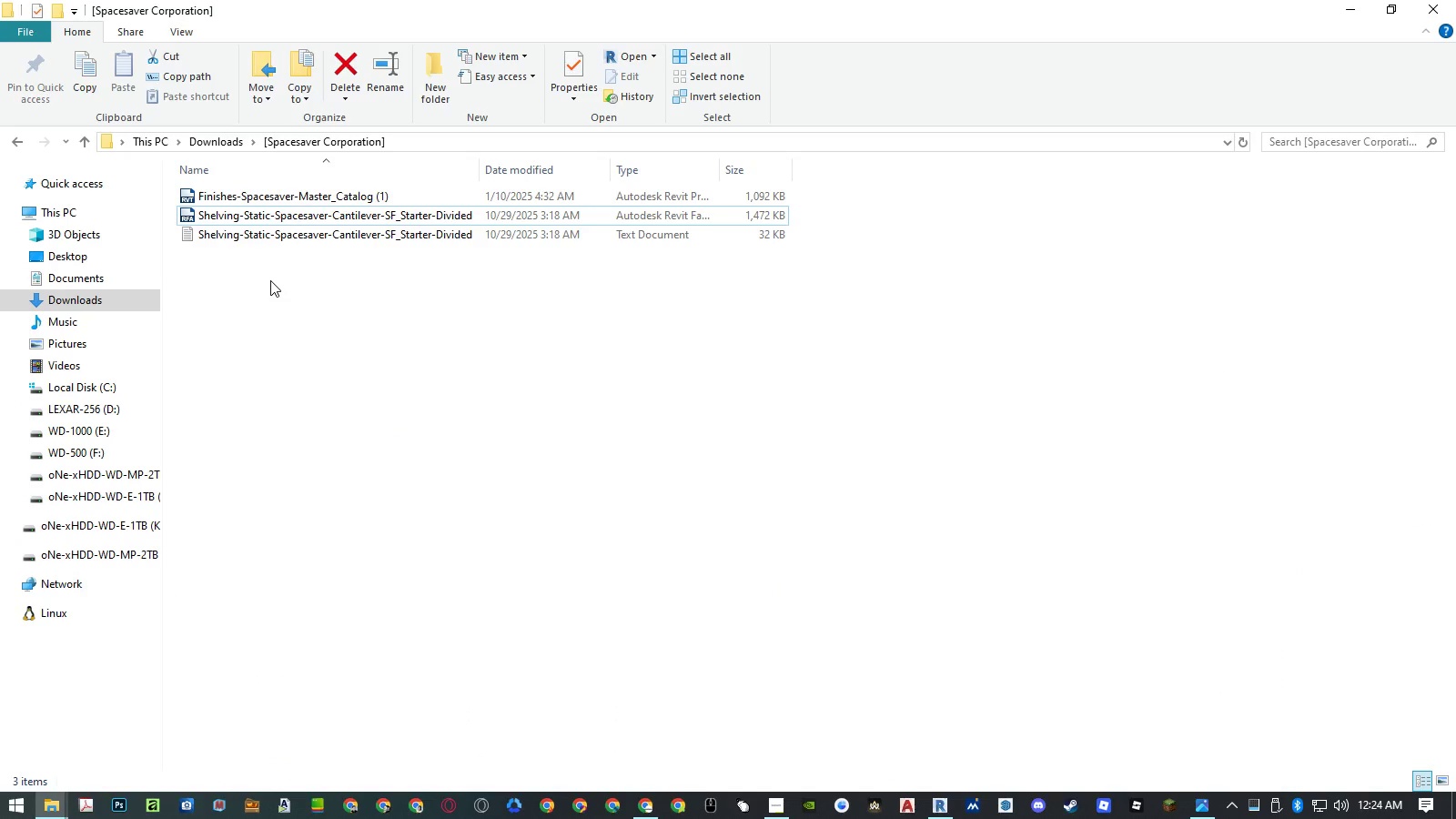 
key(Control+A)
 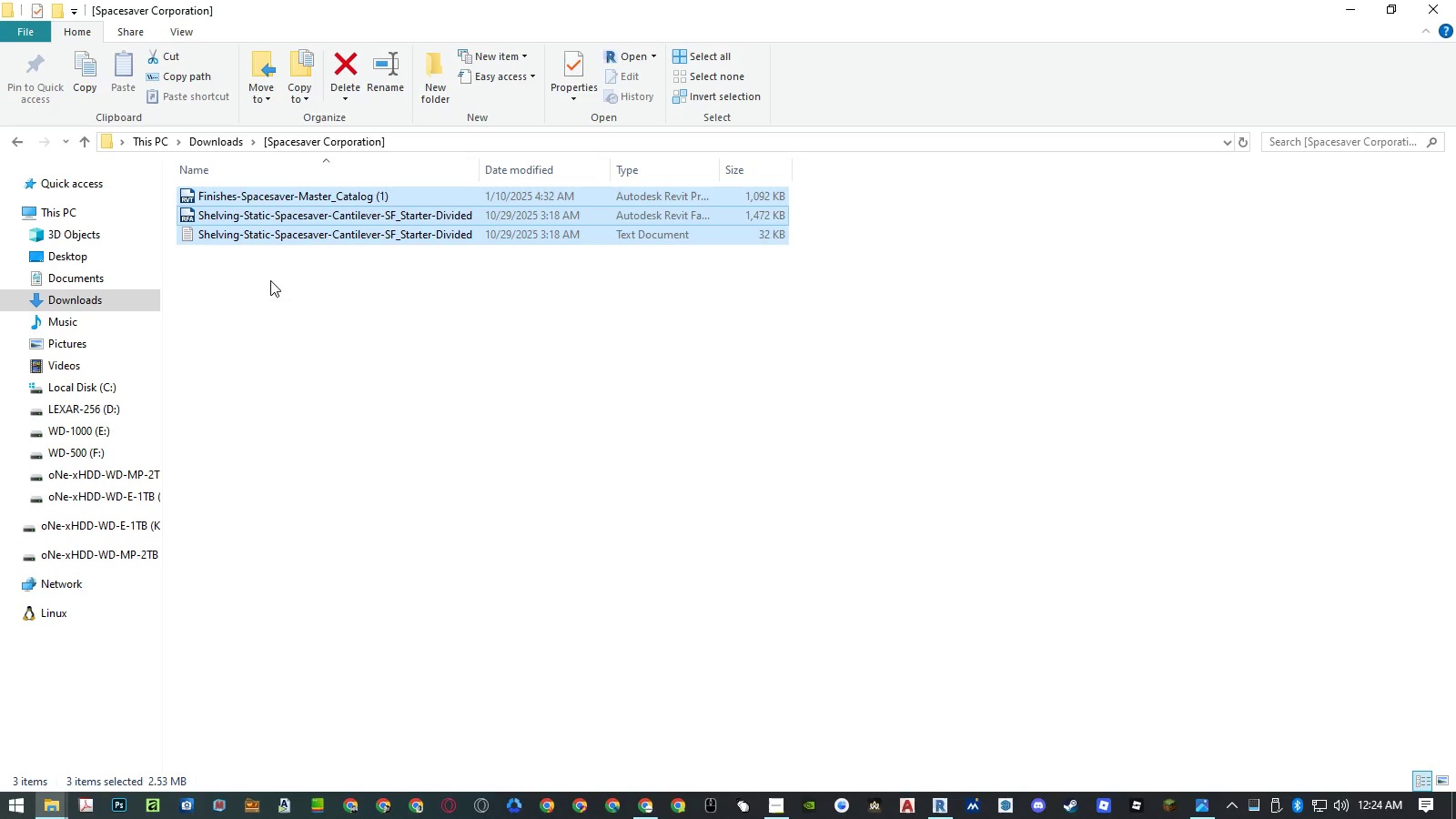 
key(Backspace)
 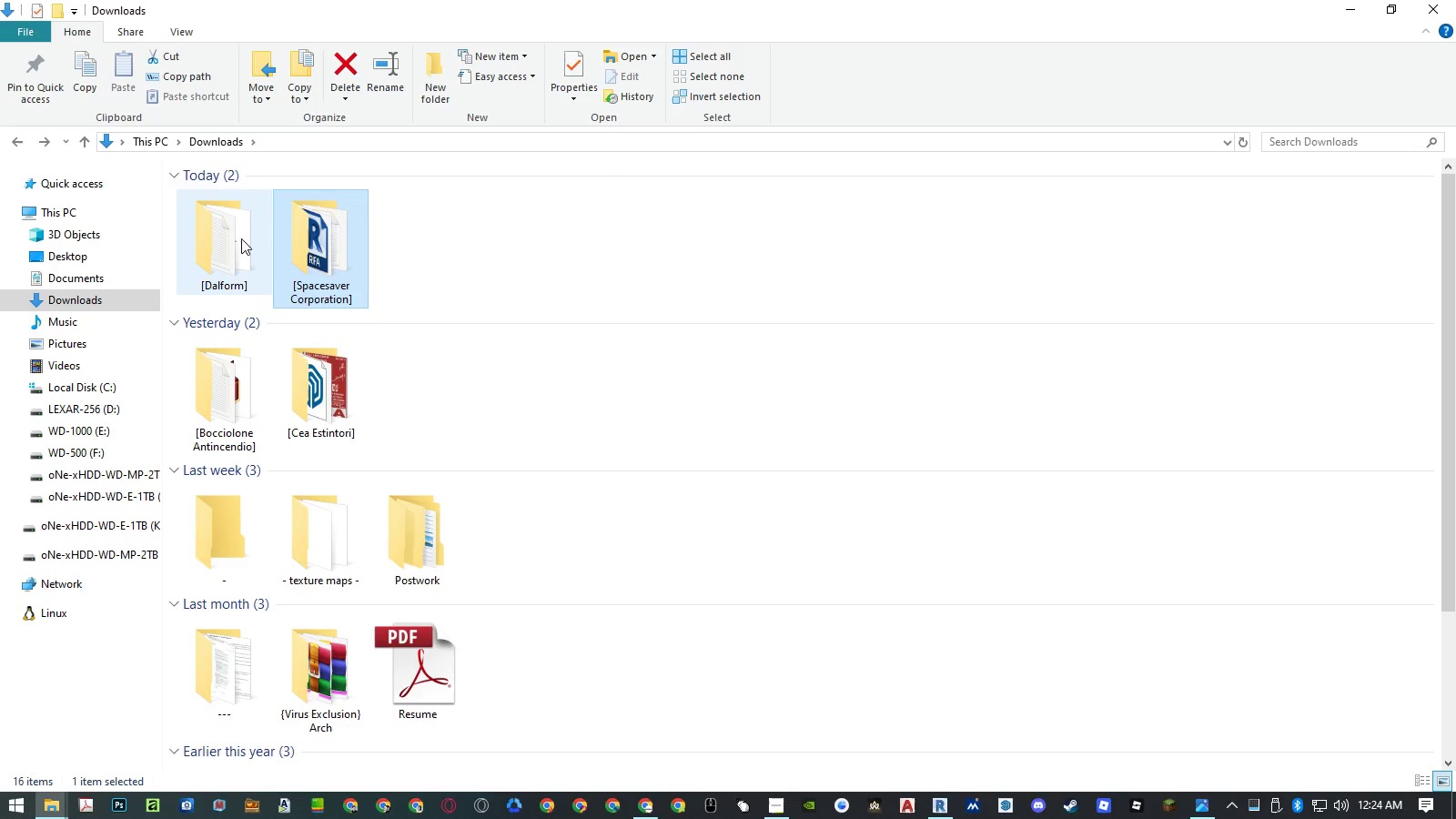 
double_click([323, 239])
 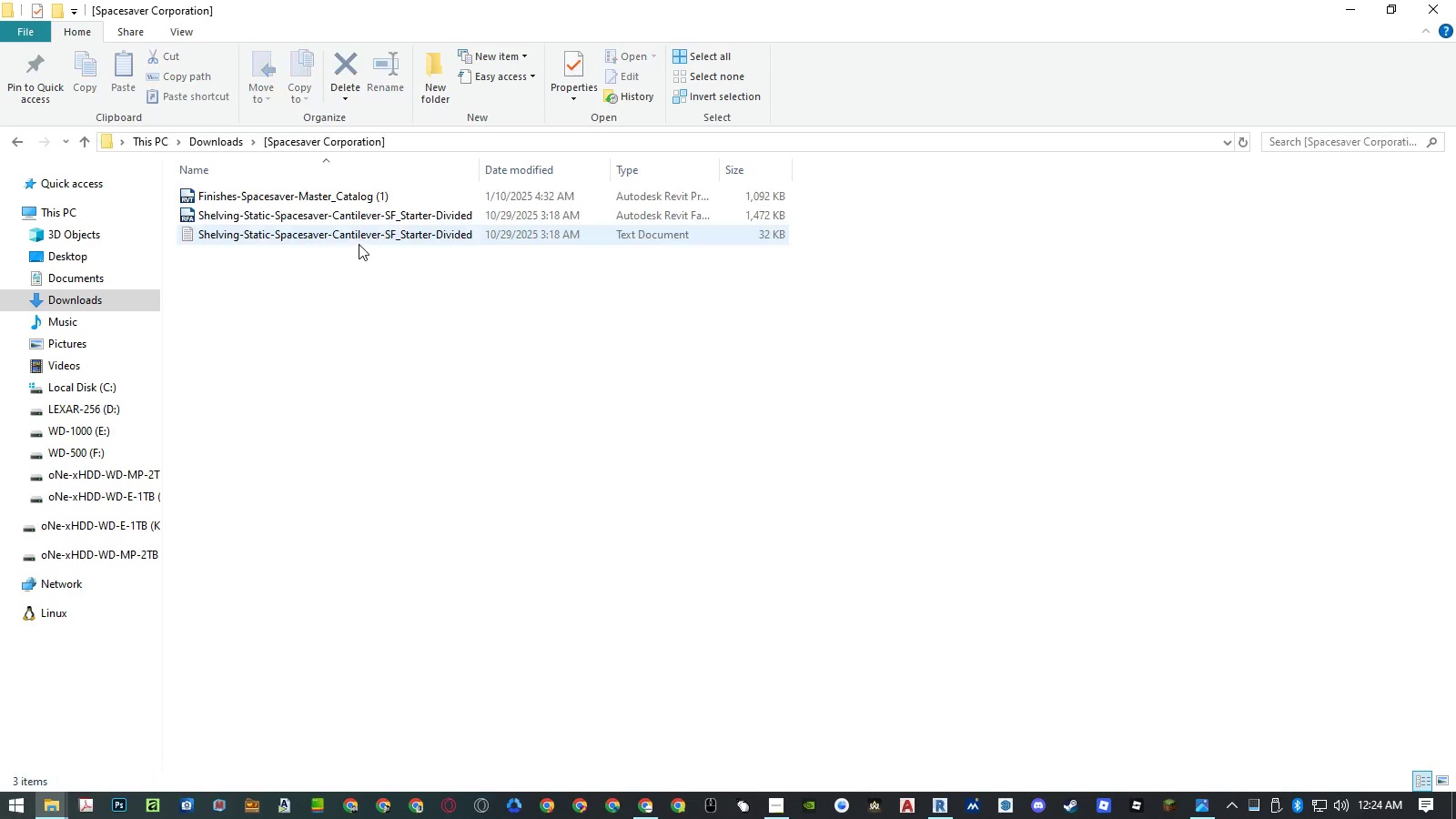 
key(Control+ControlLeft)
 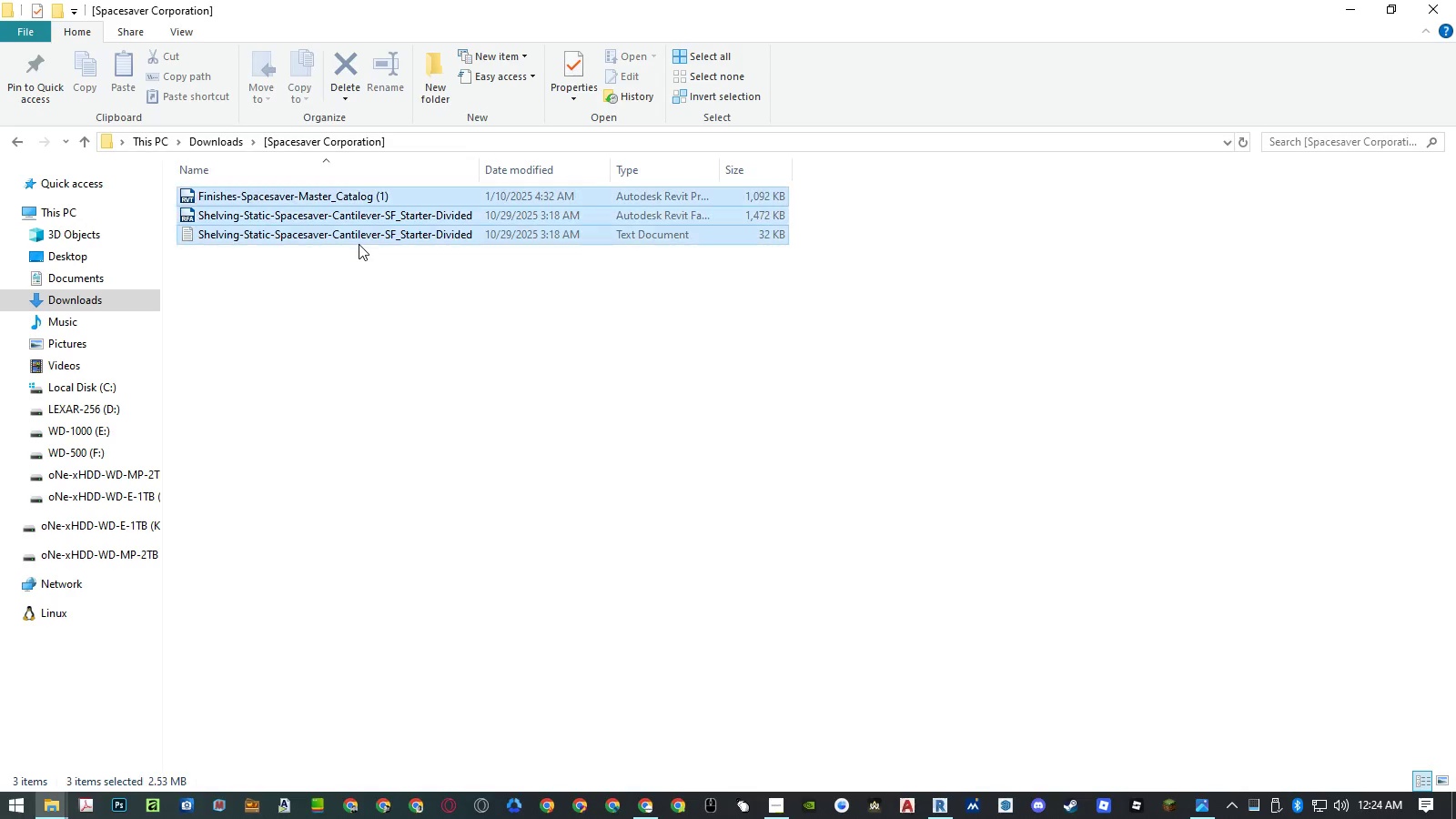 
key(Control+A)
 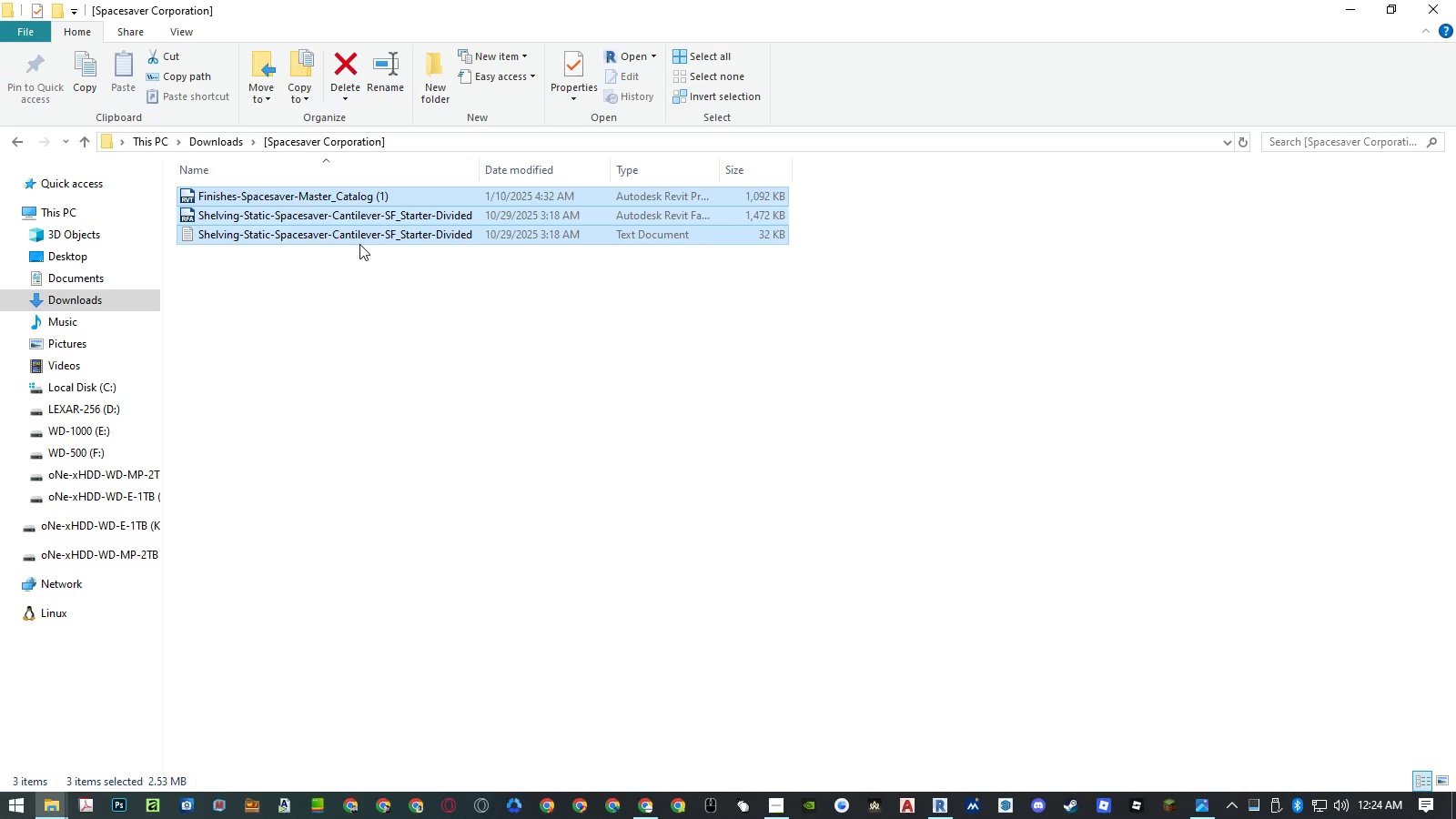 
key(Delete)
 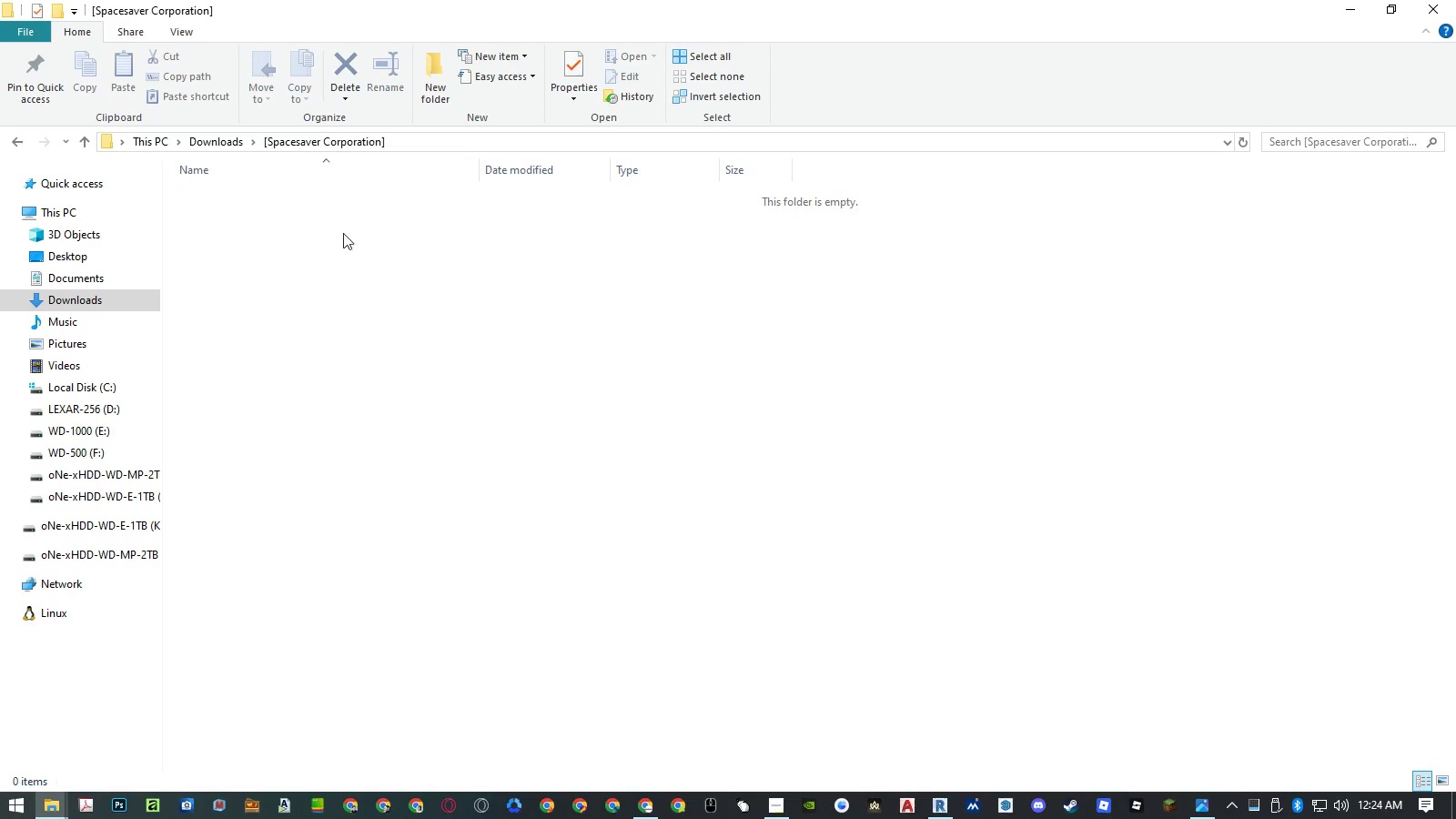 
key(Backspace)
 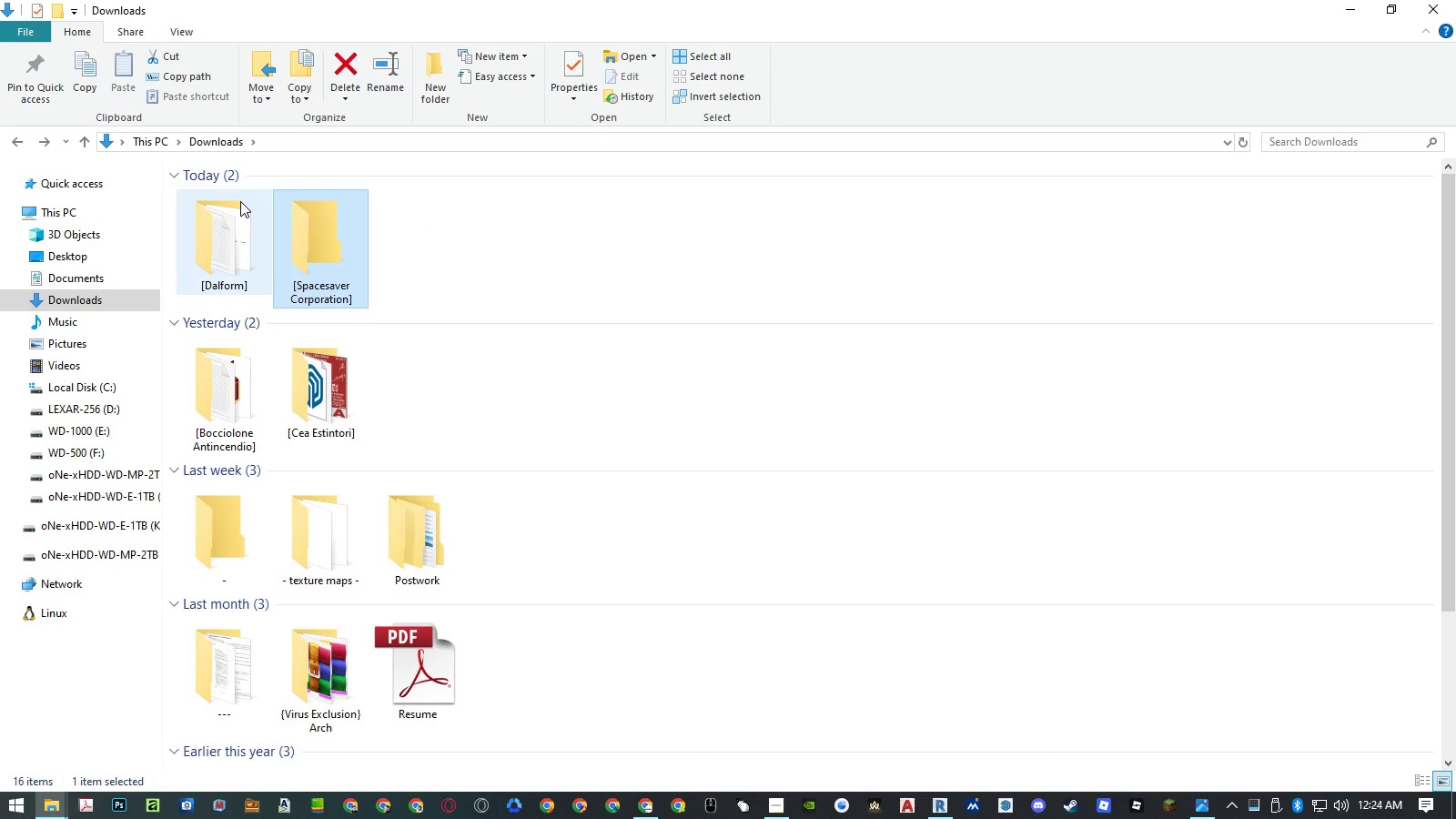 
double_click([239, 203])
 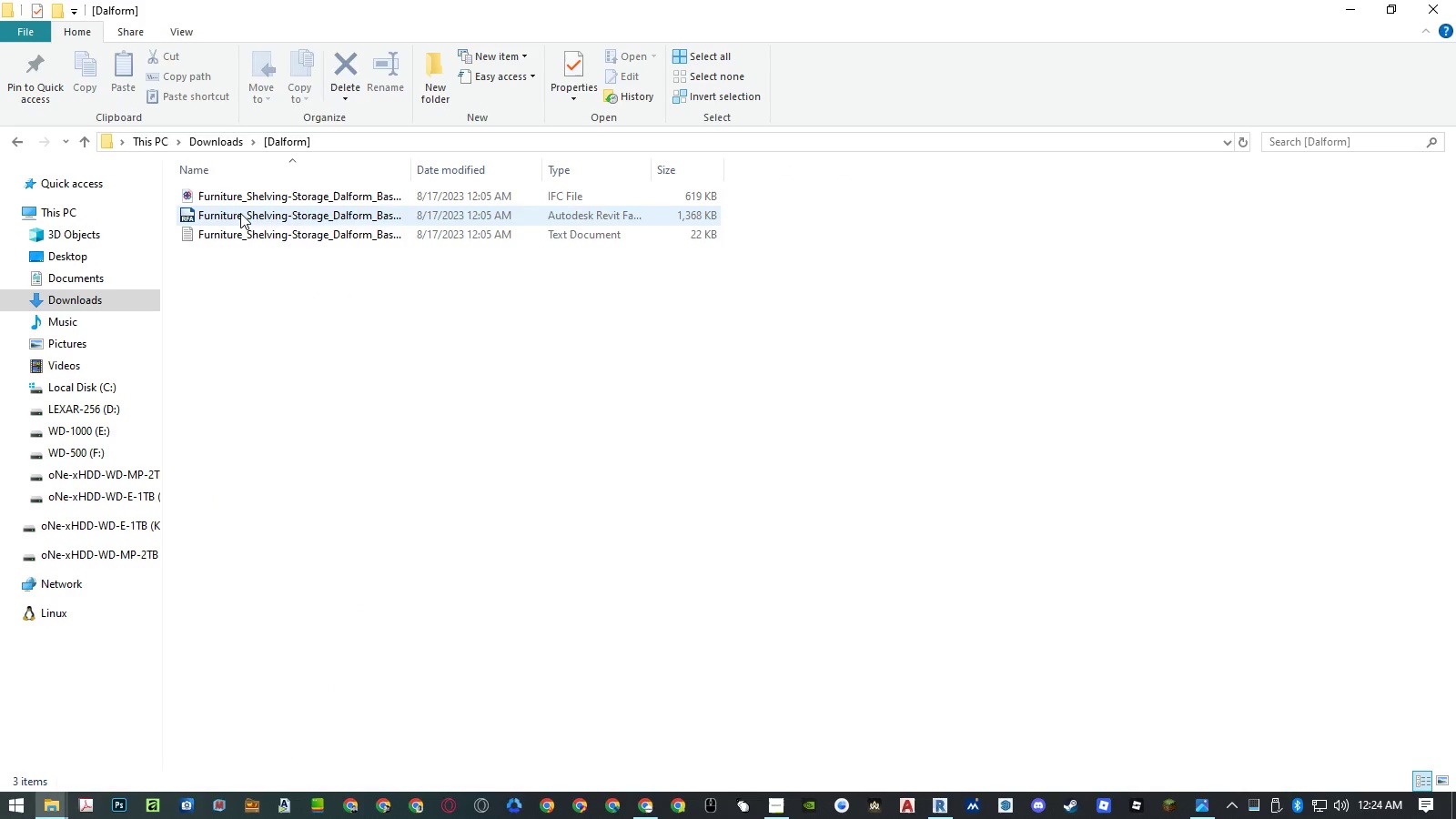 
double_click([240, 213])
 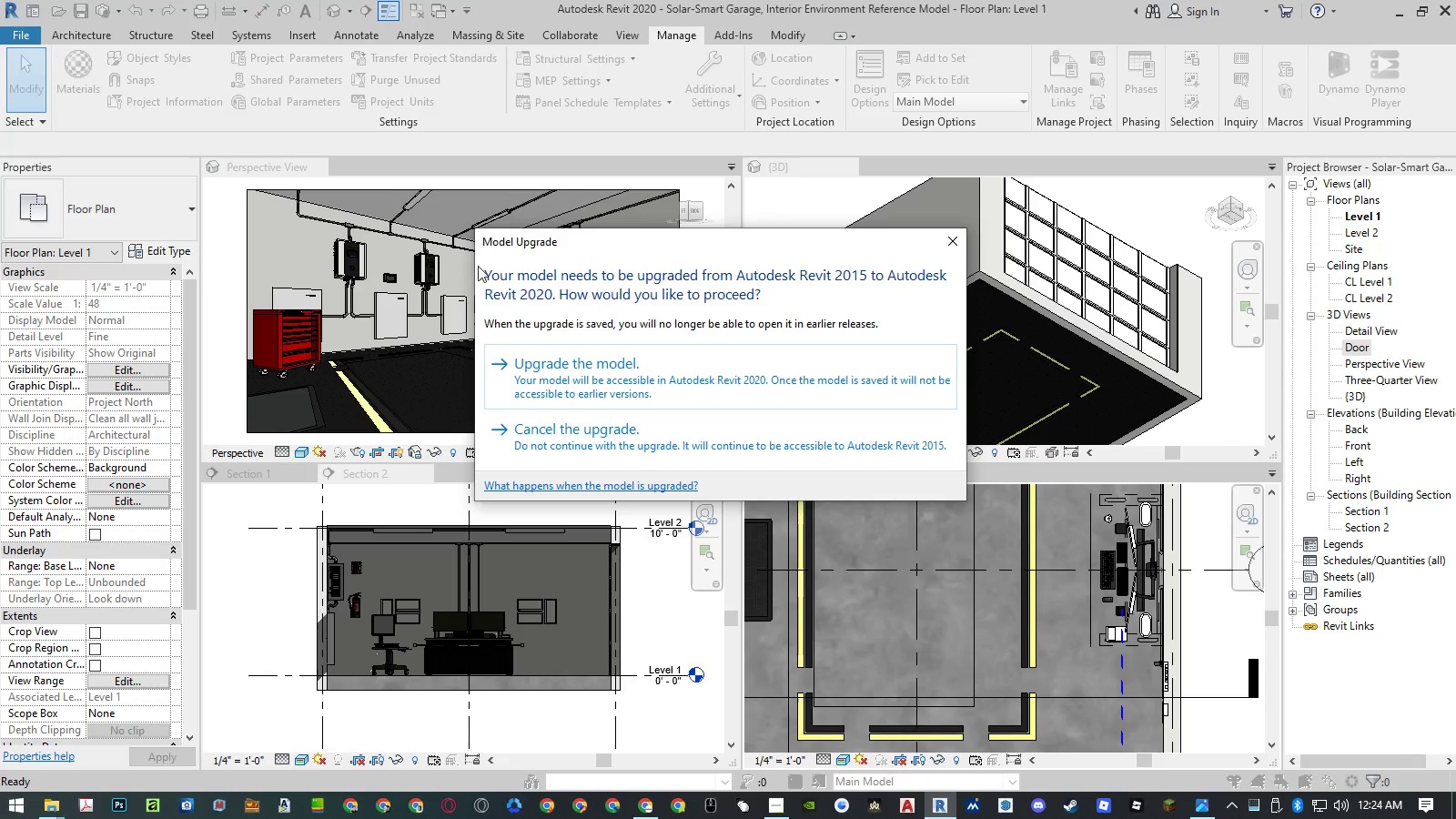 
left_click([754, 368])
 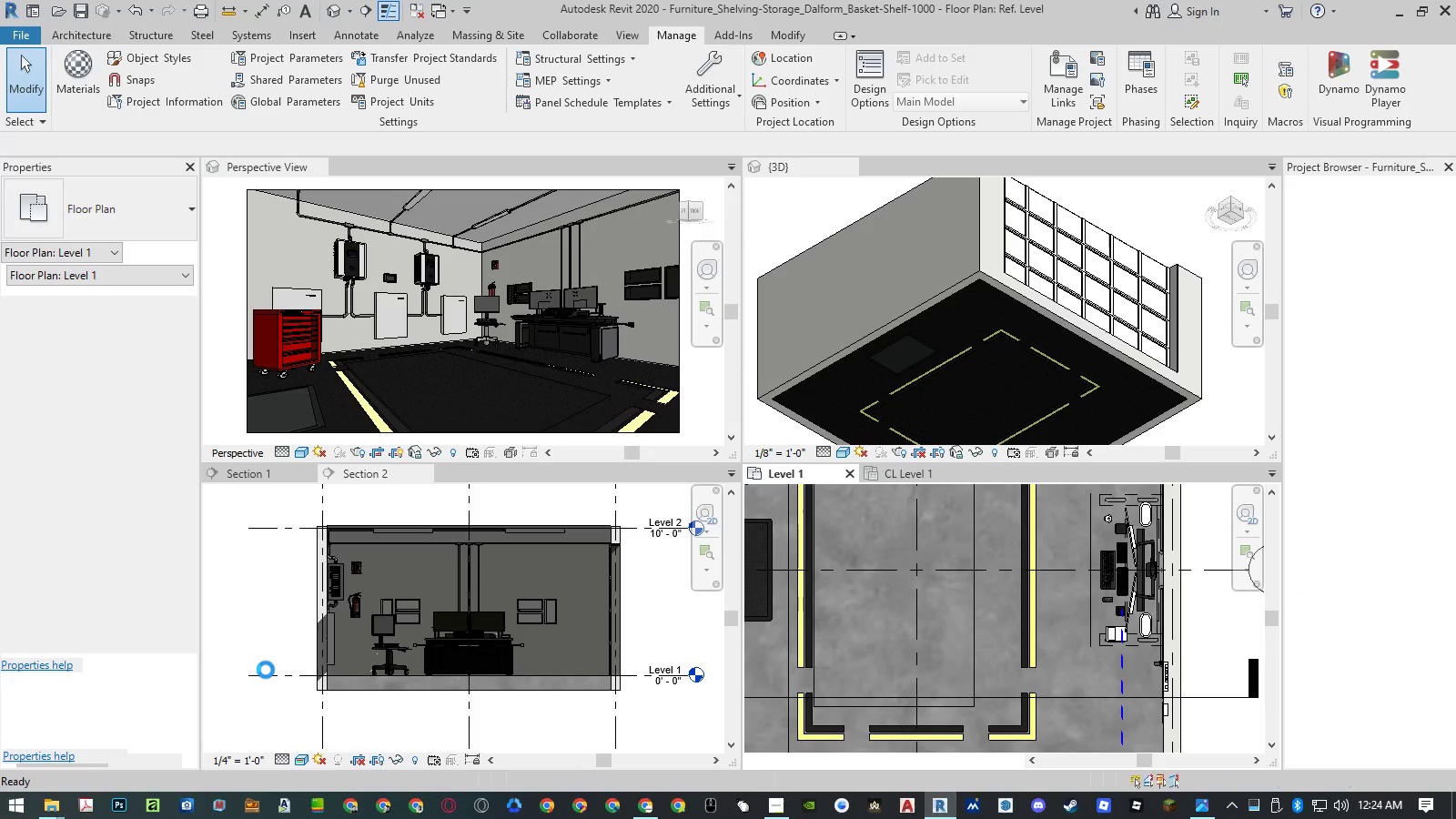 
wait(9.47)
 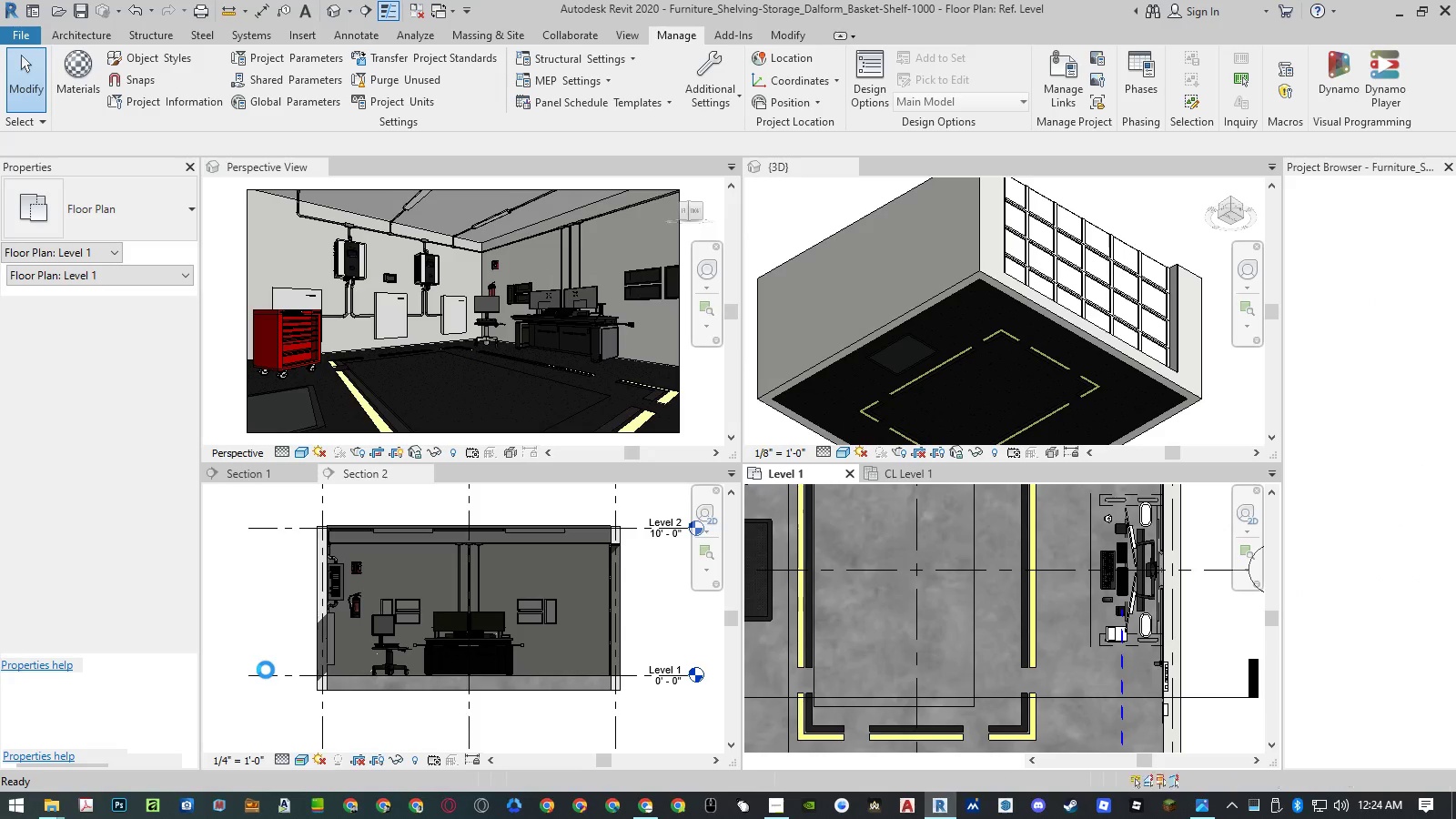 
left_click([331, 18])
 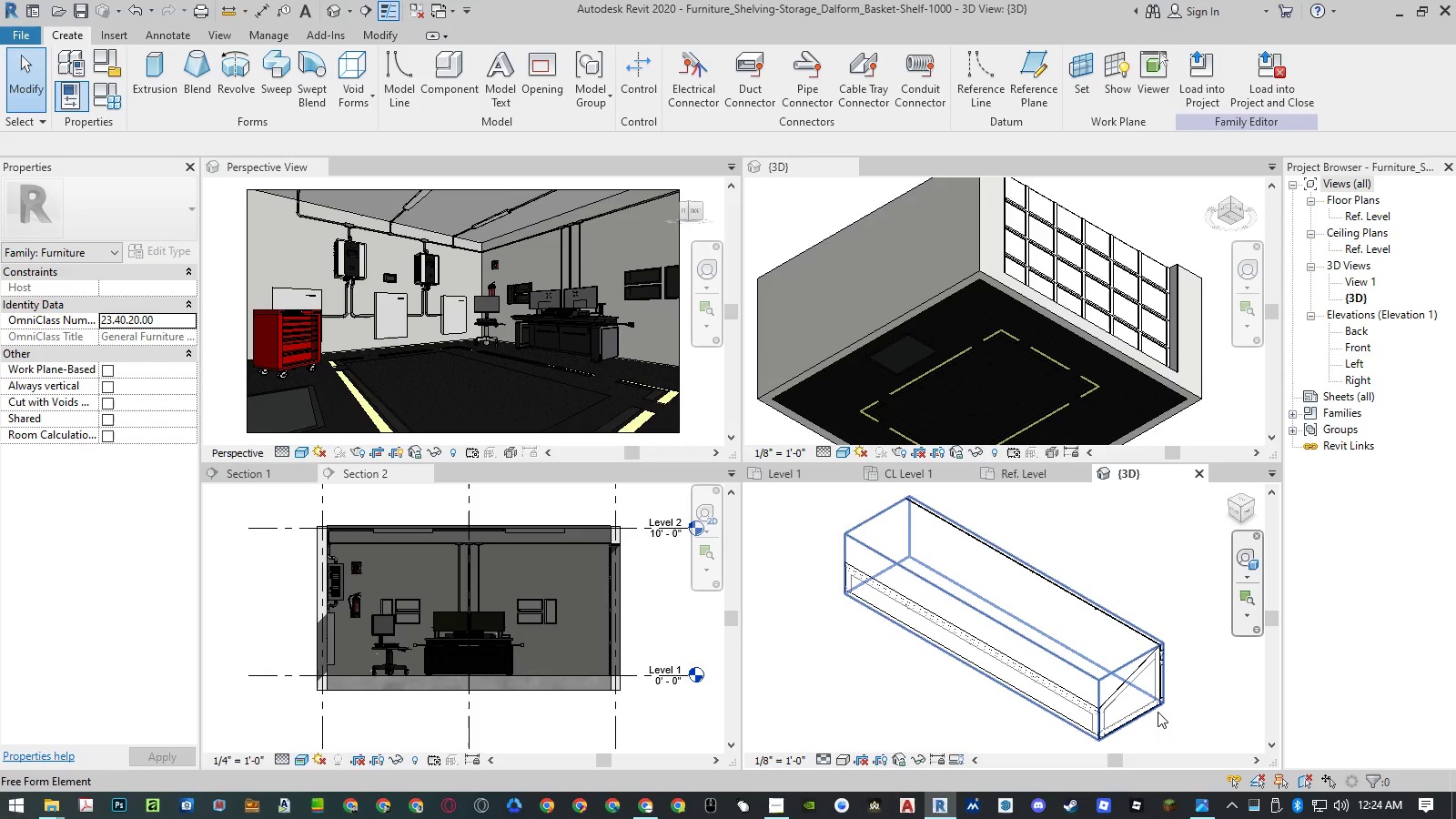 
left_click([1097, 672])
 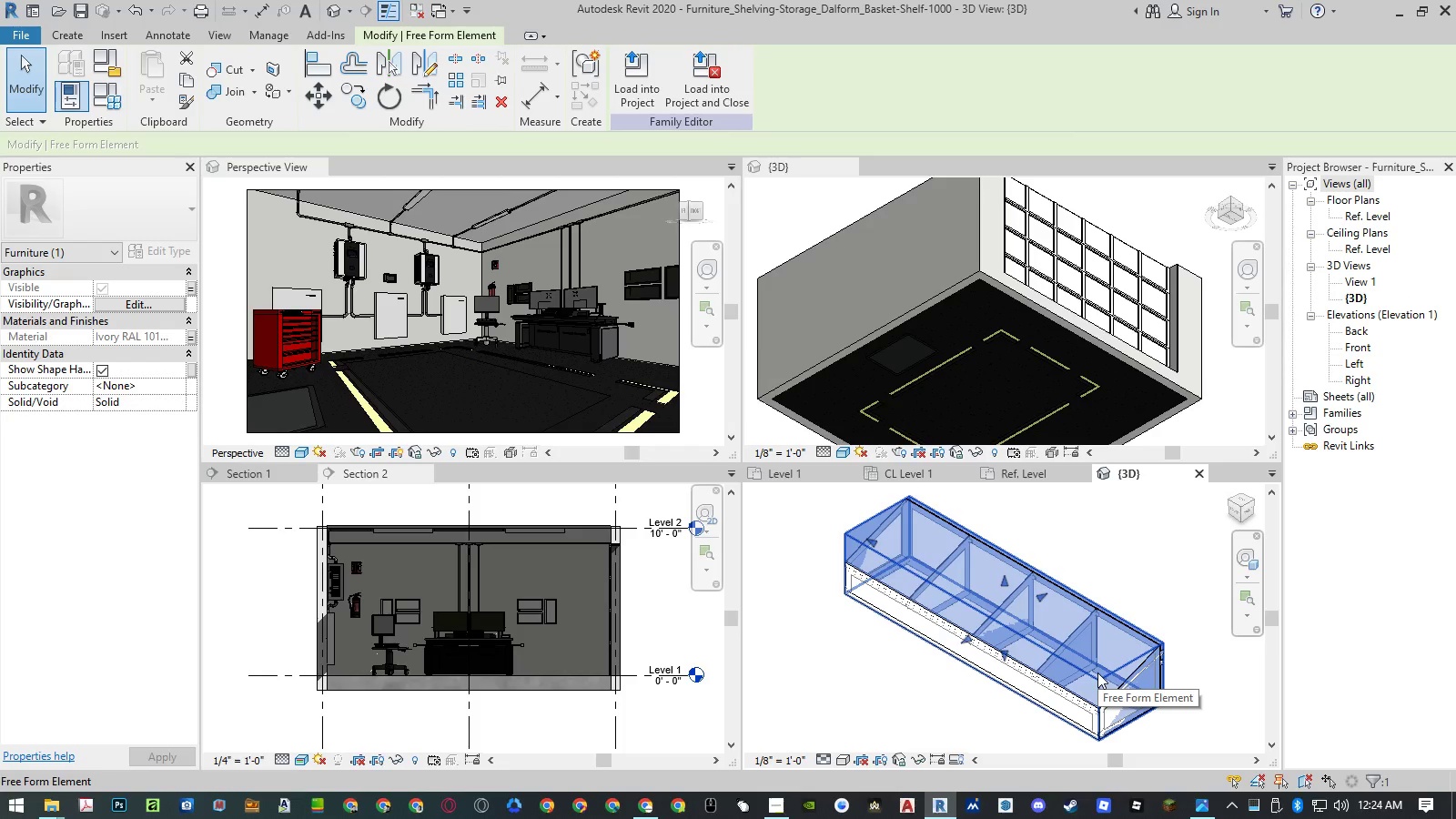 
key(Delete)
 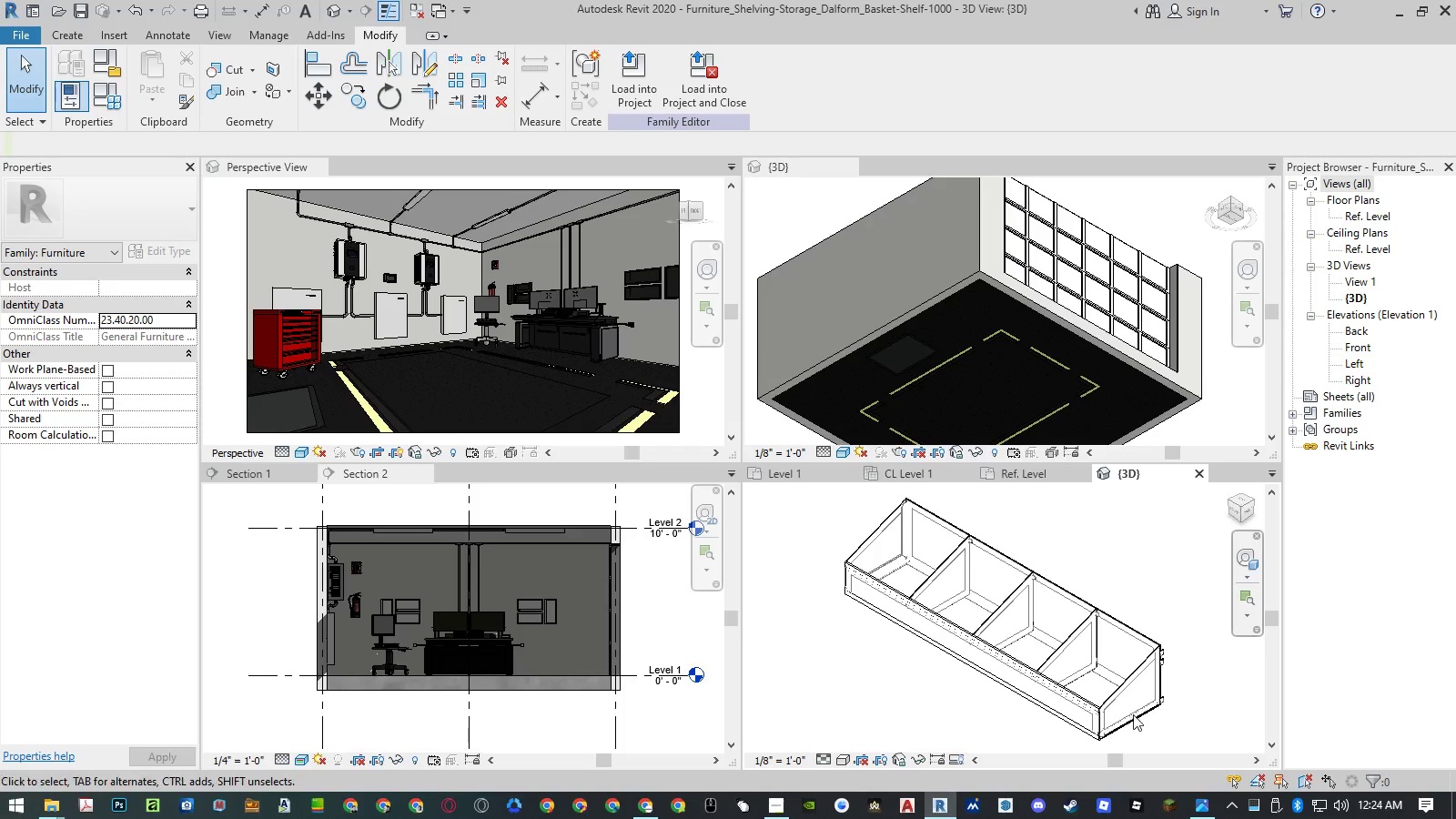 
scroll: coordinate [1138, 725], scroll_direction: up, amount: 4.0
 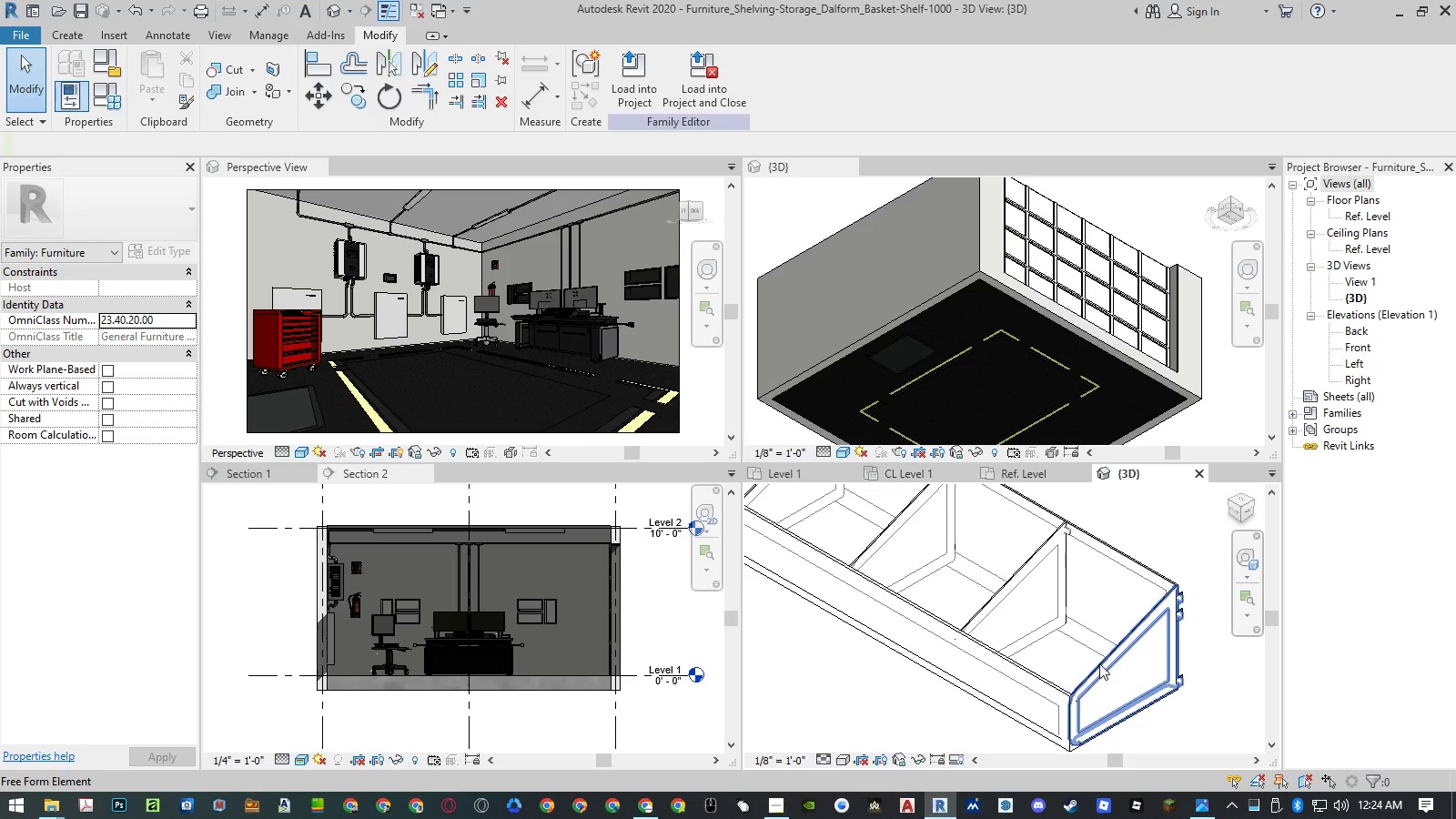 
left_click([1099, 663])
 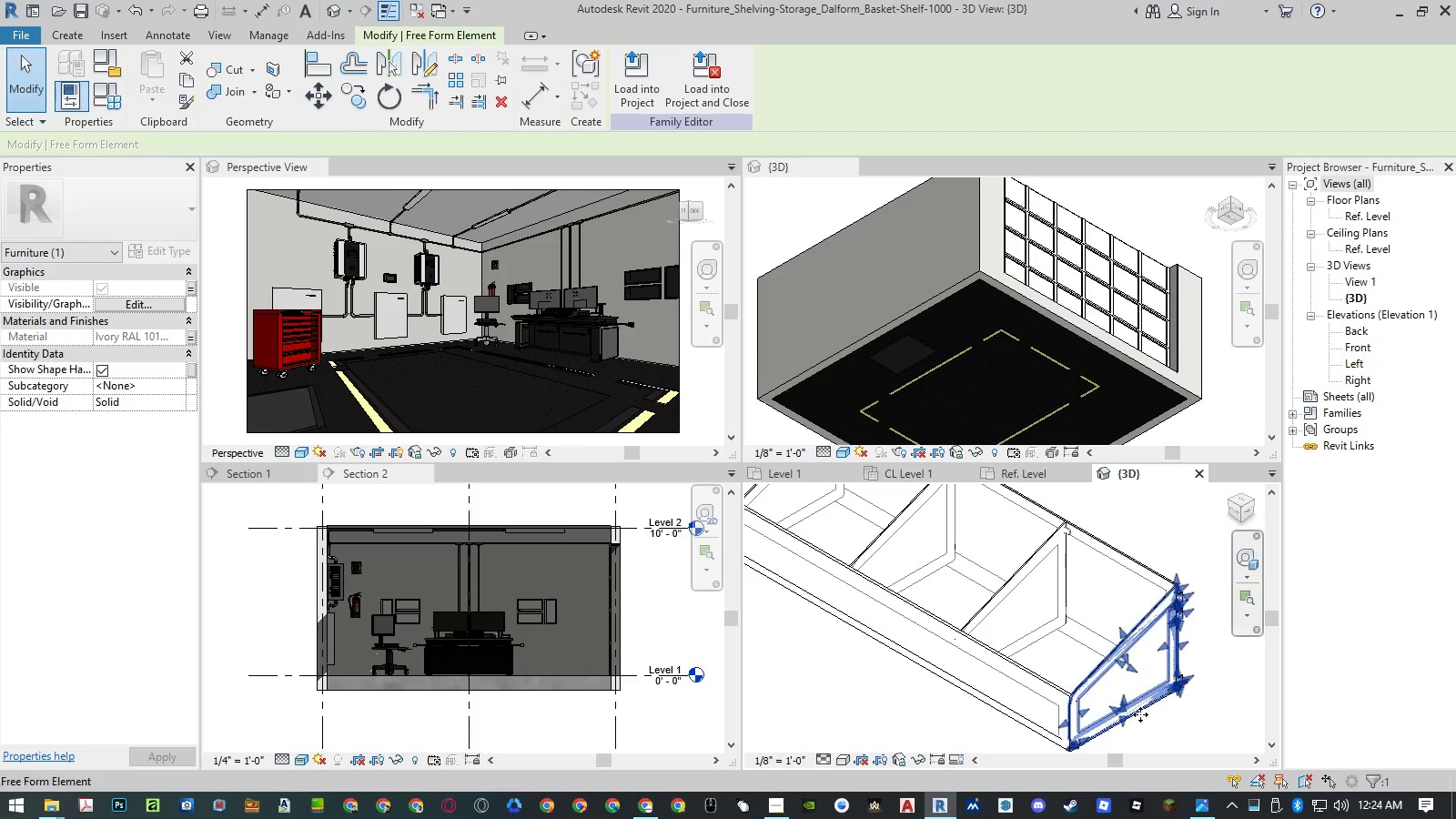 
scroll: coordinate [1141, 714], scroll_direction: up, amount: 6.0
 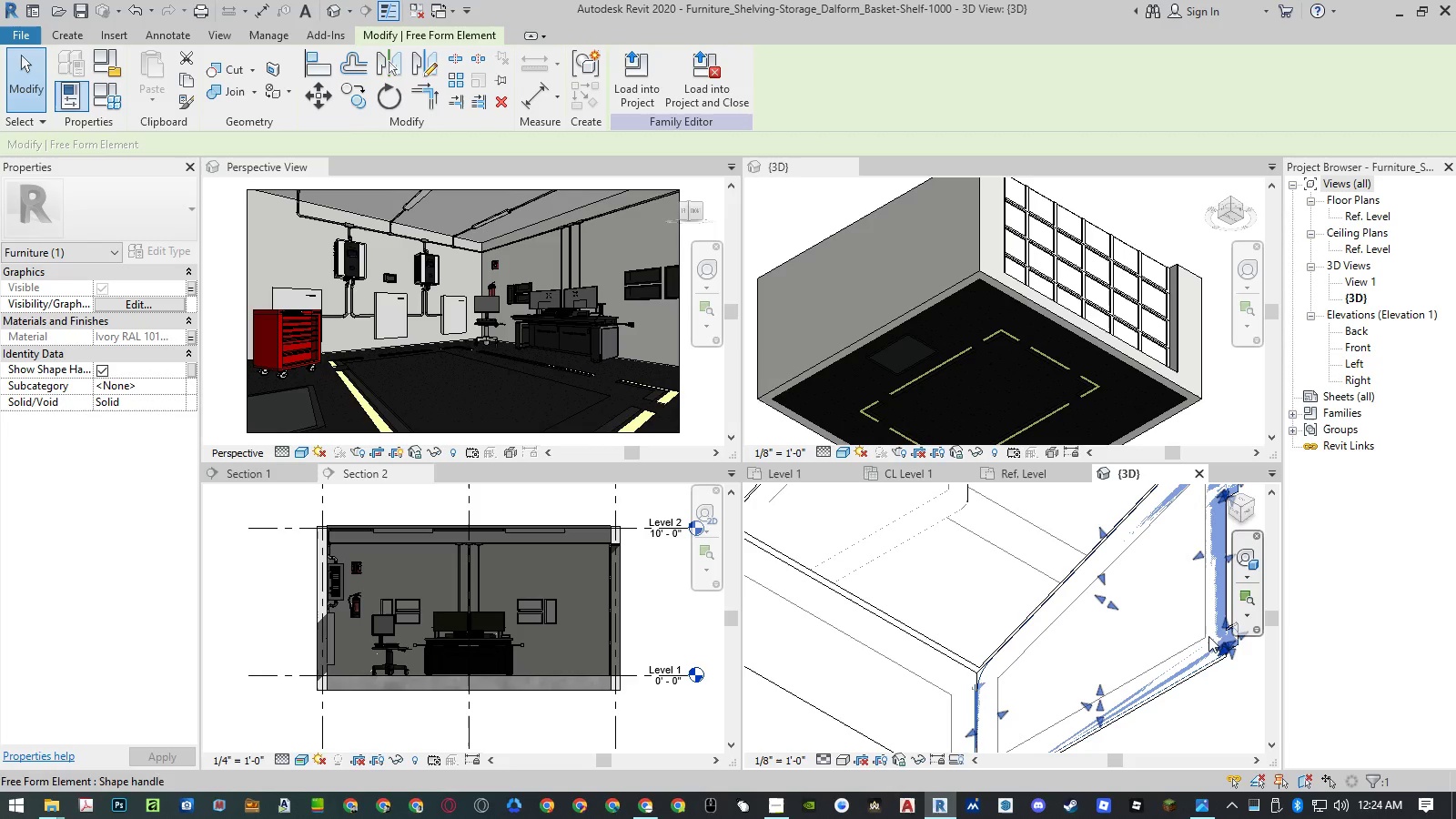 
scroll: coordinate [1123, 522], scroll_direction: down, amount: 4.0
 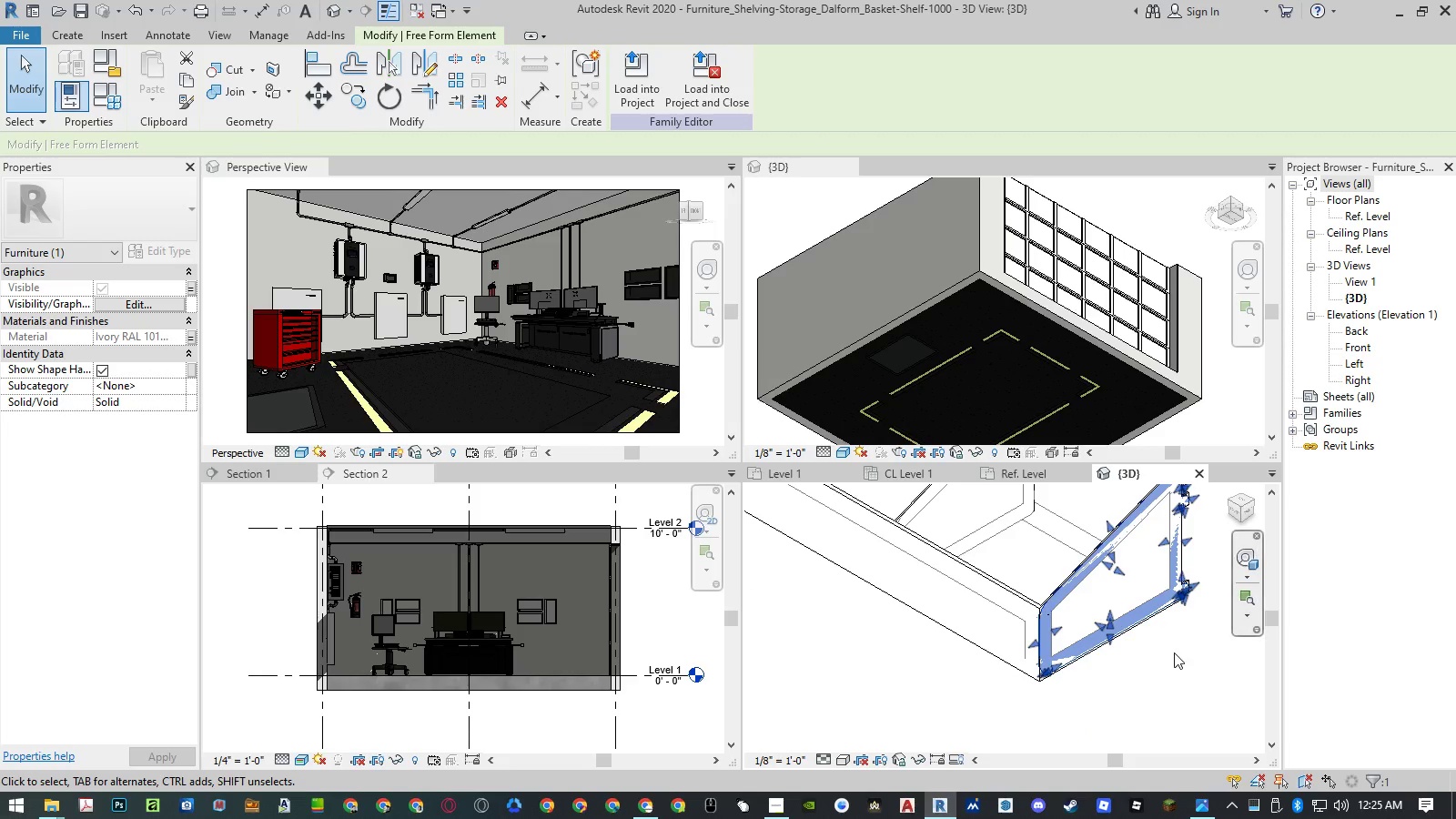 
left_click([1178, 677])
 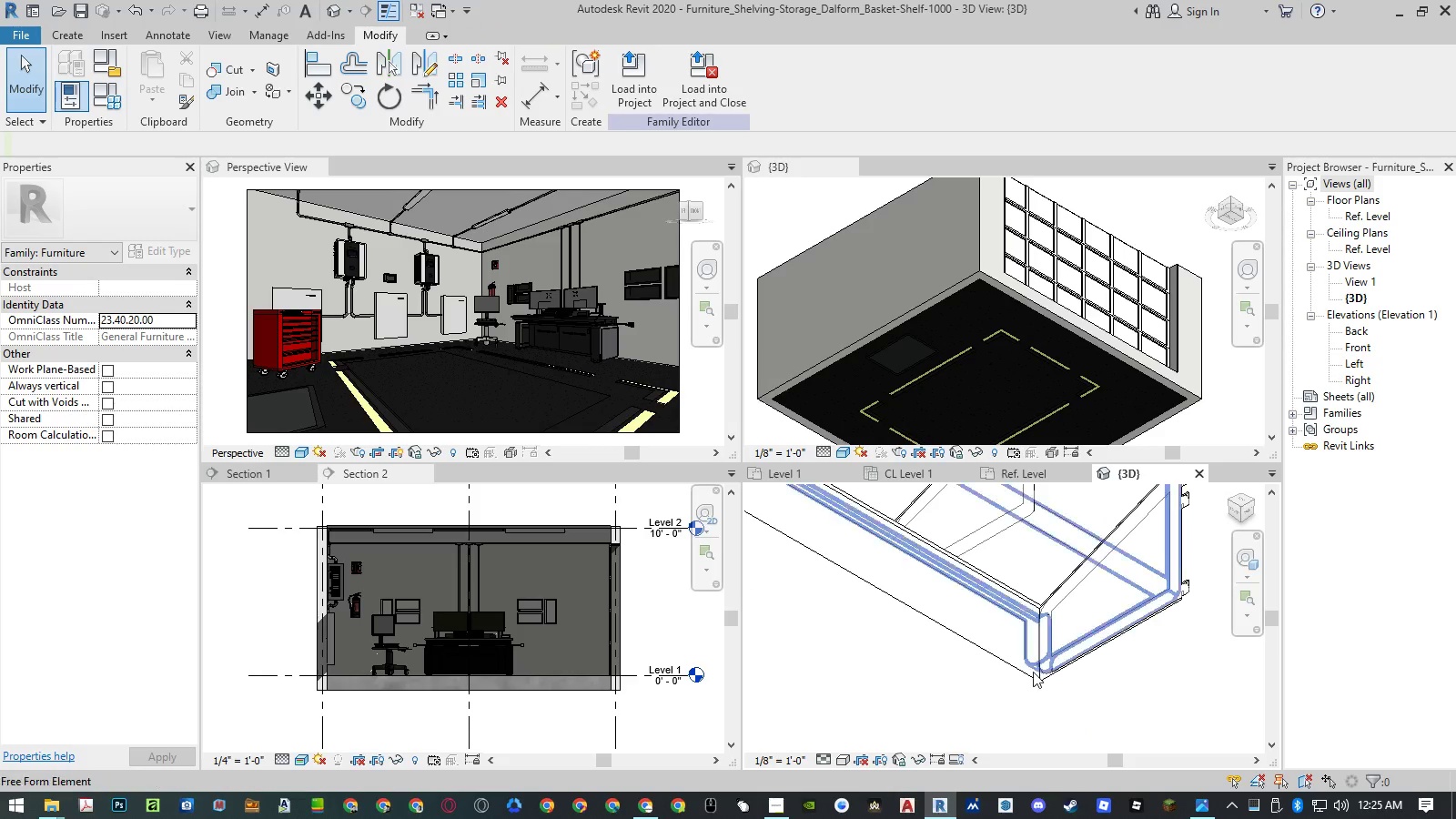 
left_click([1034, 682])
 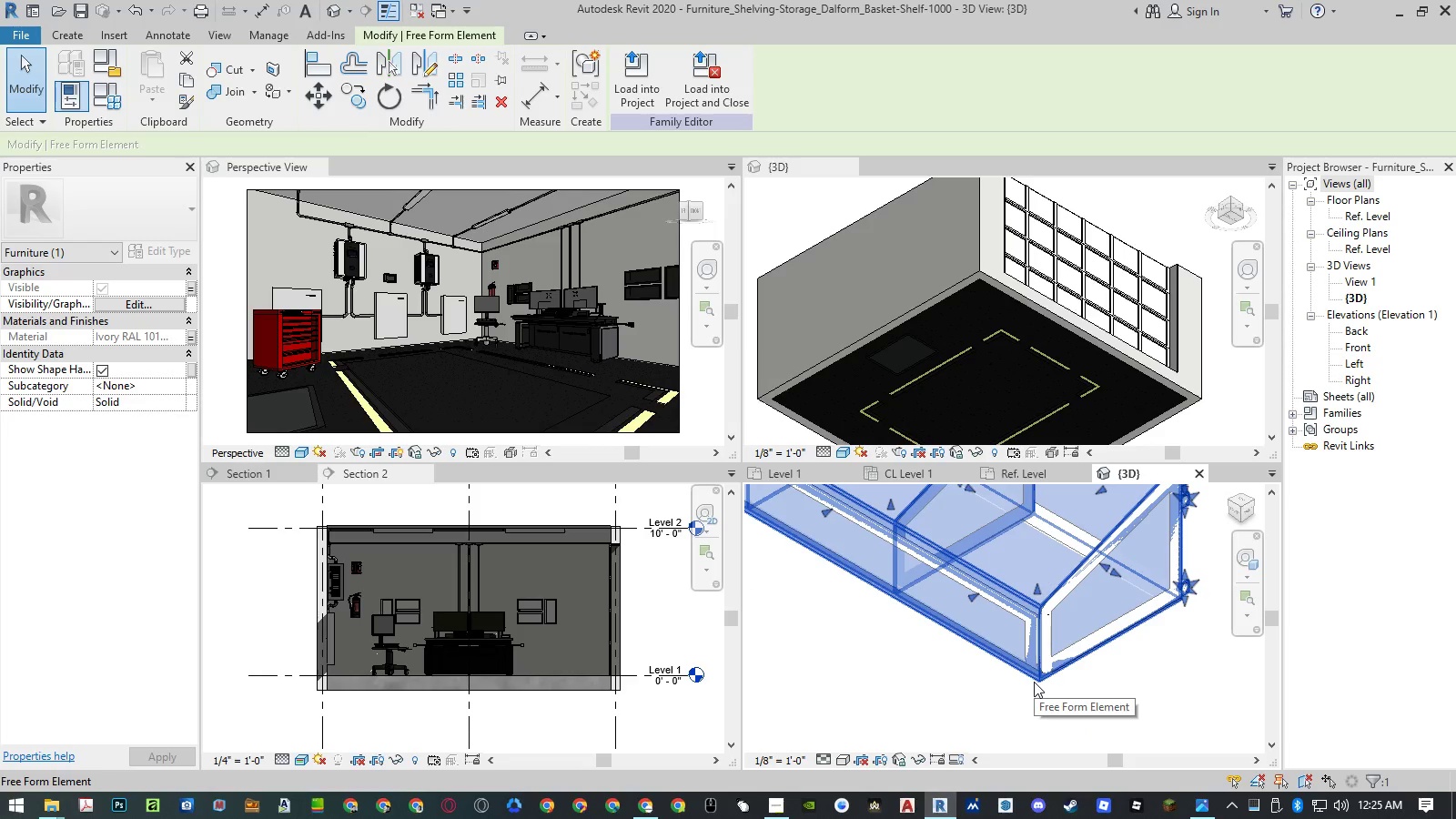 
key(Delete)
 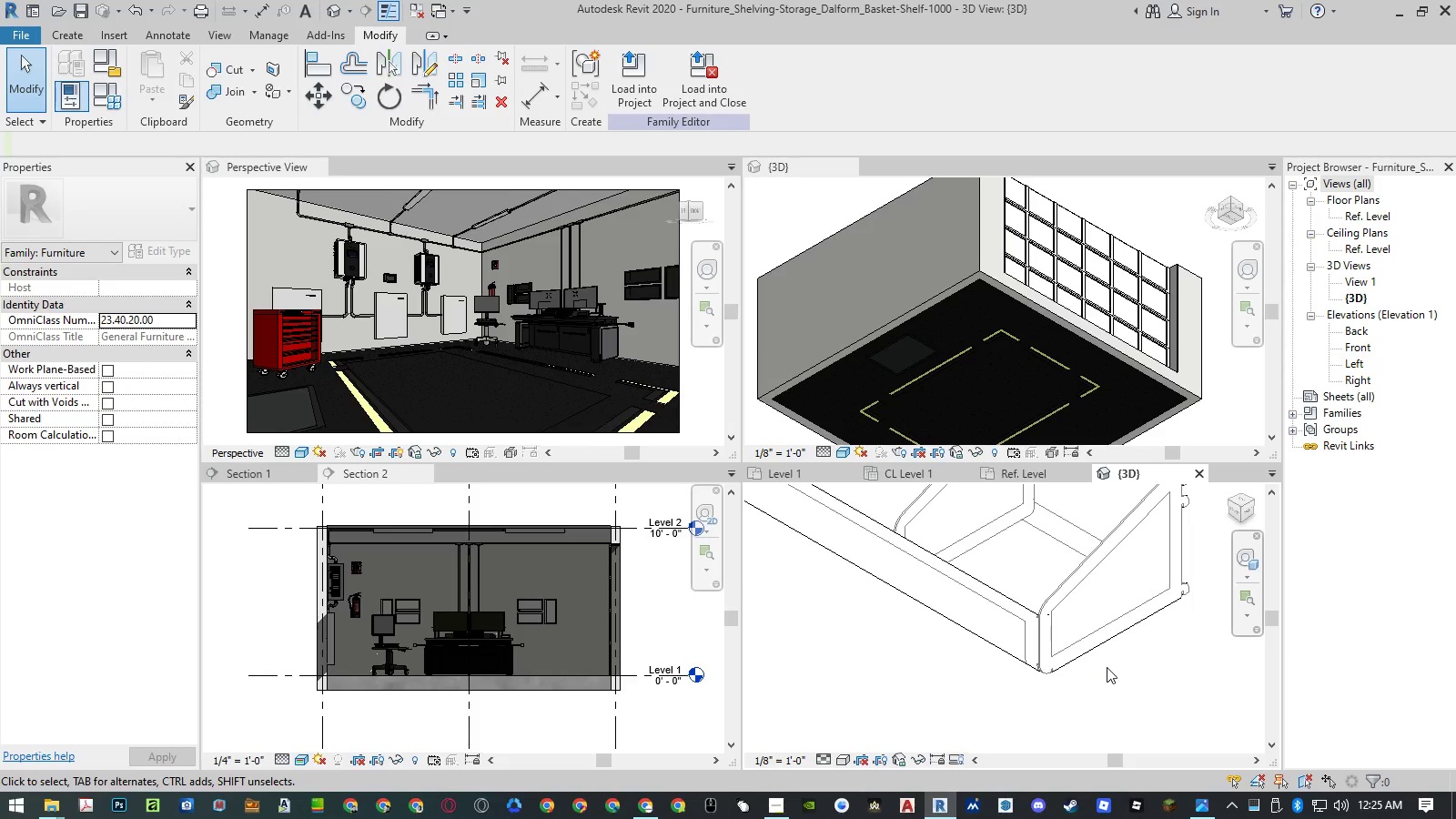 
scroll: coordinate [1107, 667], scroll_direction: down, amount: 3.0
 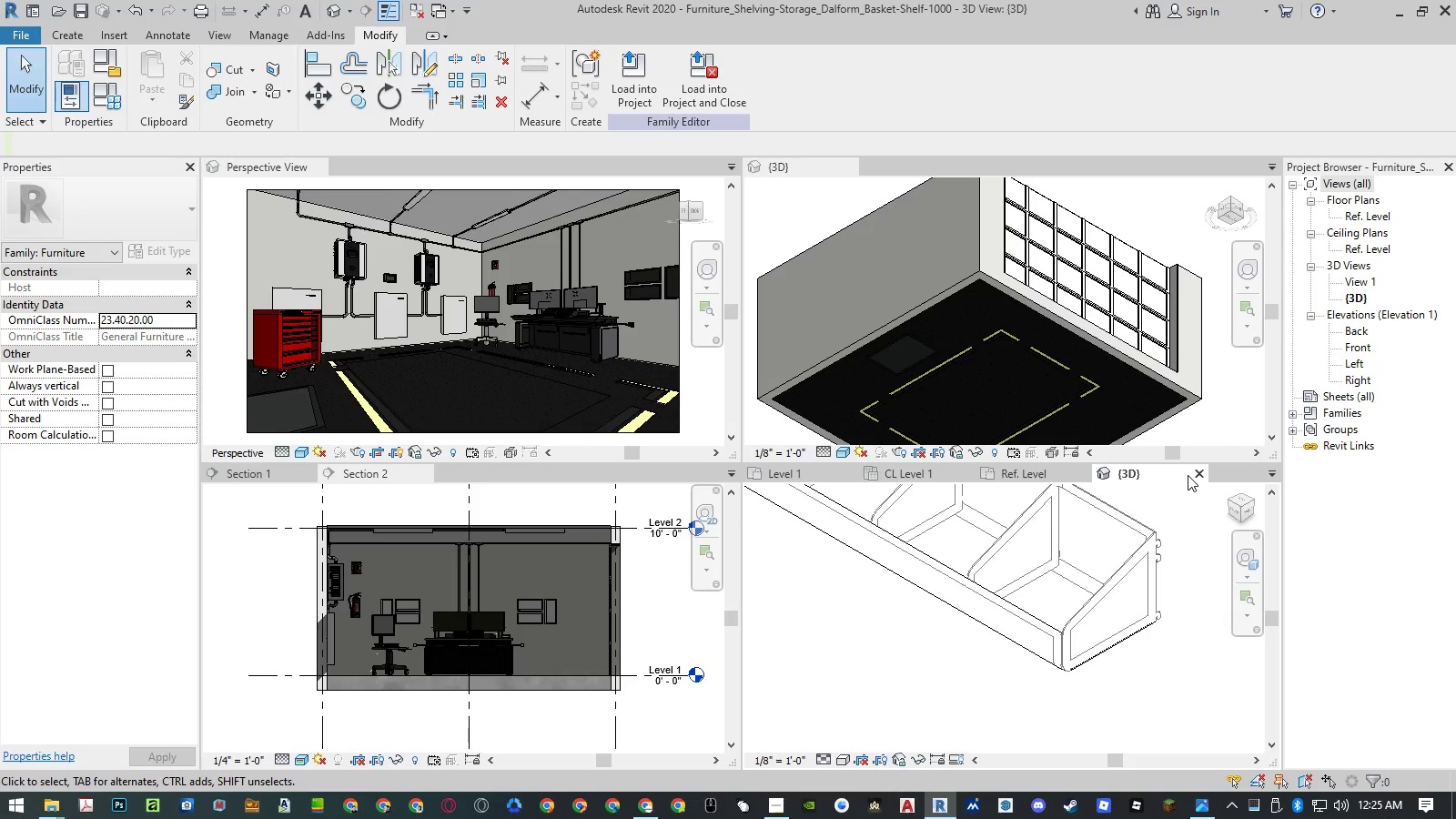 
left_click([1204, 474])
 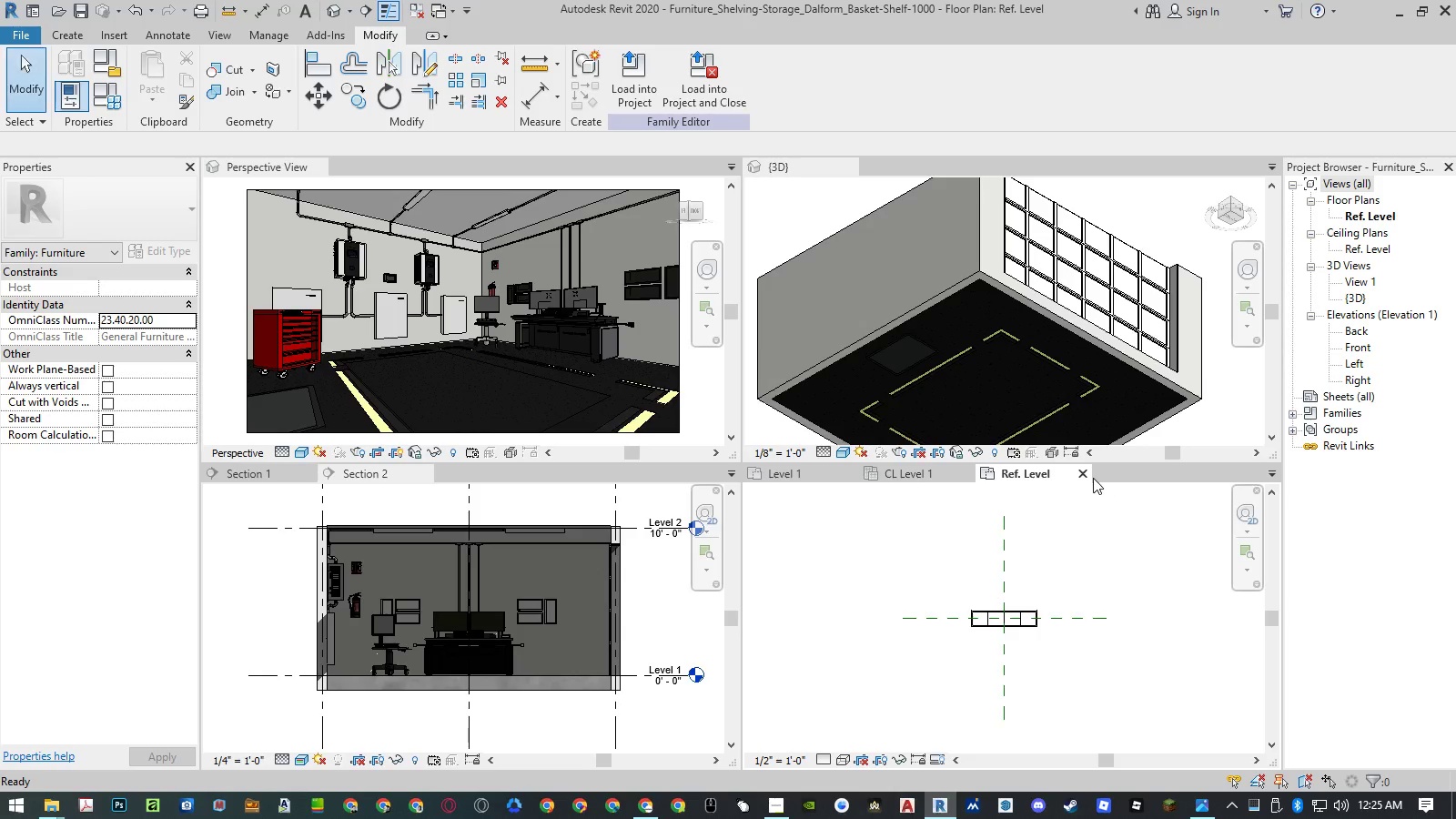 
left_click([1087, 470])
 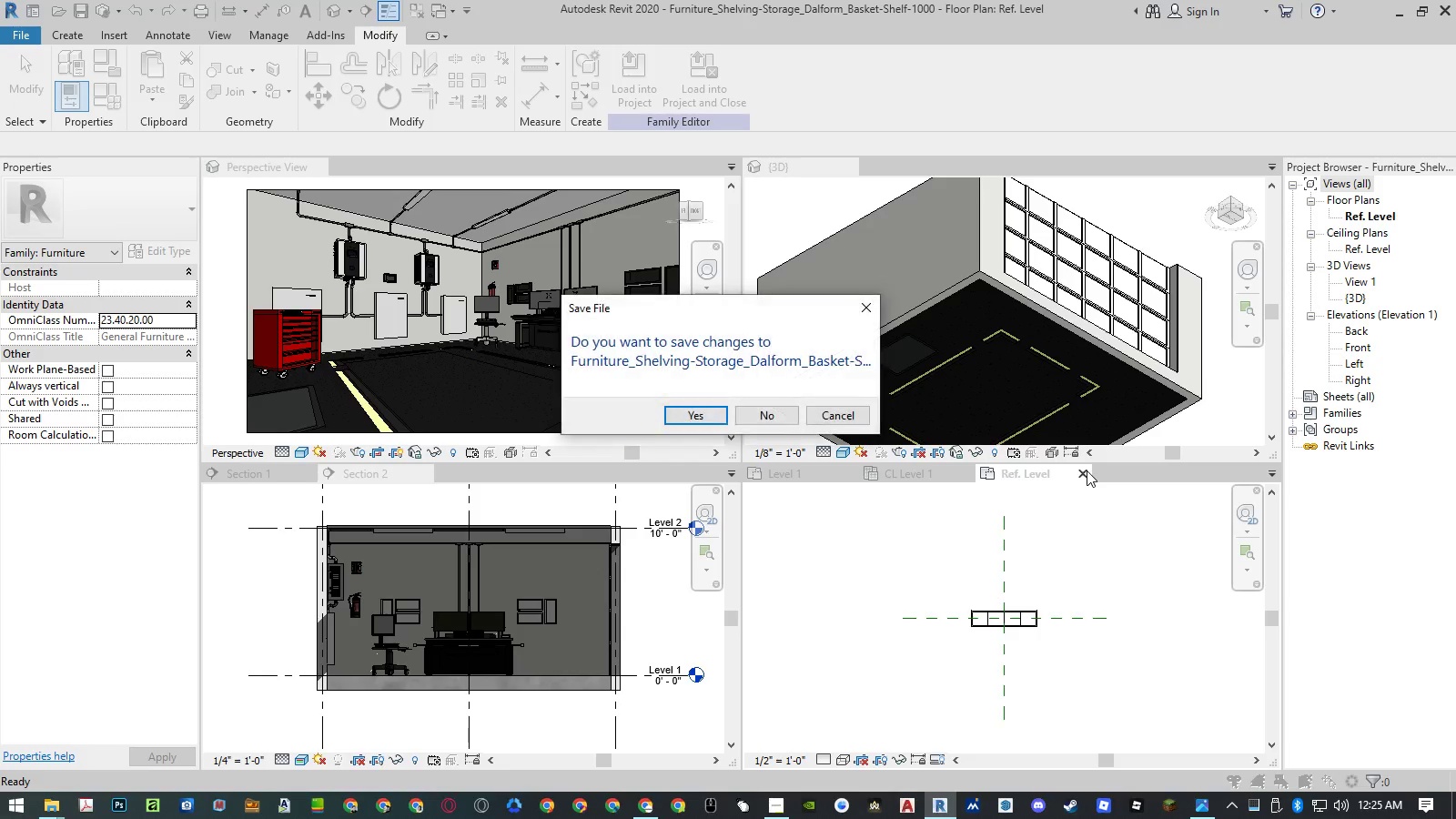 
key(N)
 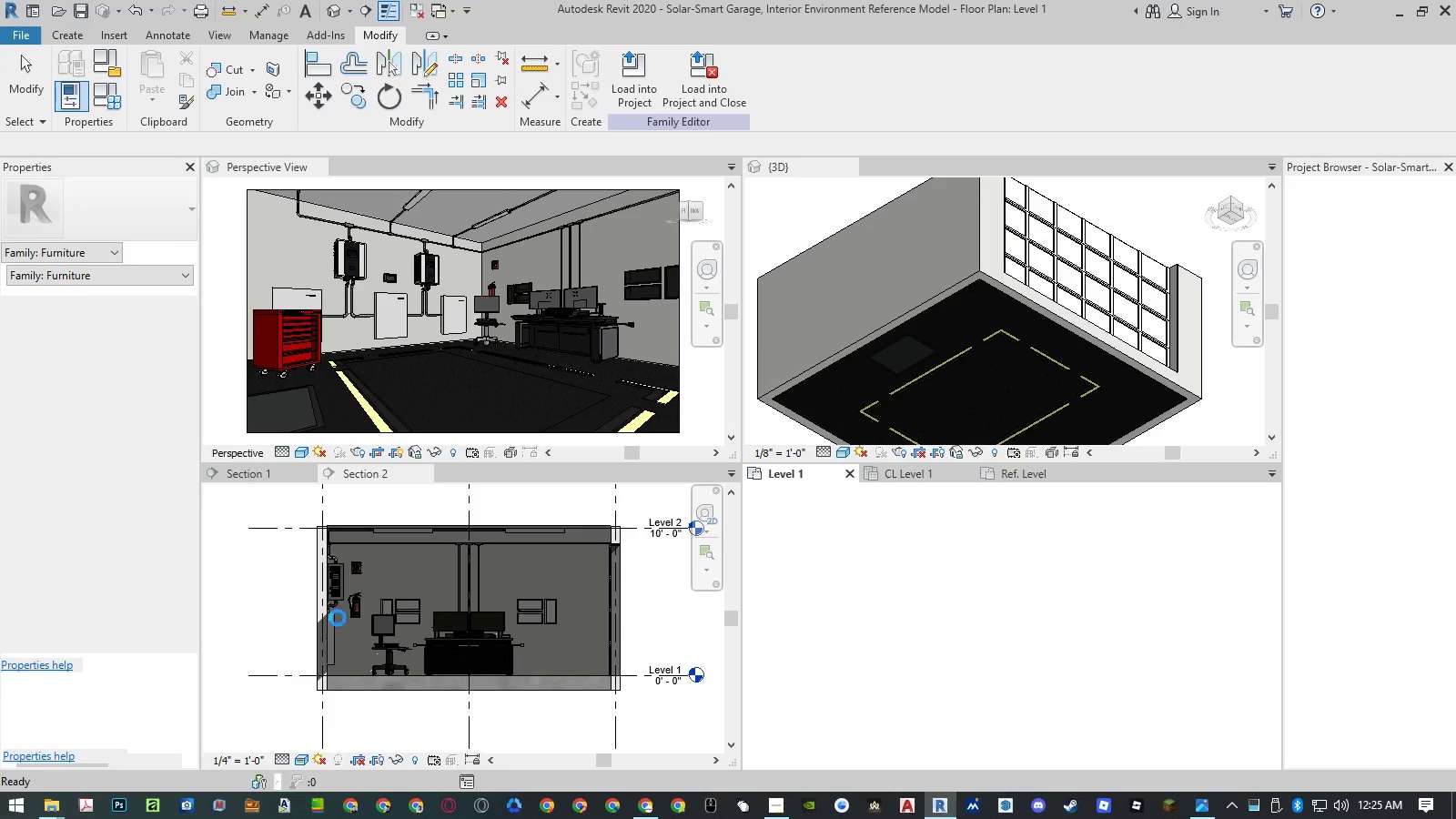 
hold_key(key=AltLeft, duration=1.28)
 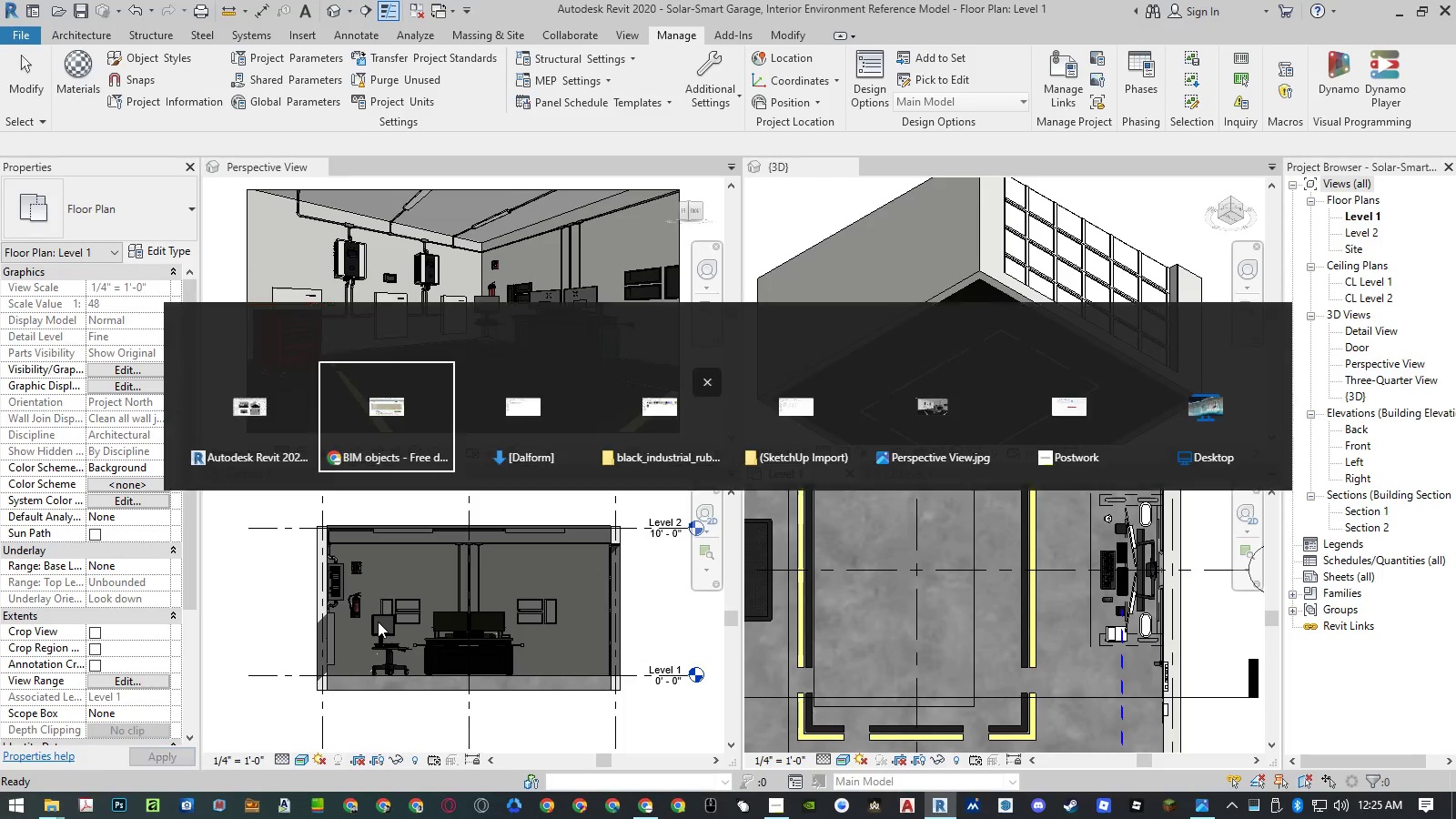 
hold_key(key=Tab, duration=1.64)
 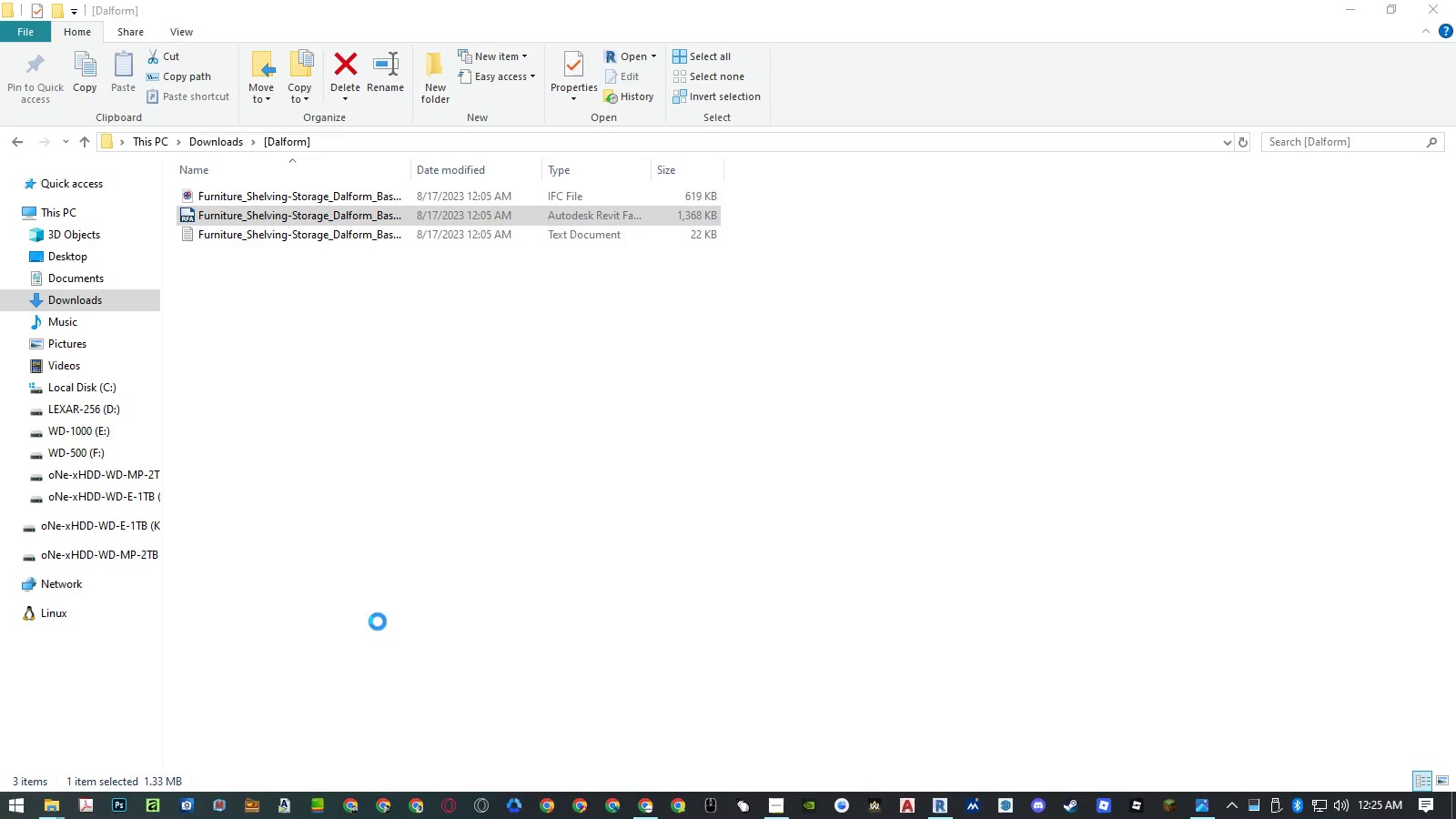 
hold_key(key=AltLeft, duration=2.31)
left_click([424, 140])
 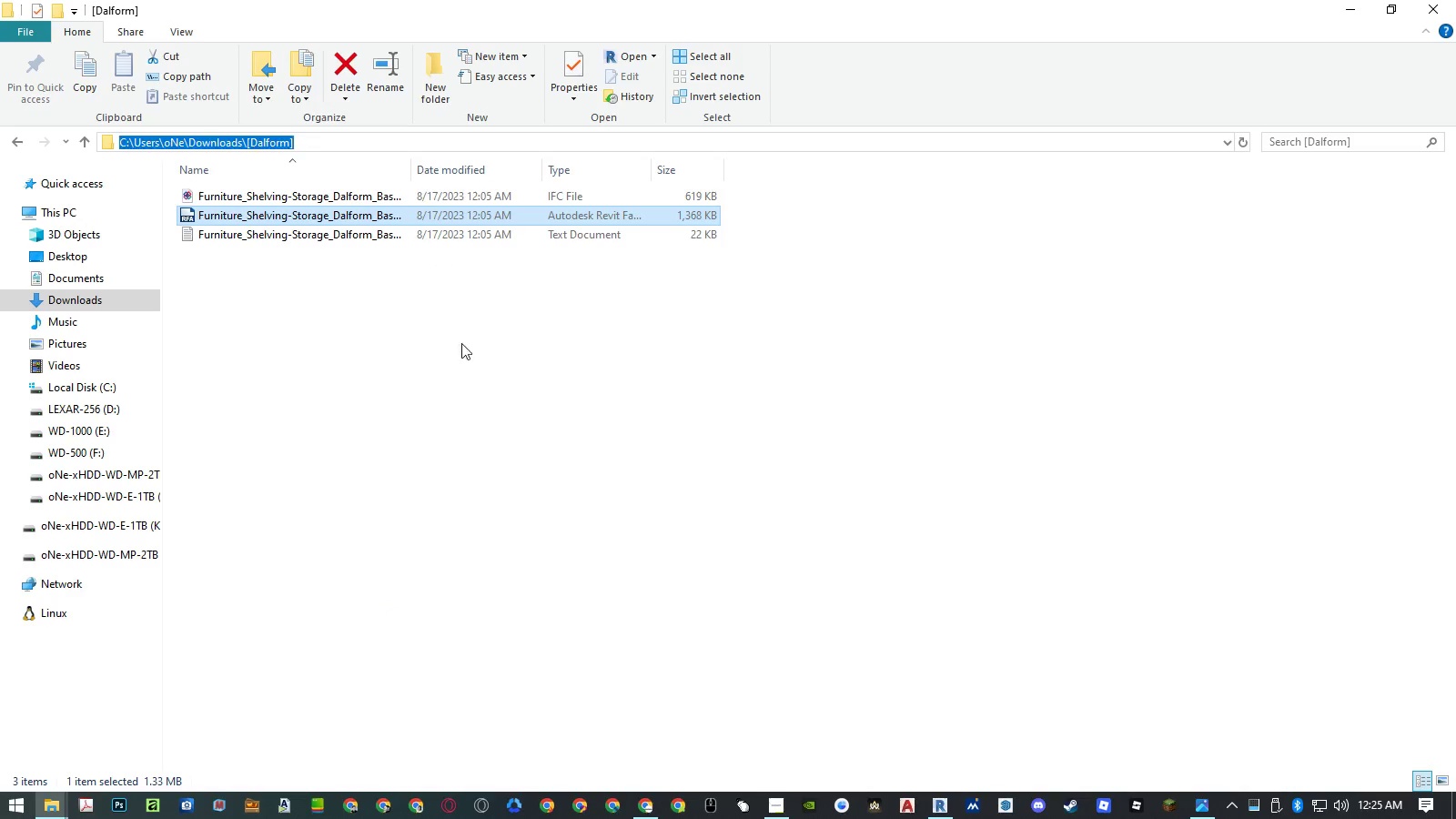 
key(Control+ControlLeft)
 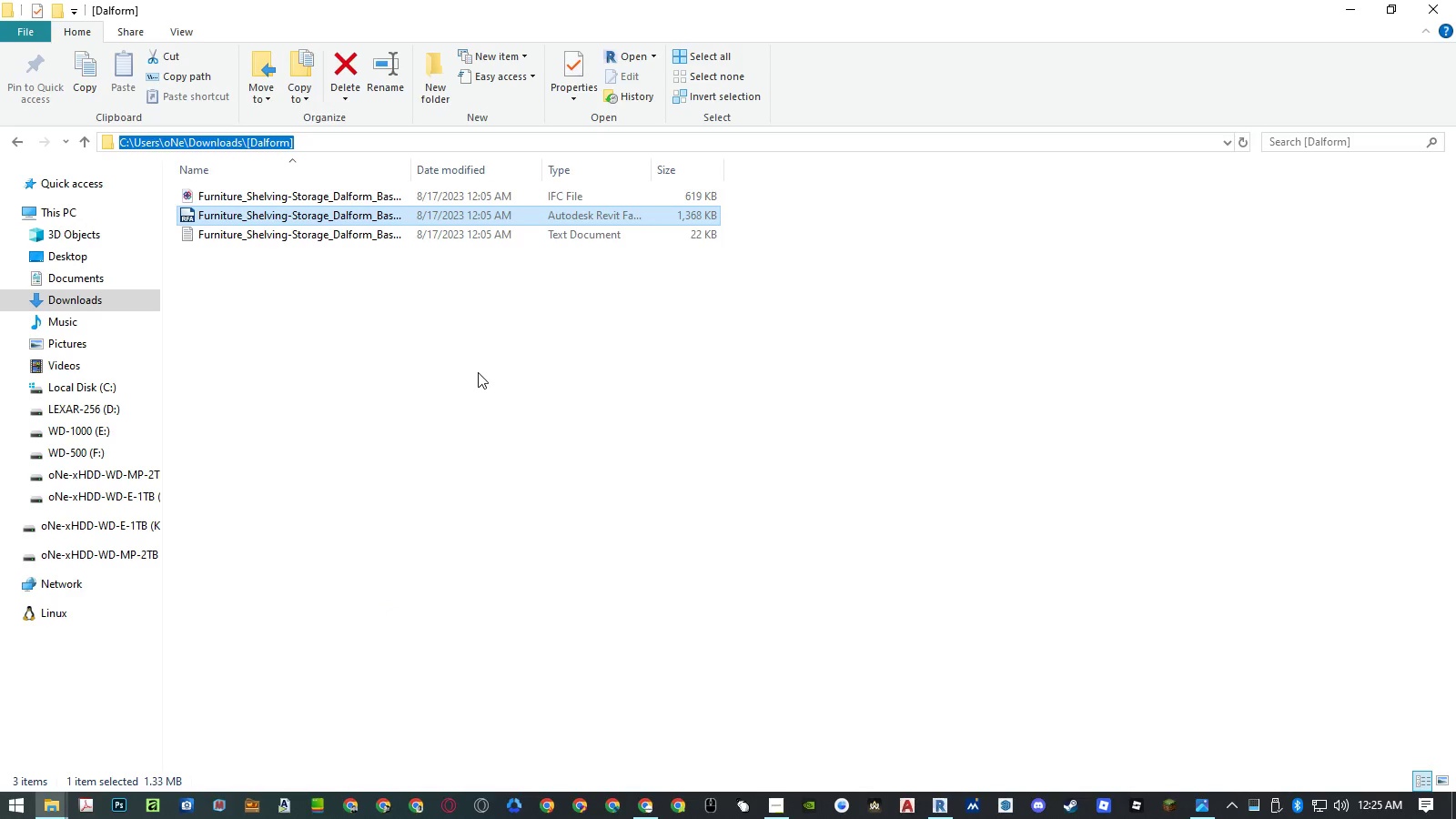 
key(Control+C)
 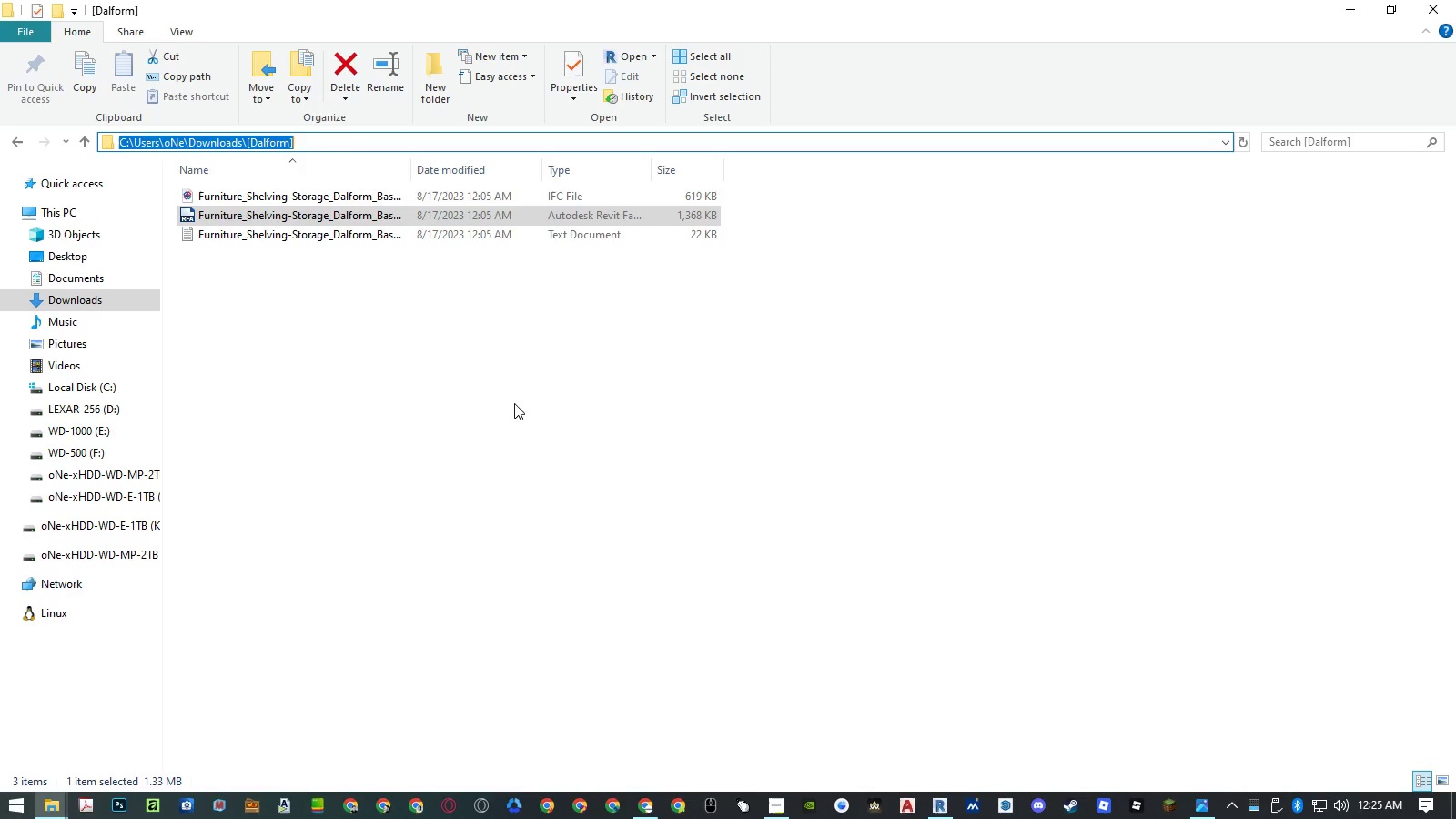 
left_click([515, 404])
 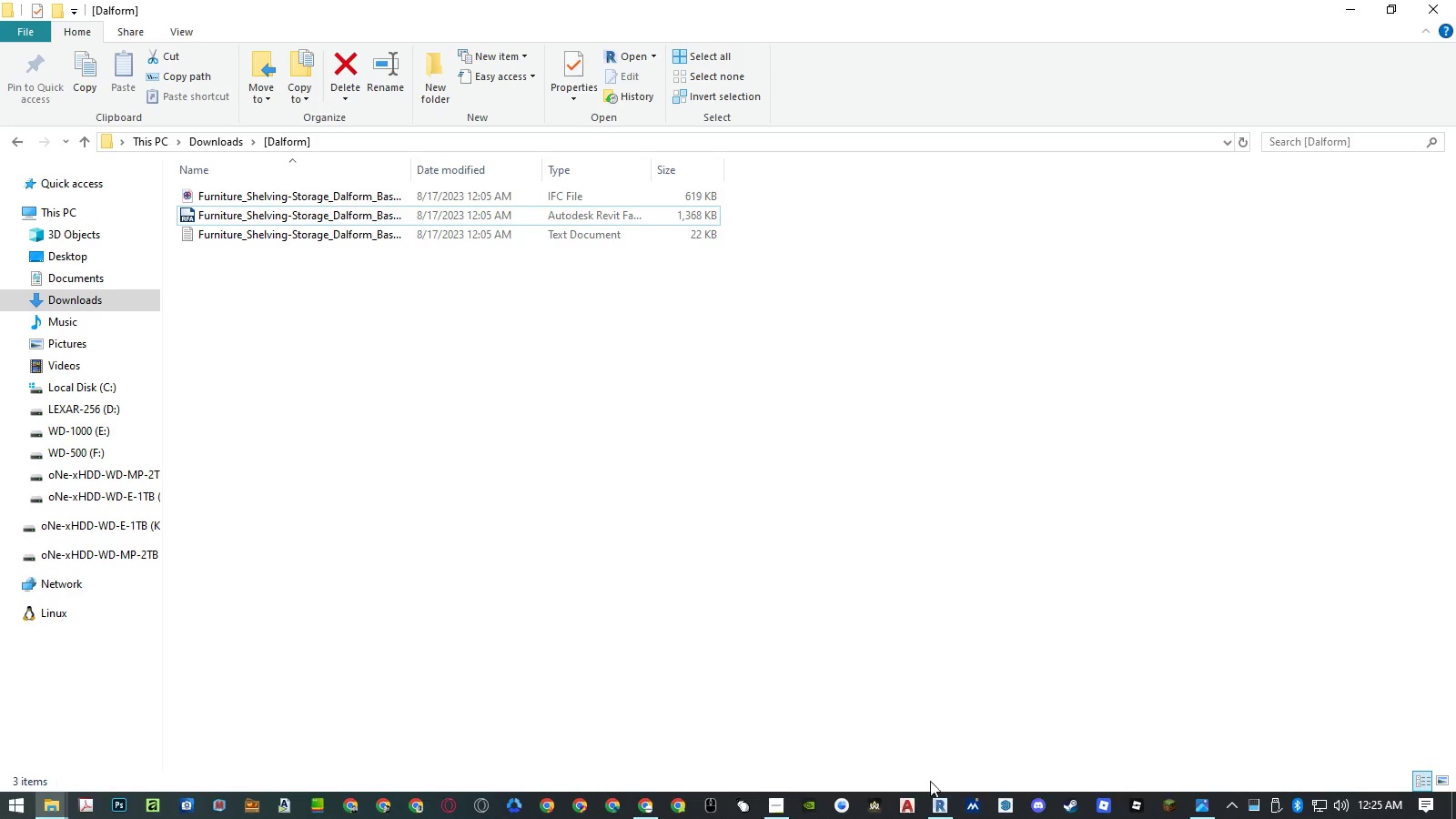 
left_click([935, 798])
 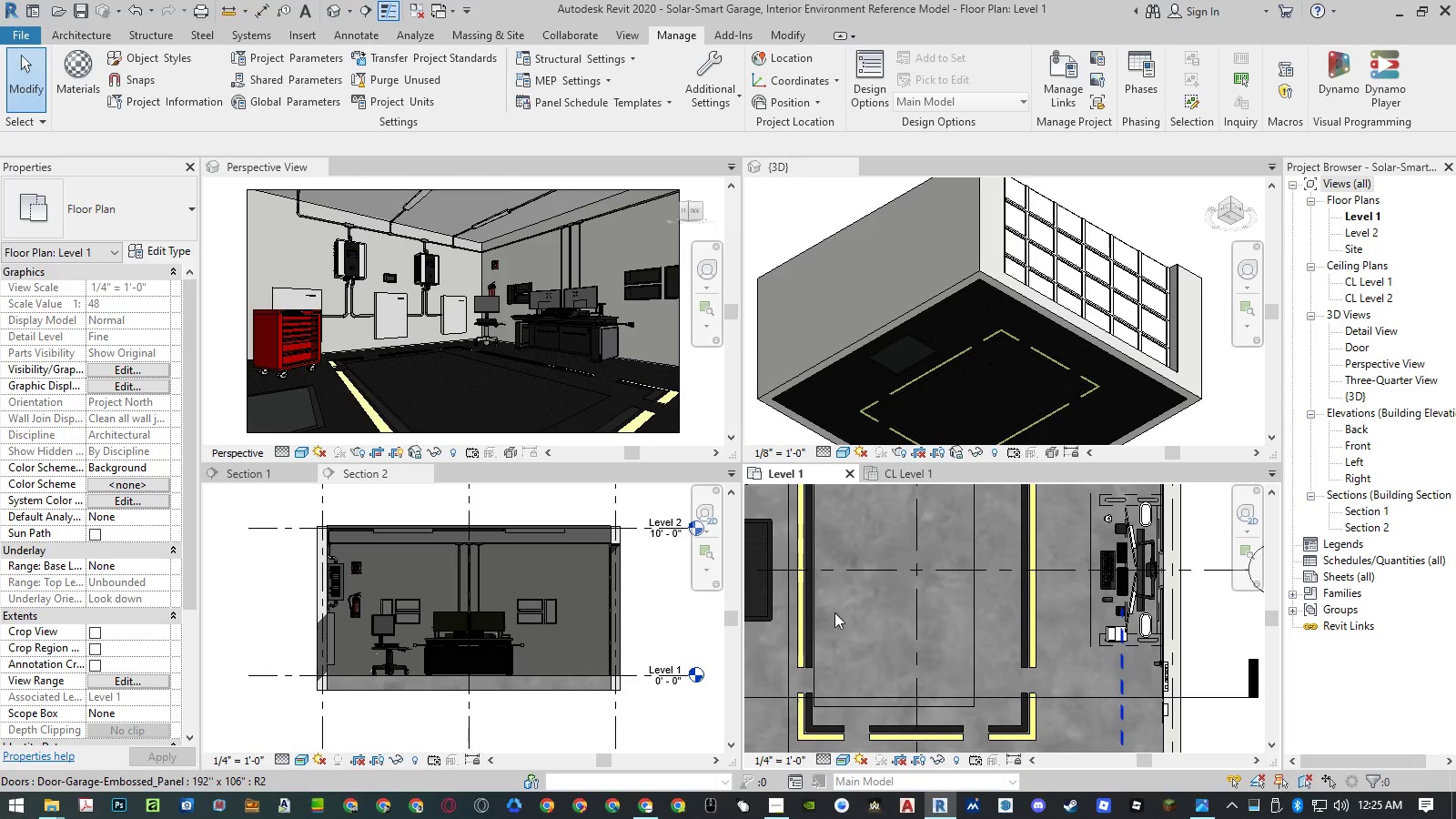 
left_click([639, 604])
 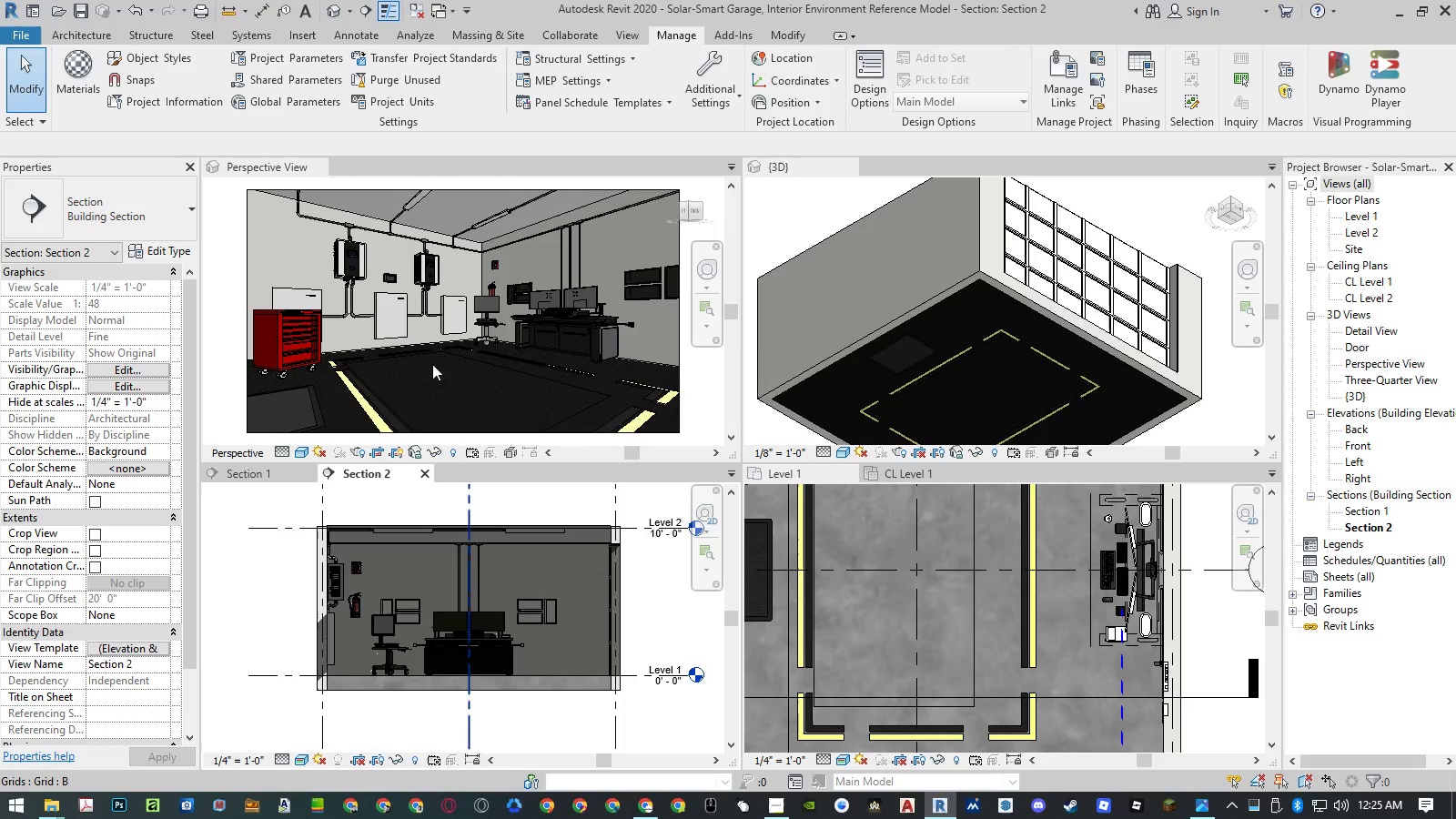 
hold_key(key=AltLeft, duration=0.81)
 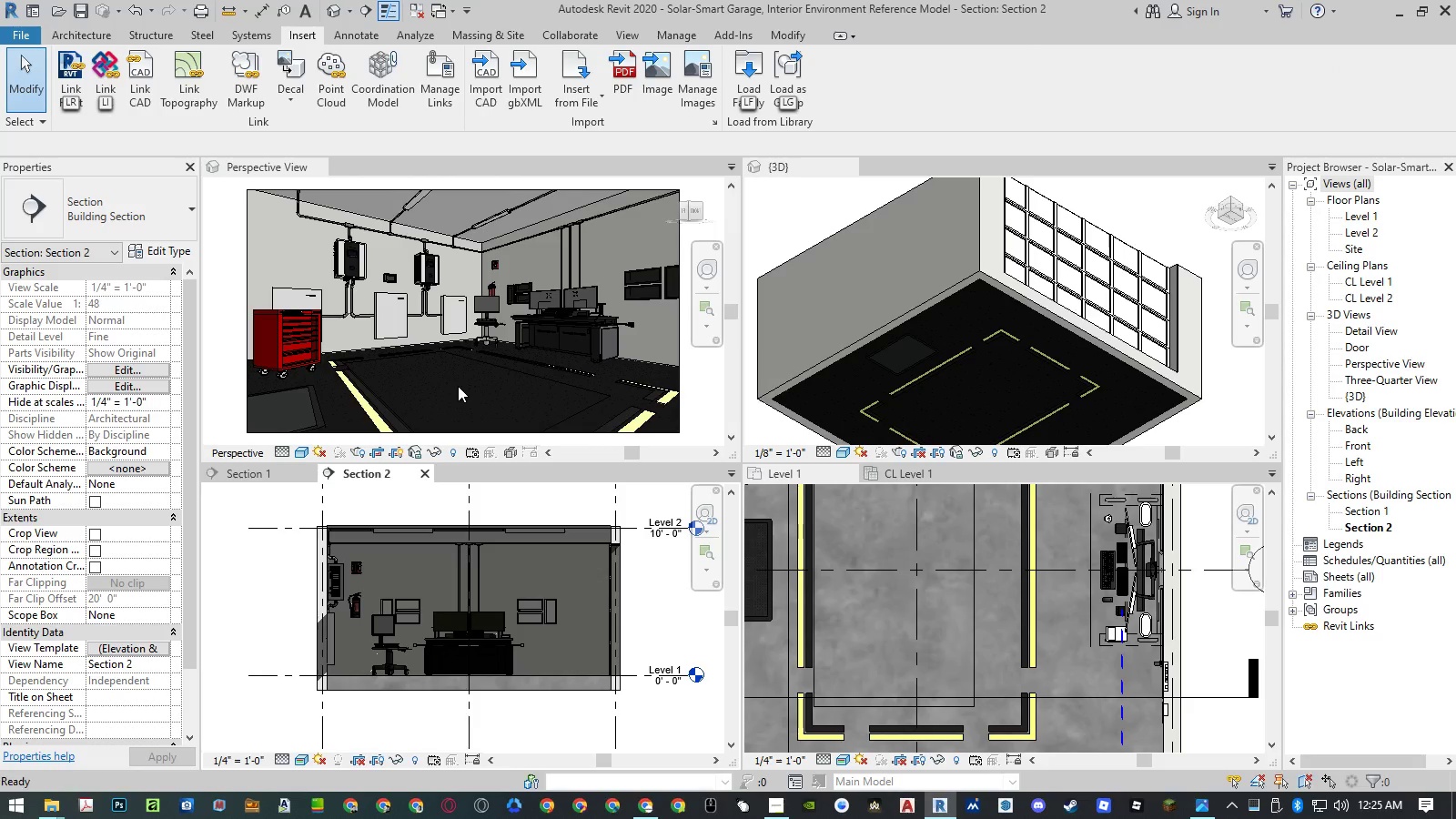 
type(ilf)
 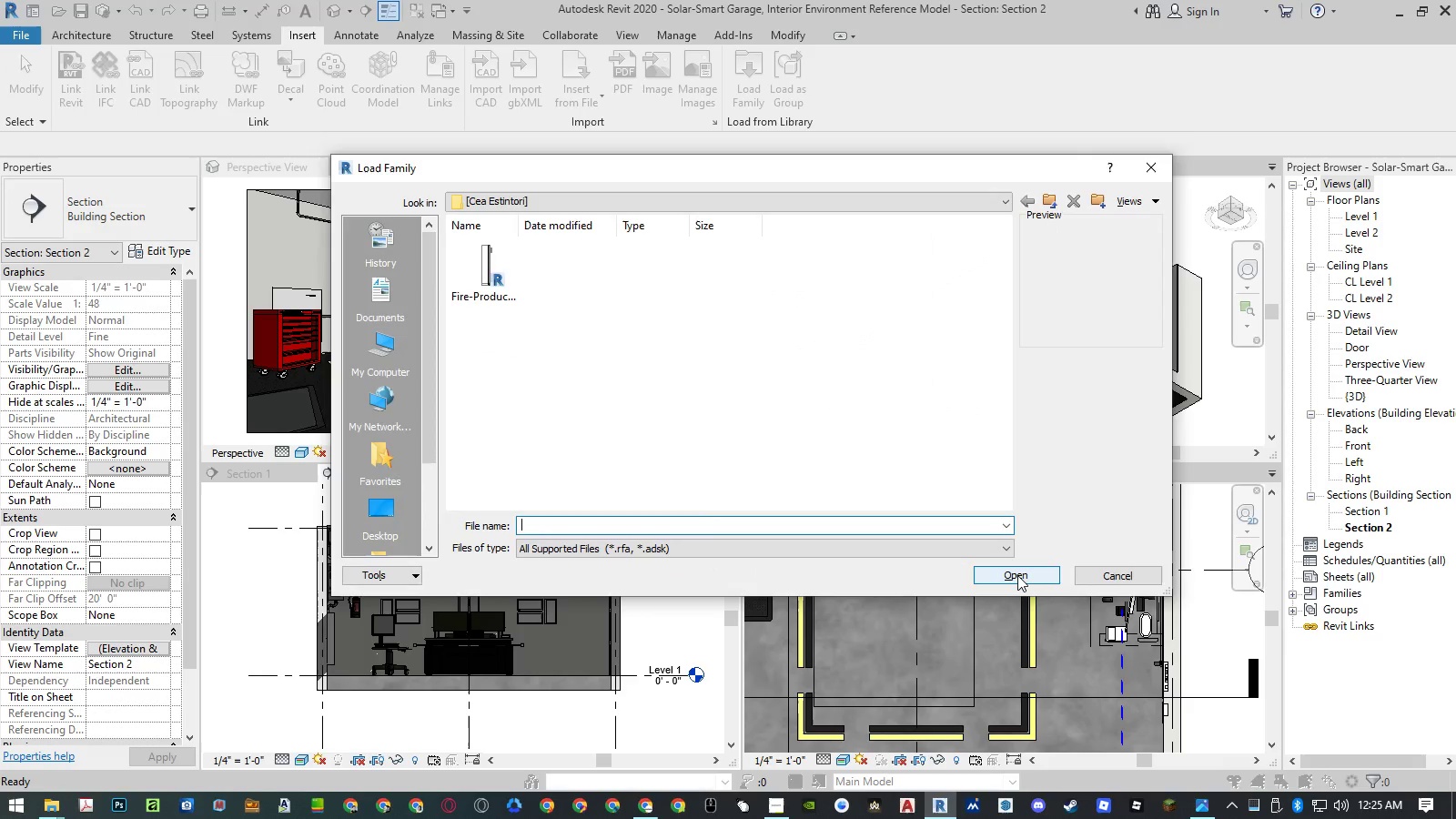 
key(Control+V)
 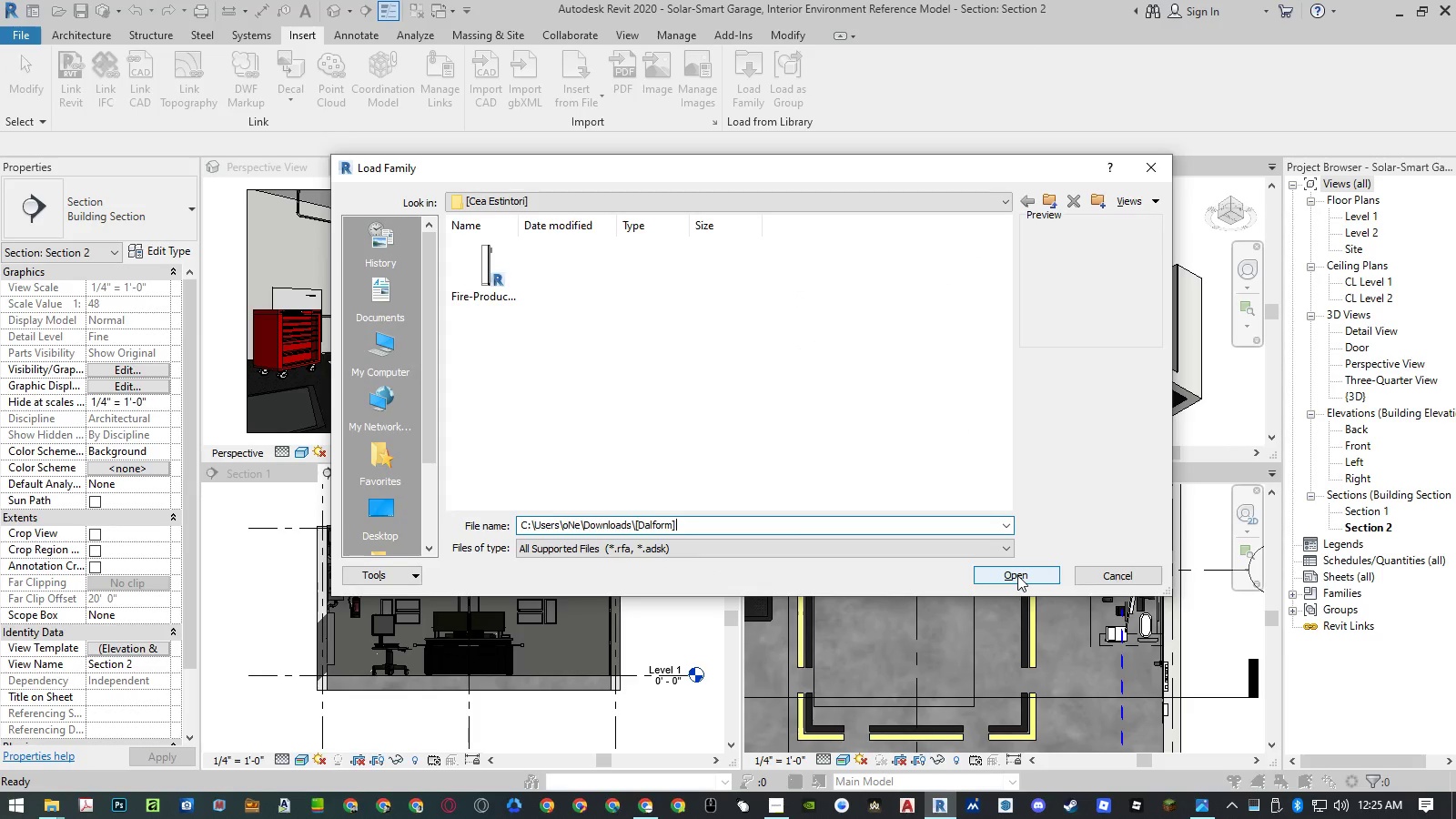 
key(NumpadEnter)
 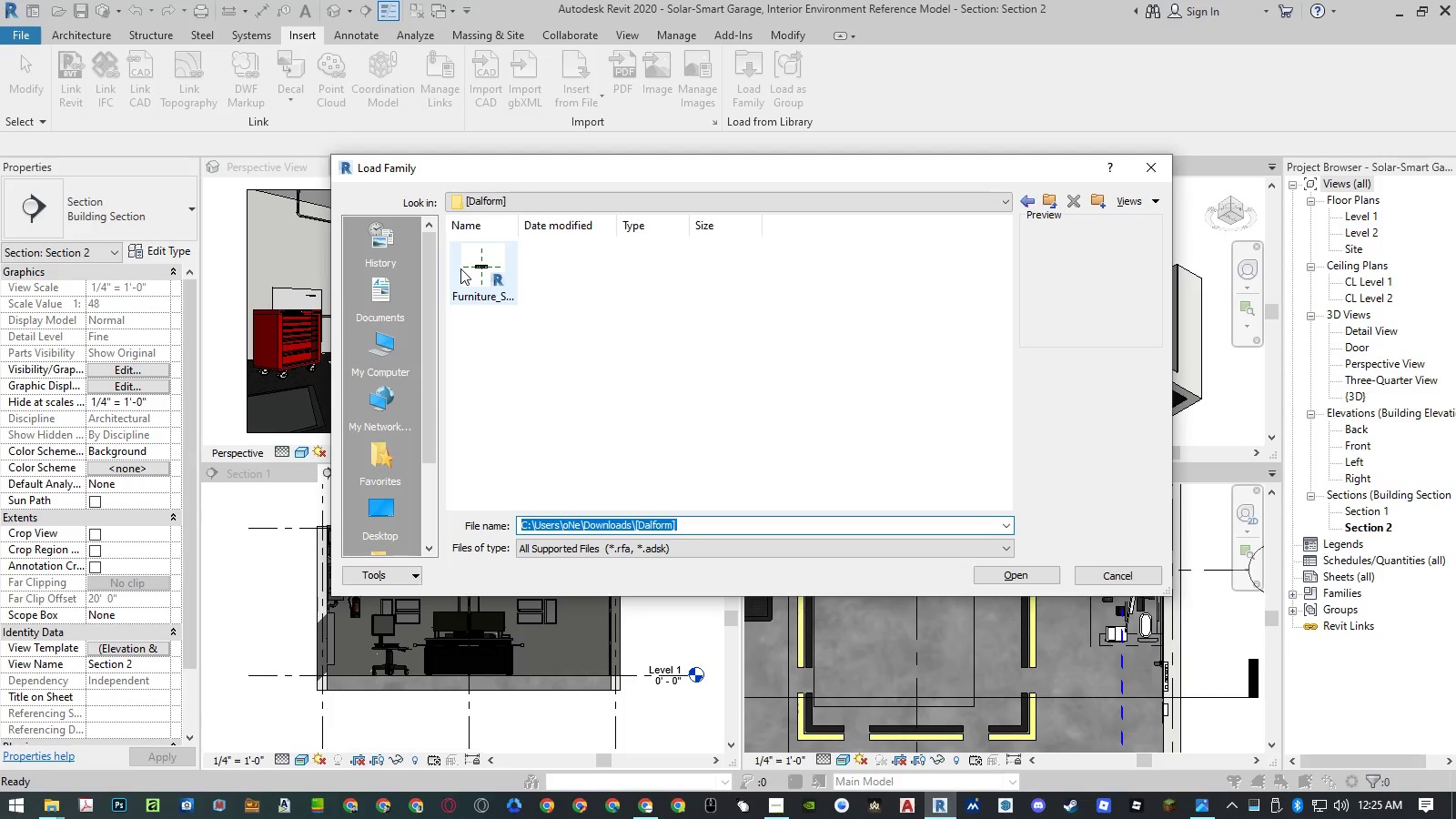 
double_click([462, 270])
 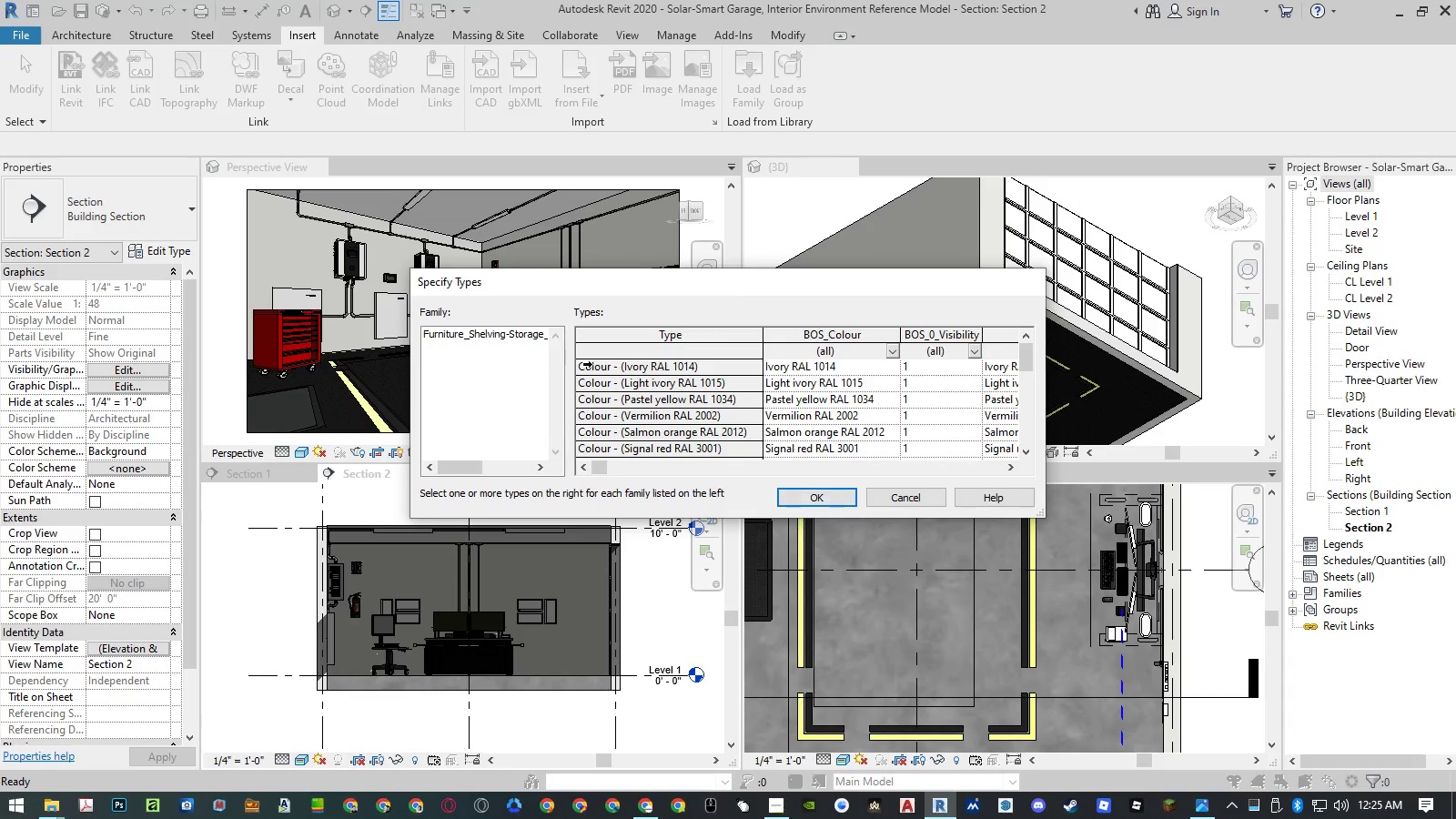 
left_click([577, 367])
 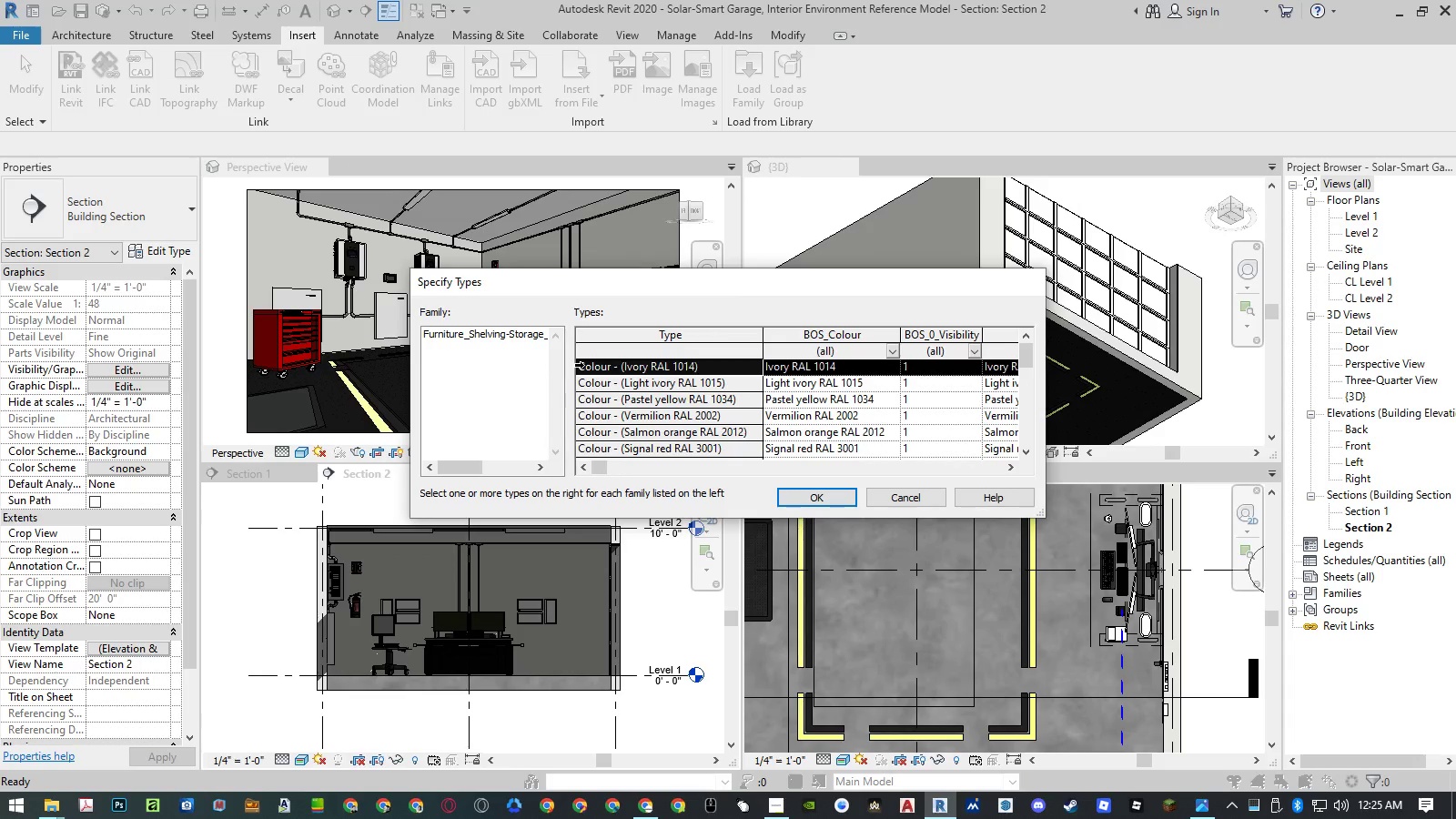 
key(Control+Shift+ArrowDown)
 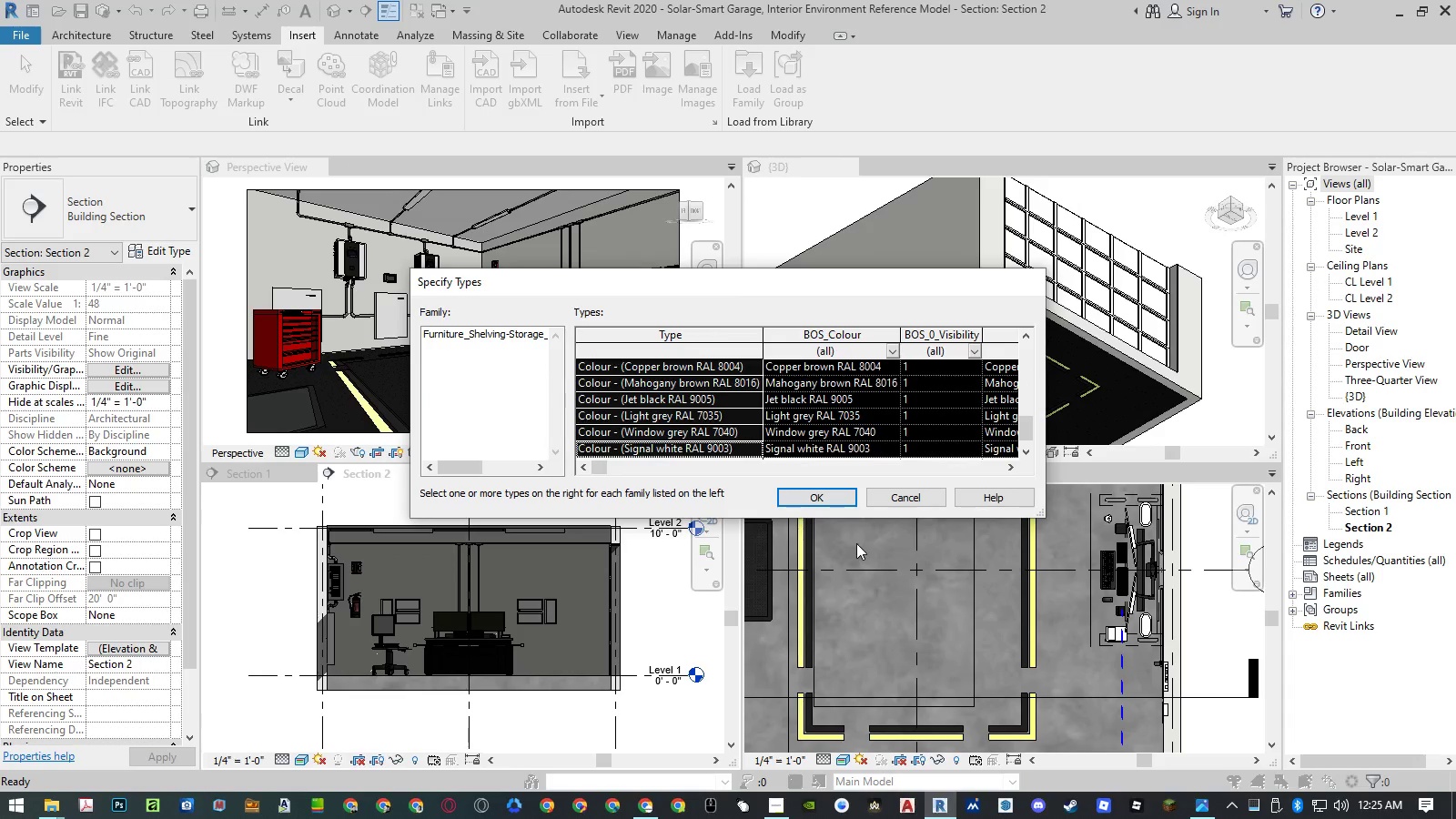 
left_click([841, 490])
 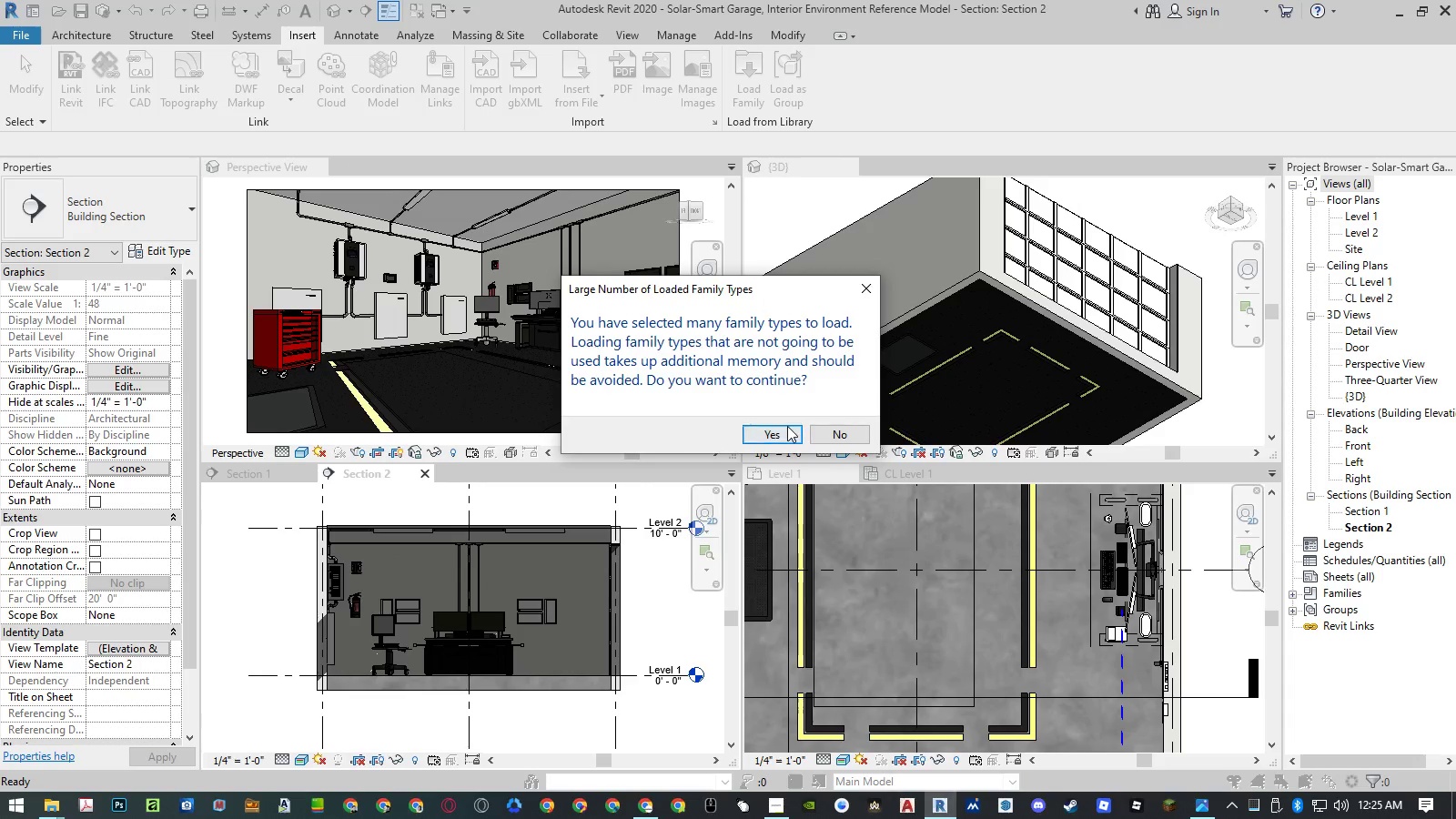 
left_click([779, 431])
 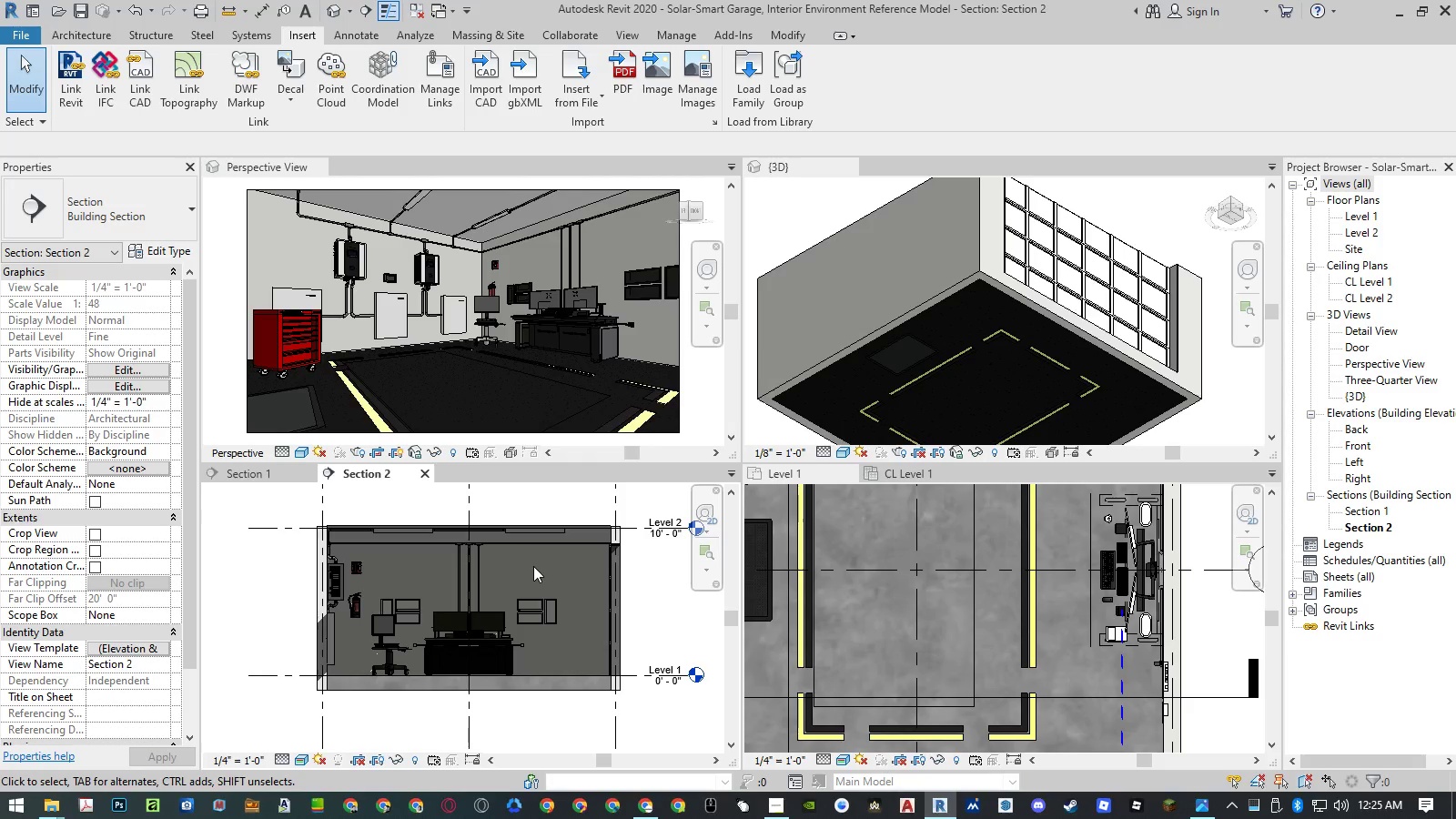 
wait(6.23)
 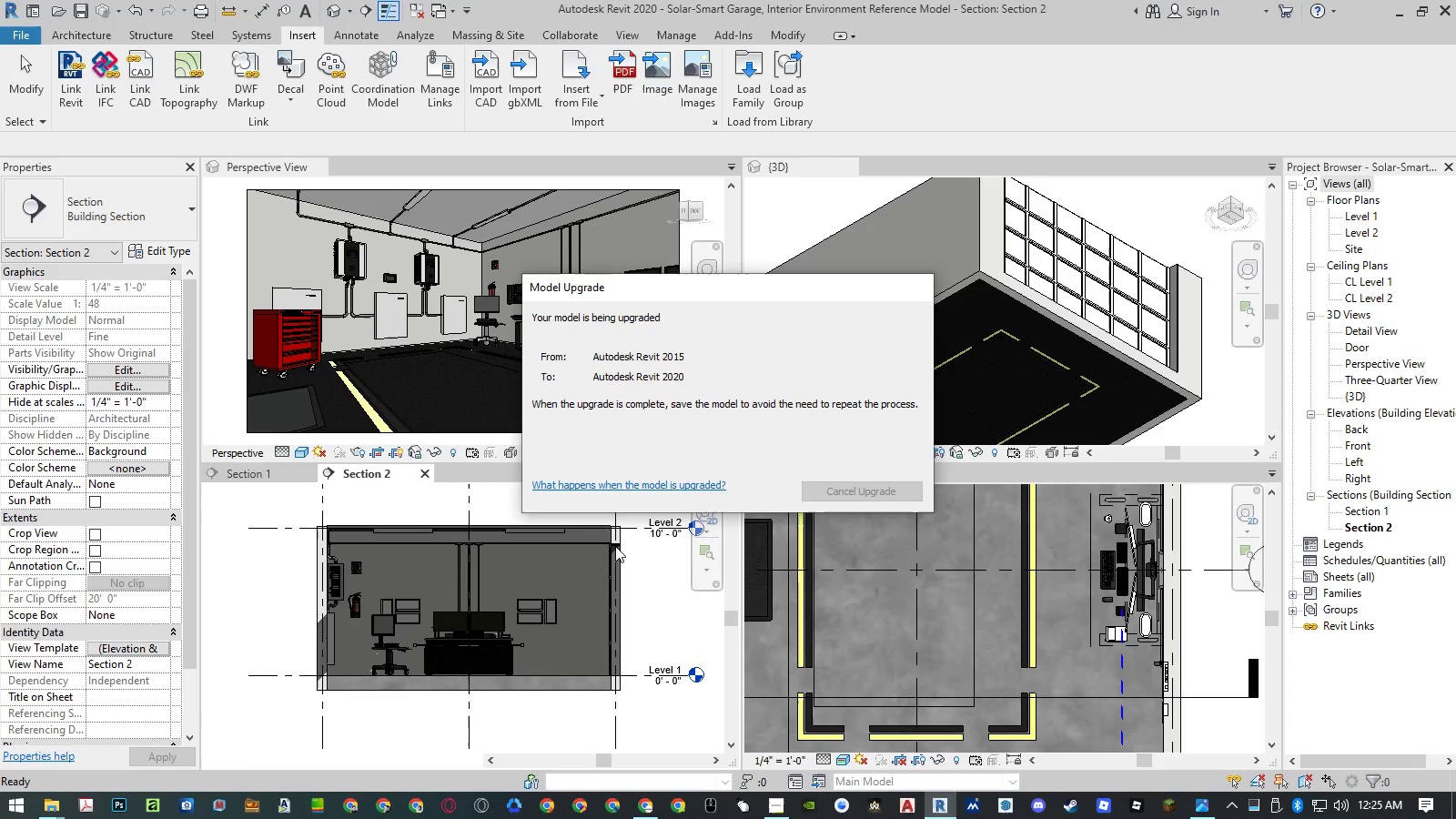 
left_click([81, 37])
 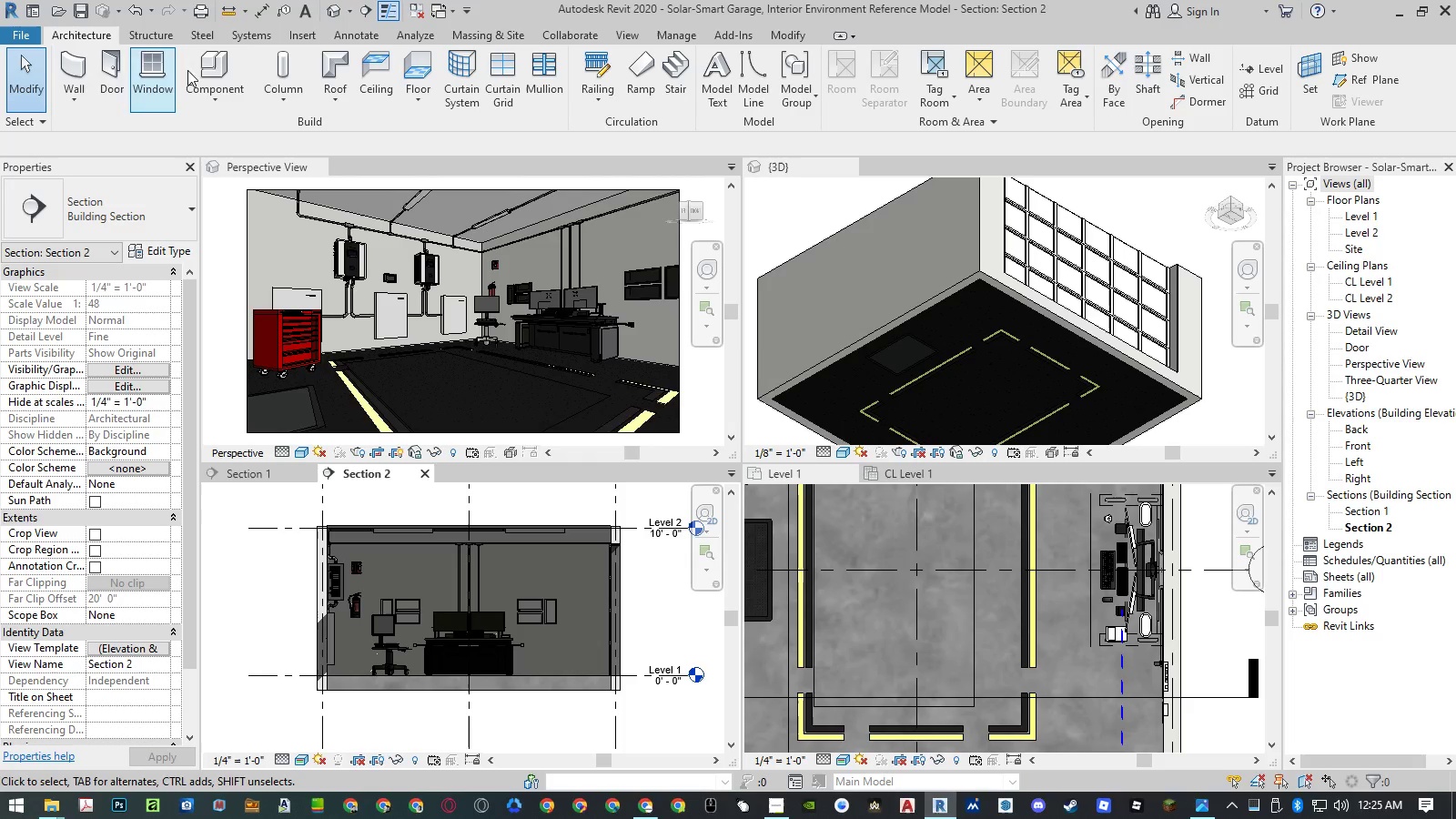 
left_click([206, 70])
 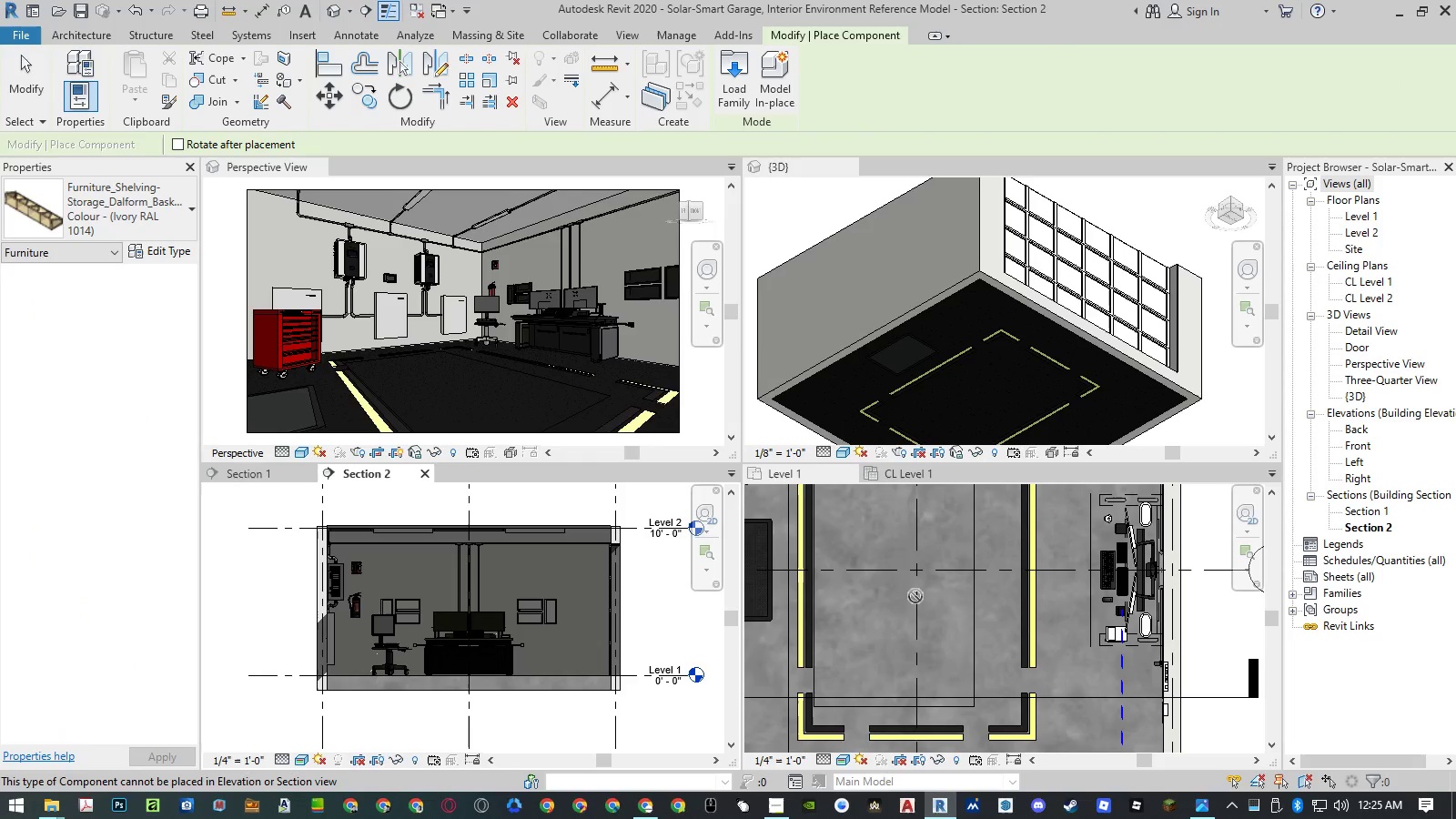 
left_click([945, 604])
 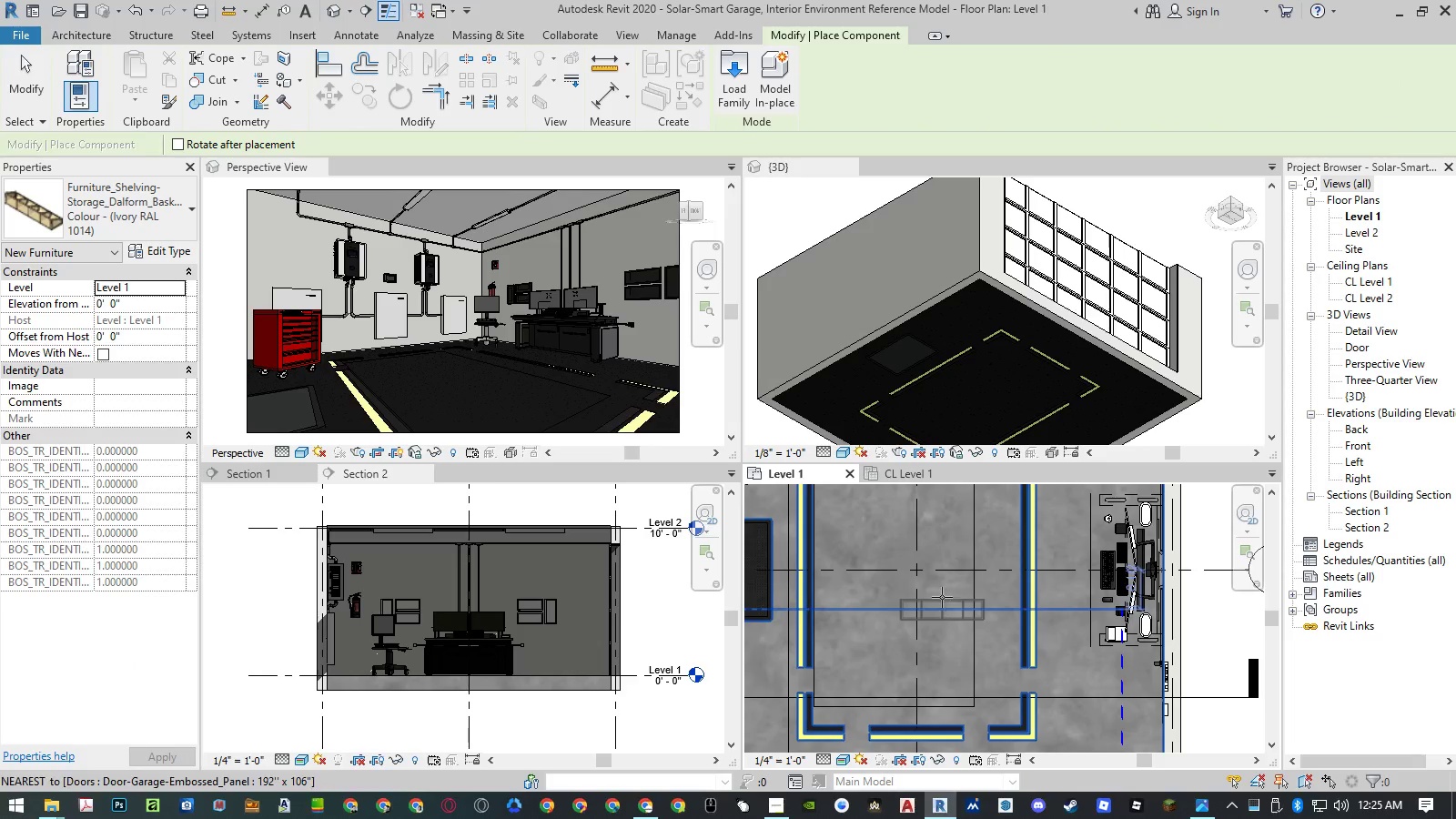 
left_click([925, 540])
 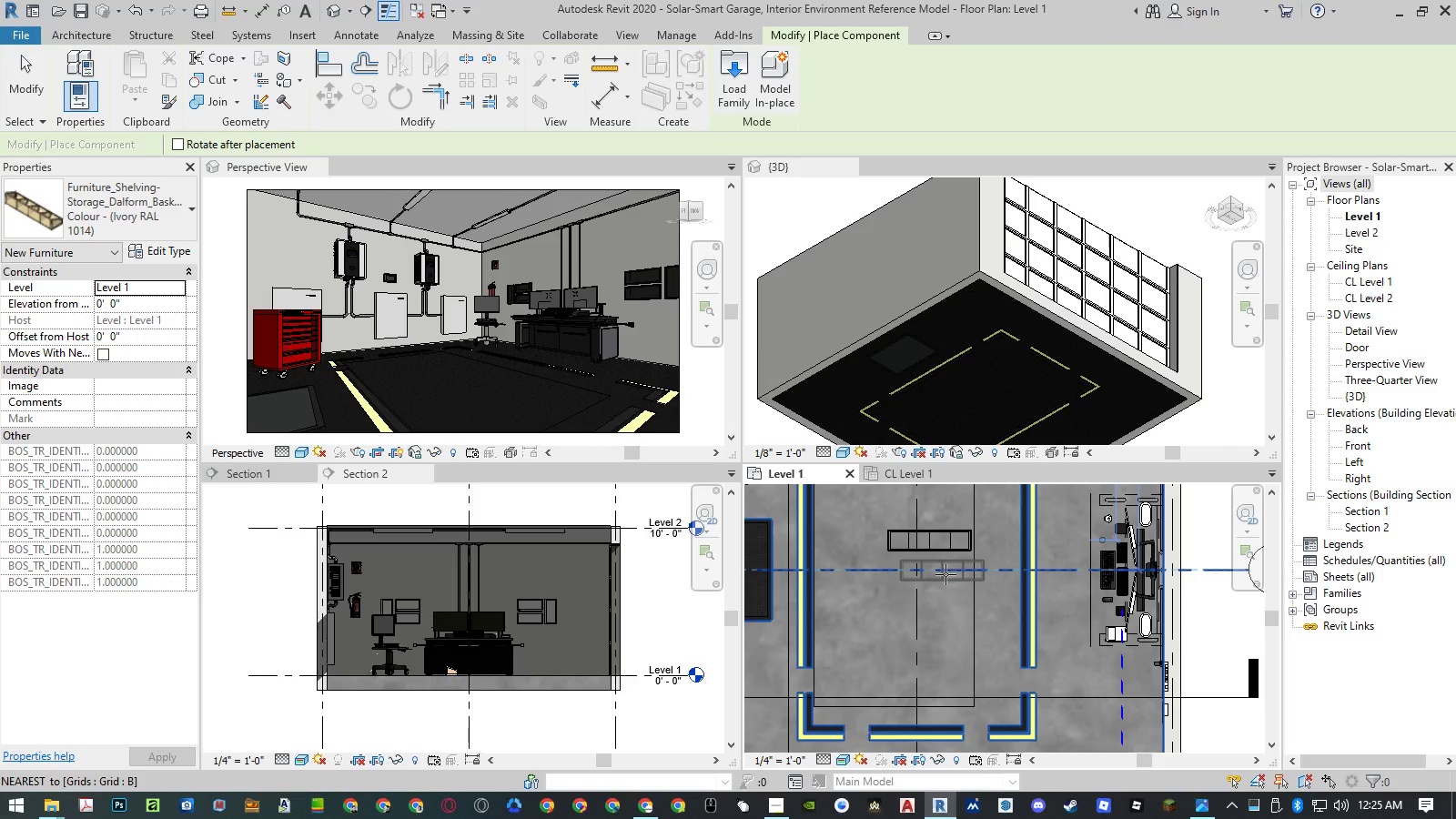 
key(Escape)
 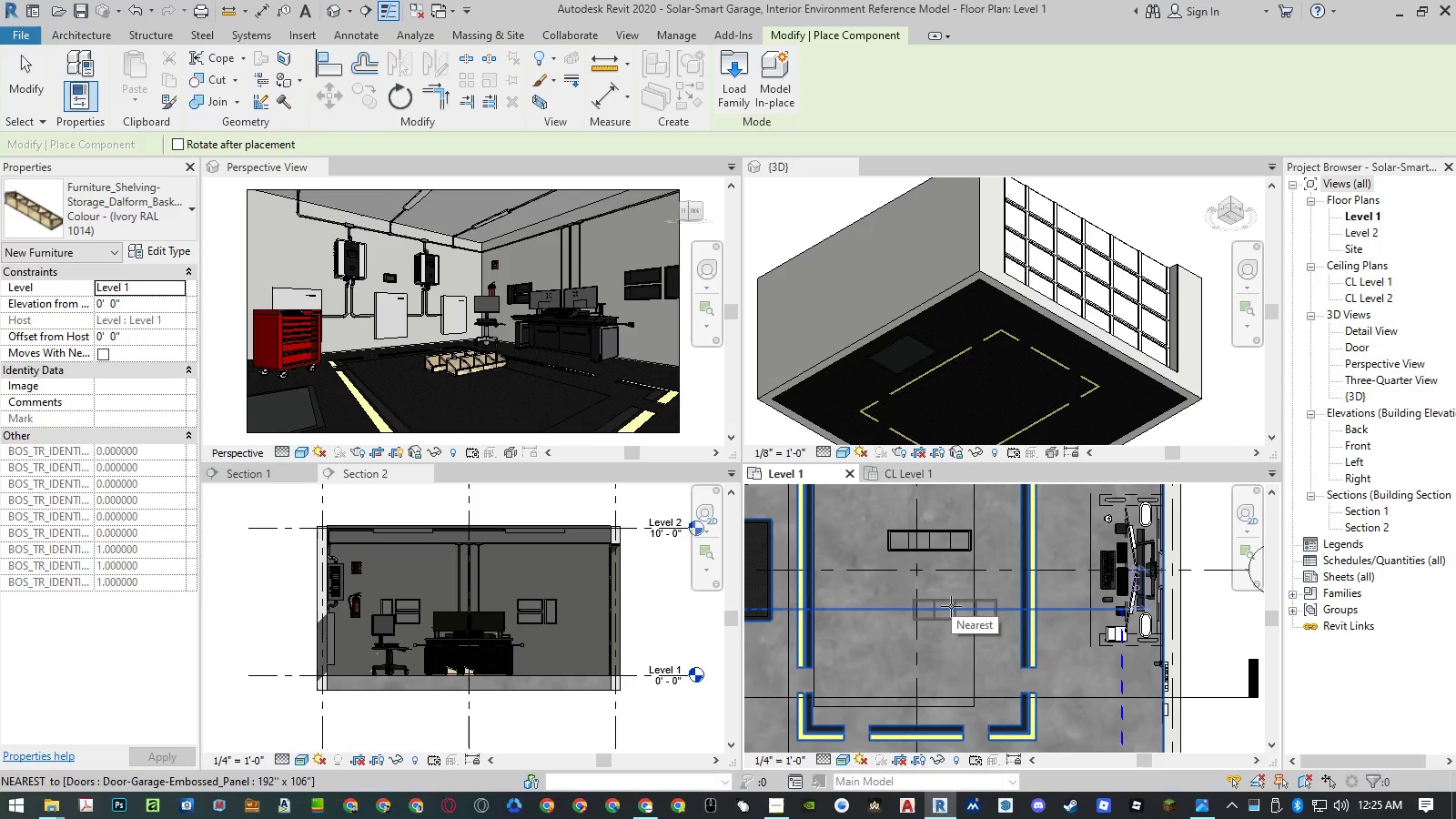 
key(Escape)
 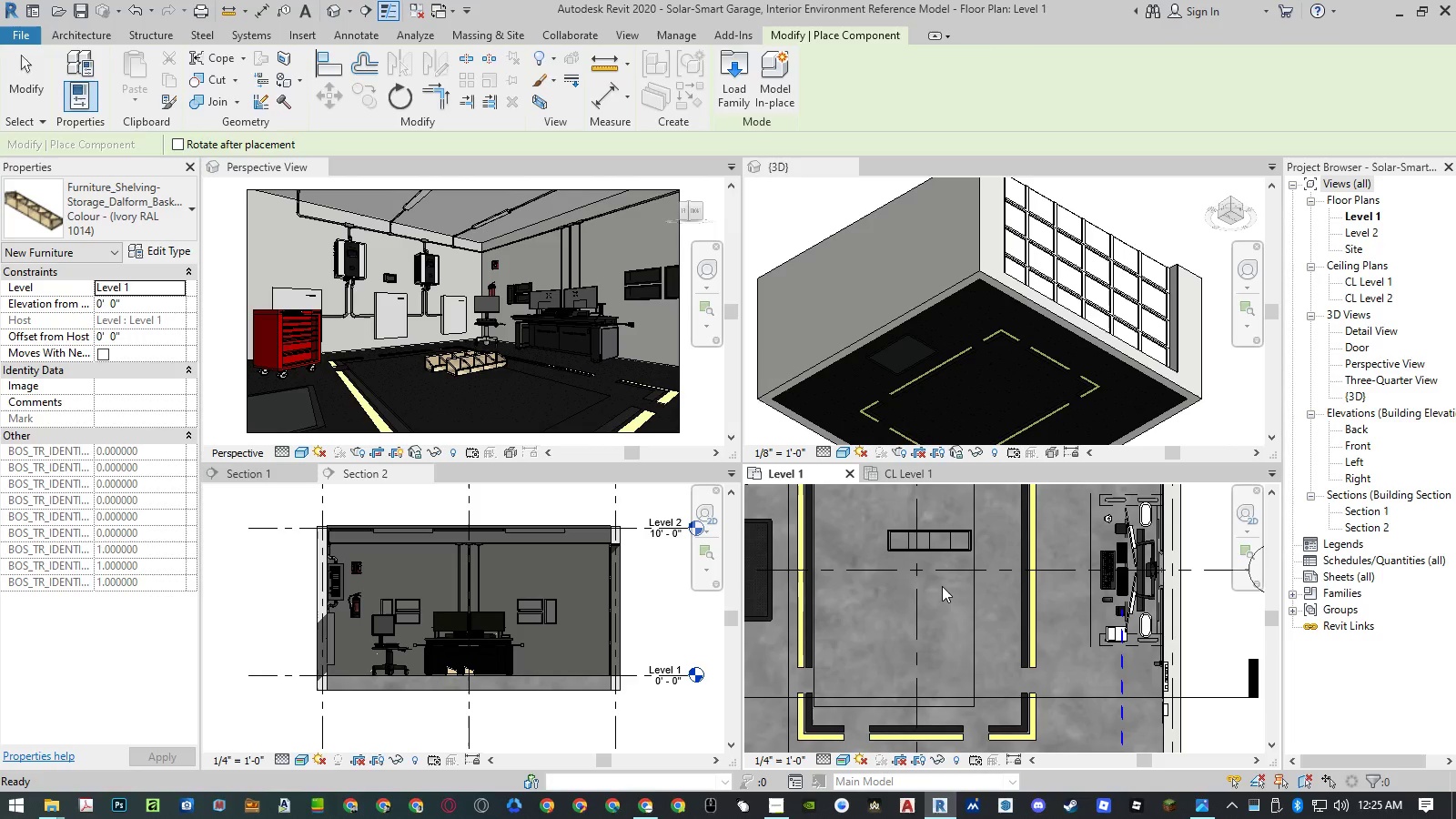 
key(Escape)
 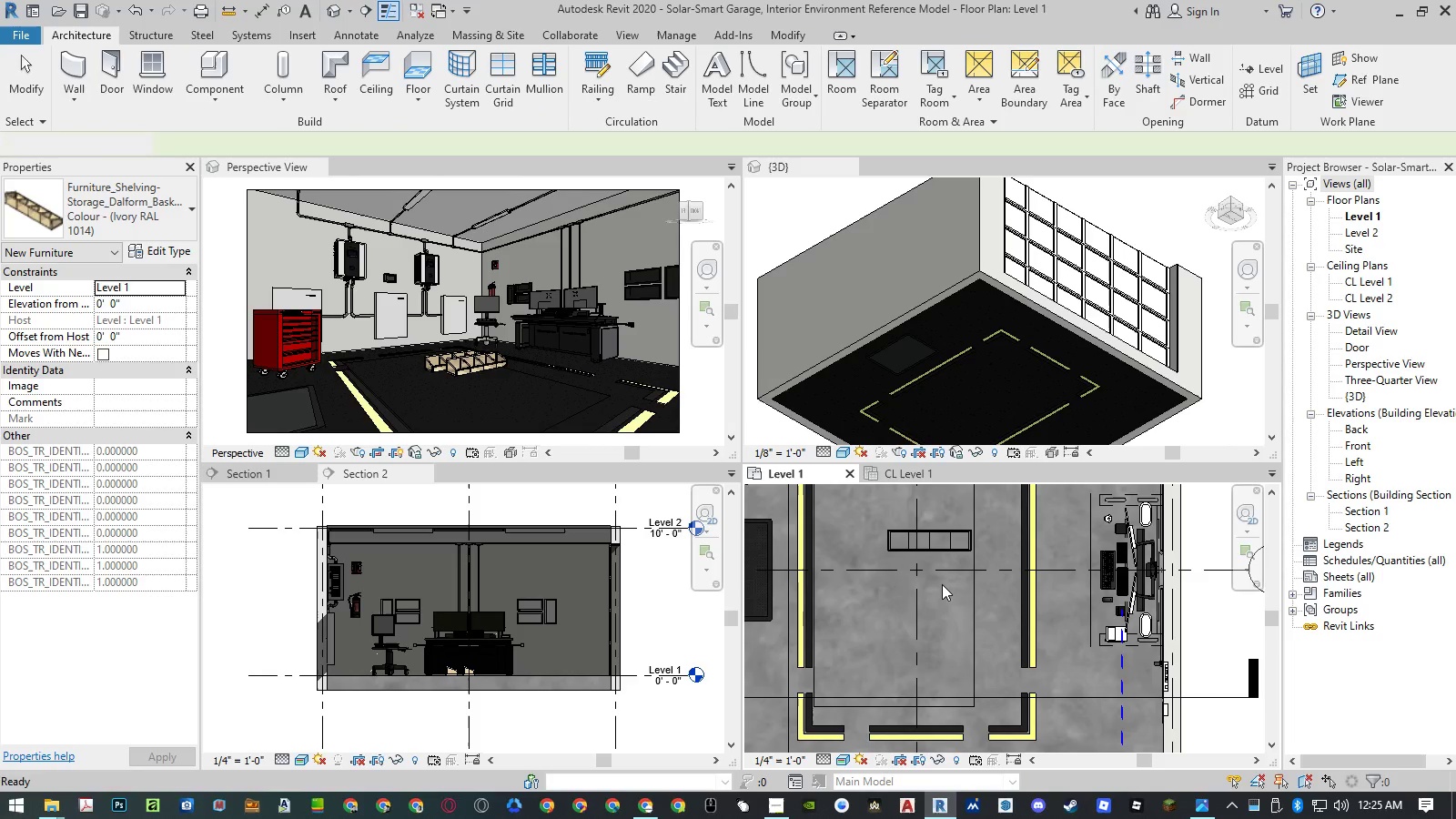 
key(Escape)
 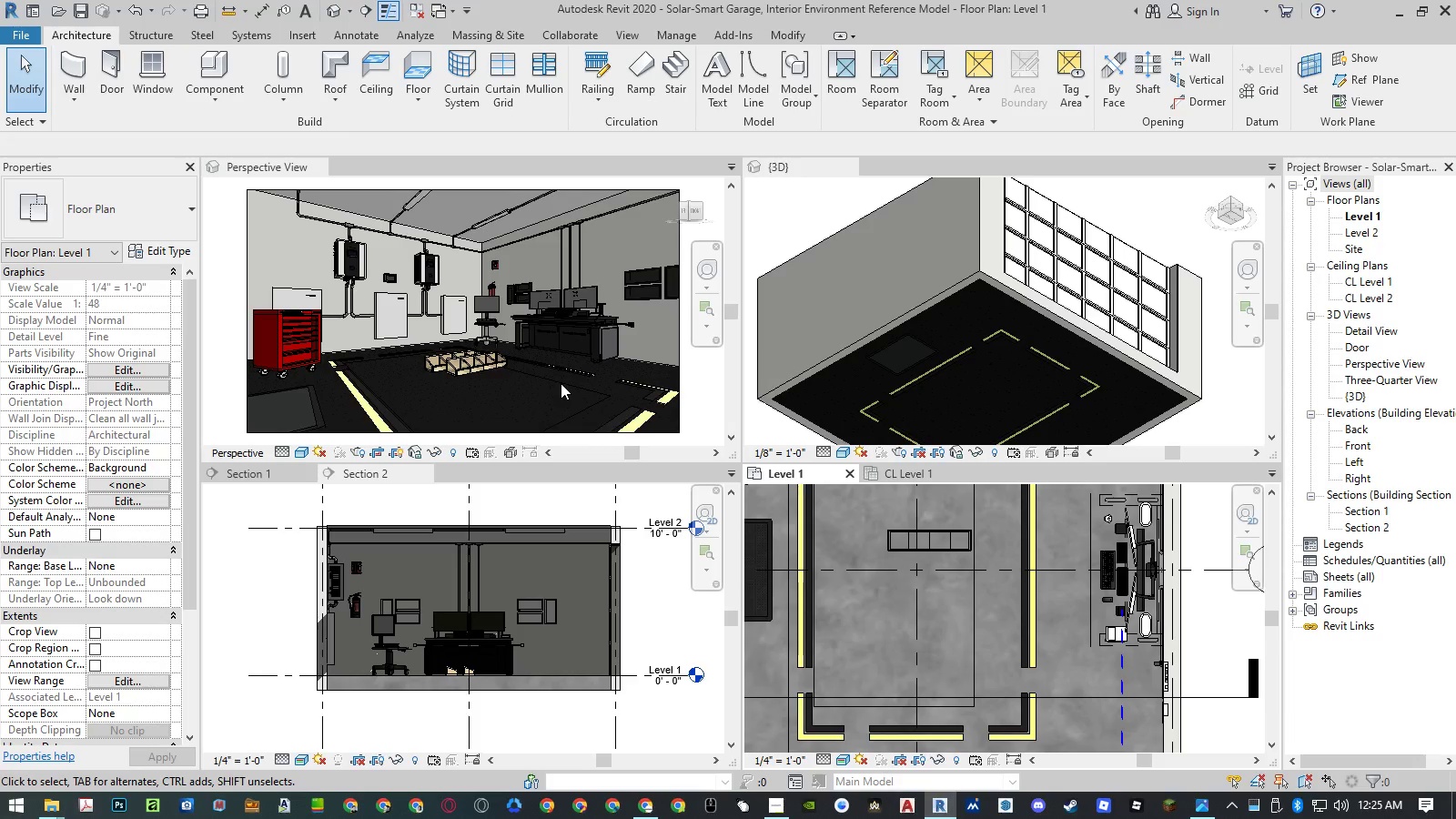 
scroll: coordinate [561, 383], scroll_direction: down, amount: 1.0
 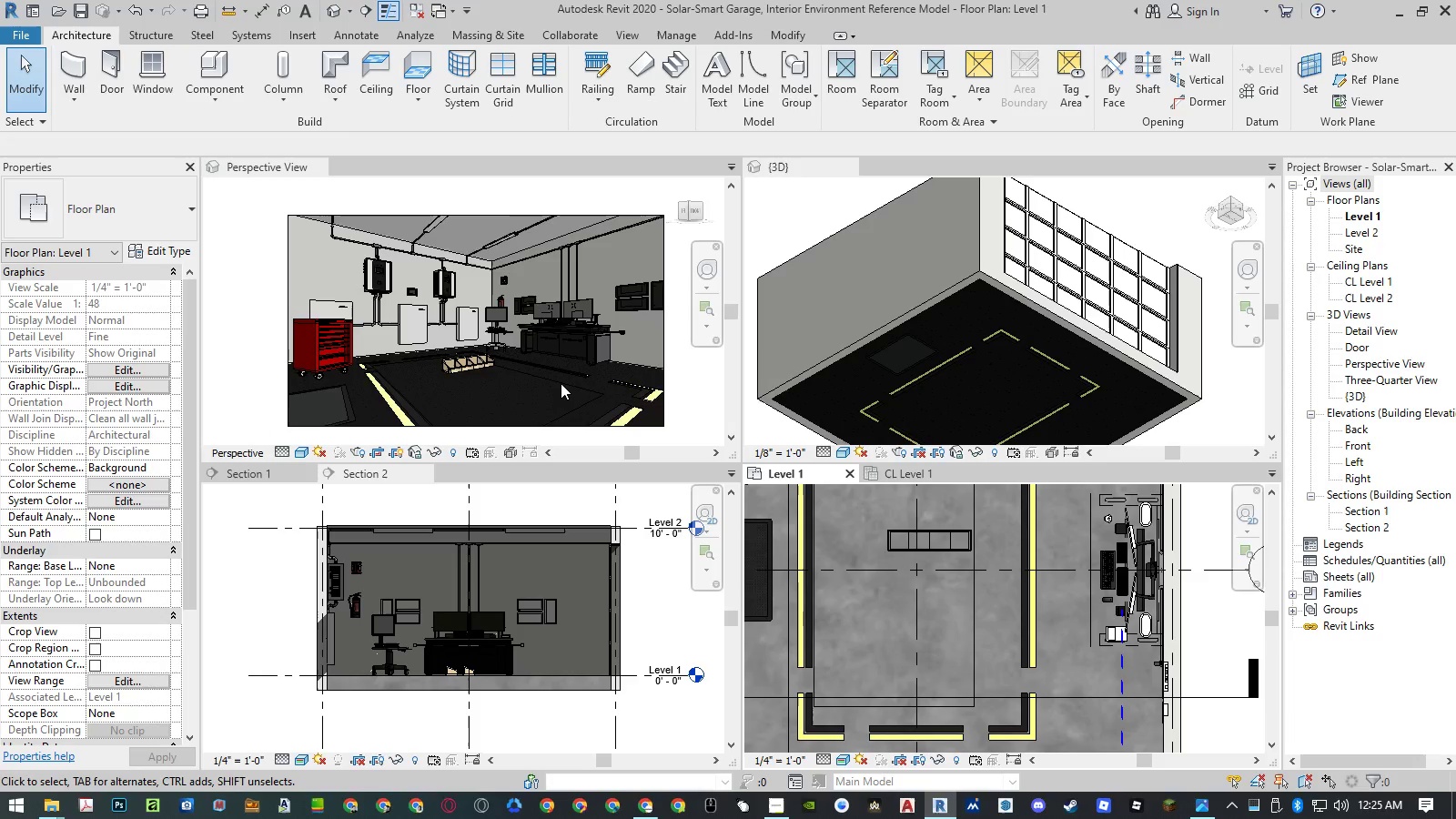 
scroll: coordinate [561, 383], scroll_direction: up, amount: 1.0
 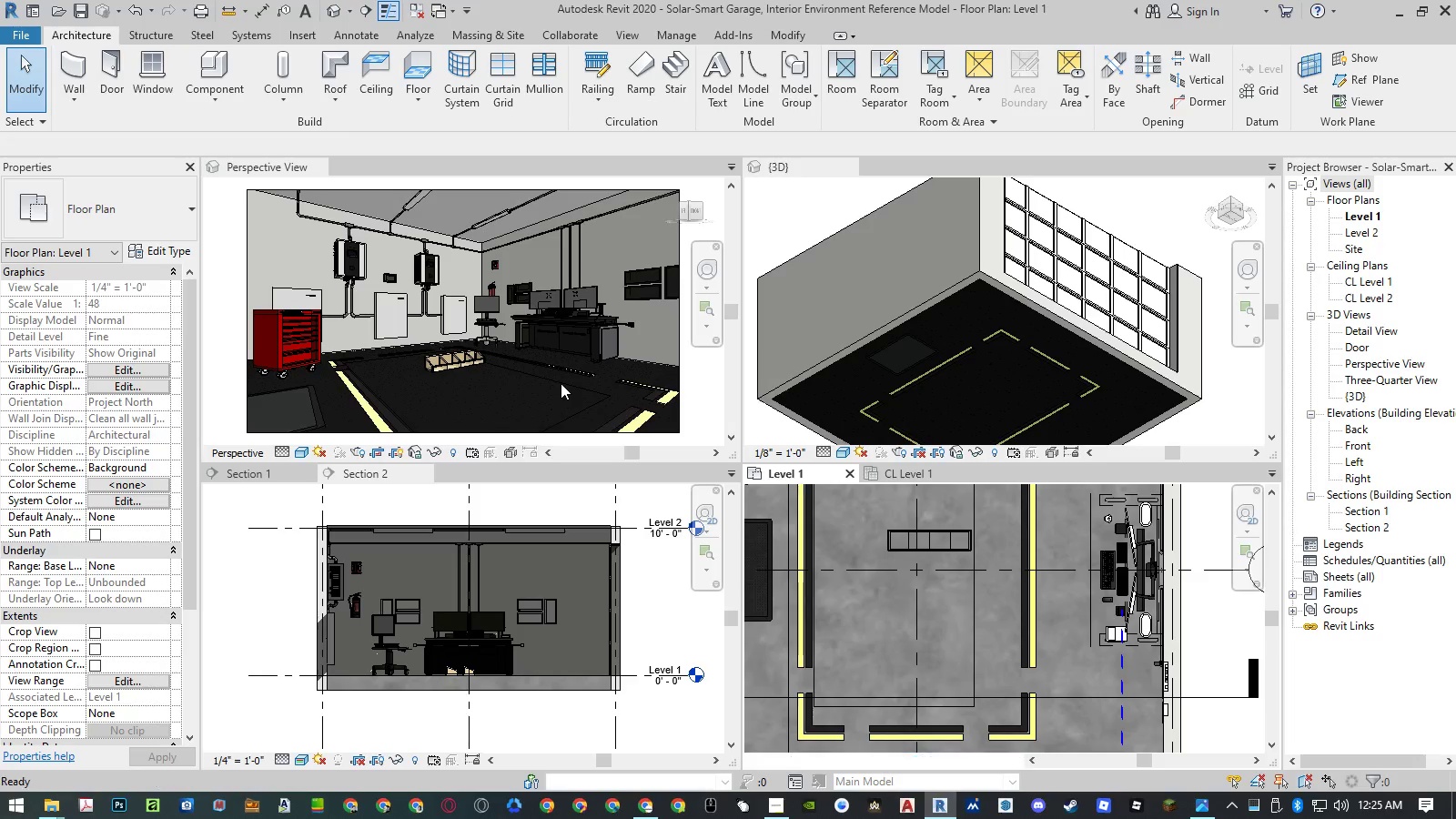 
double_click([561, 383])
 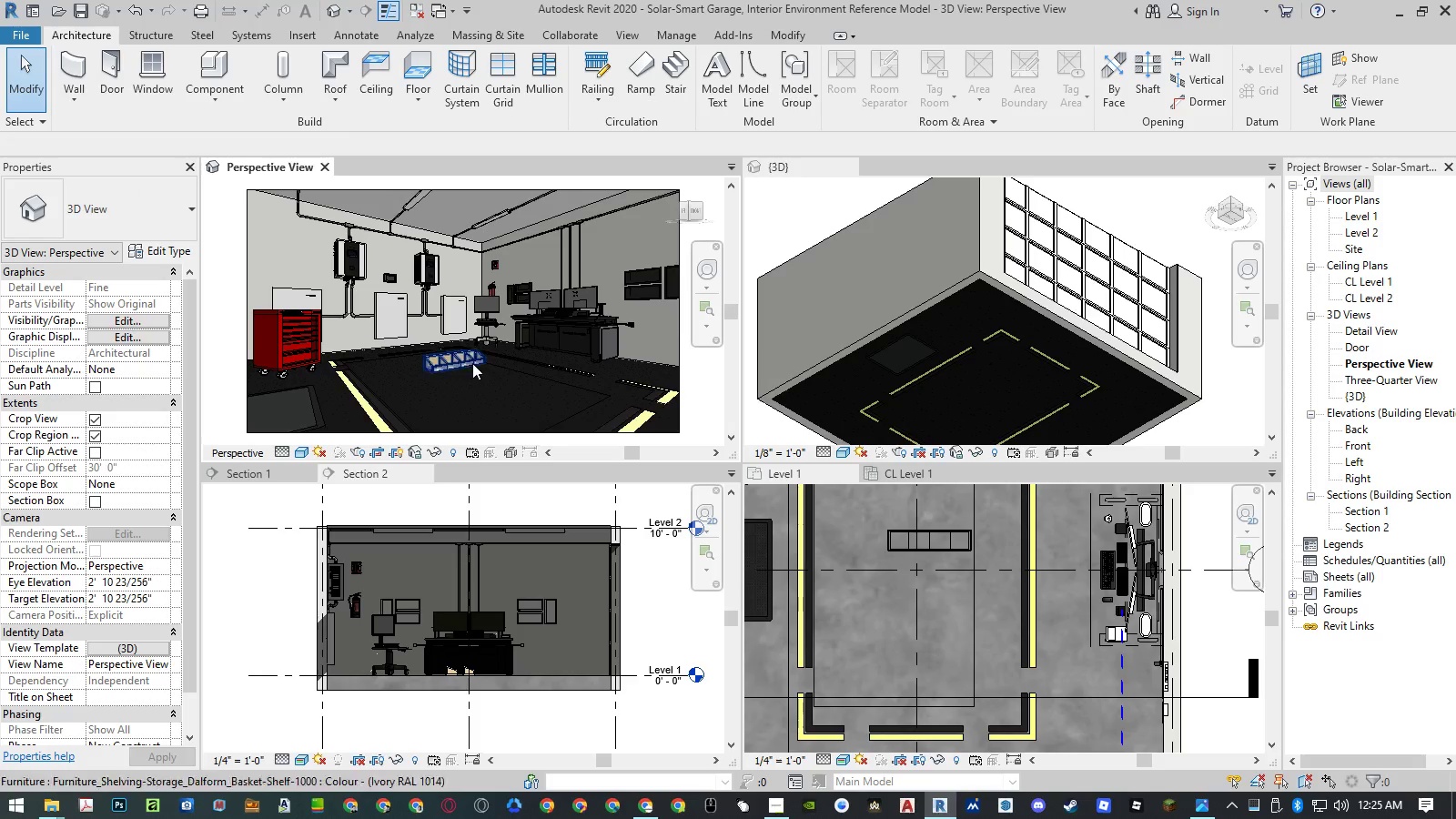 
left_click([465, 359])
 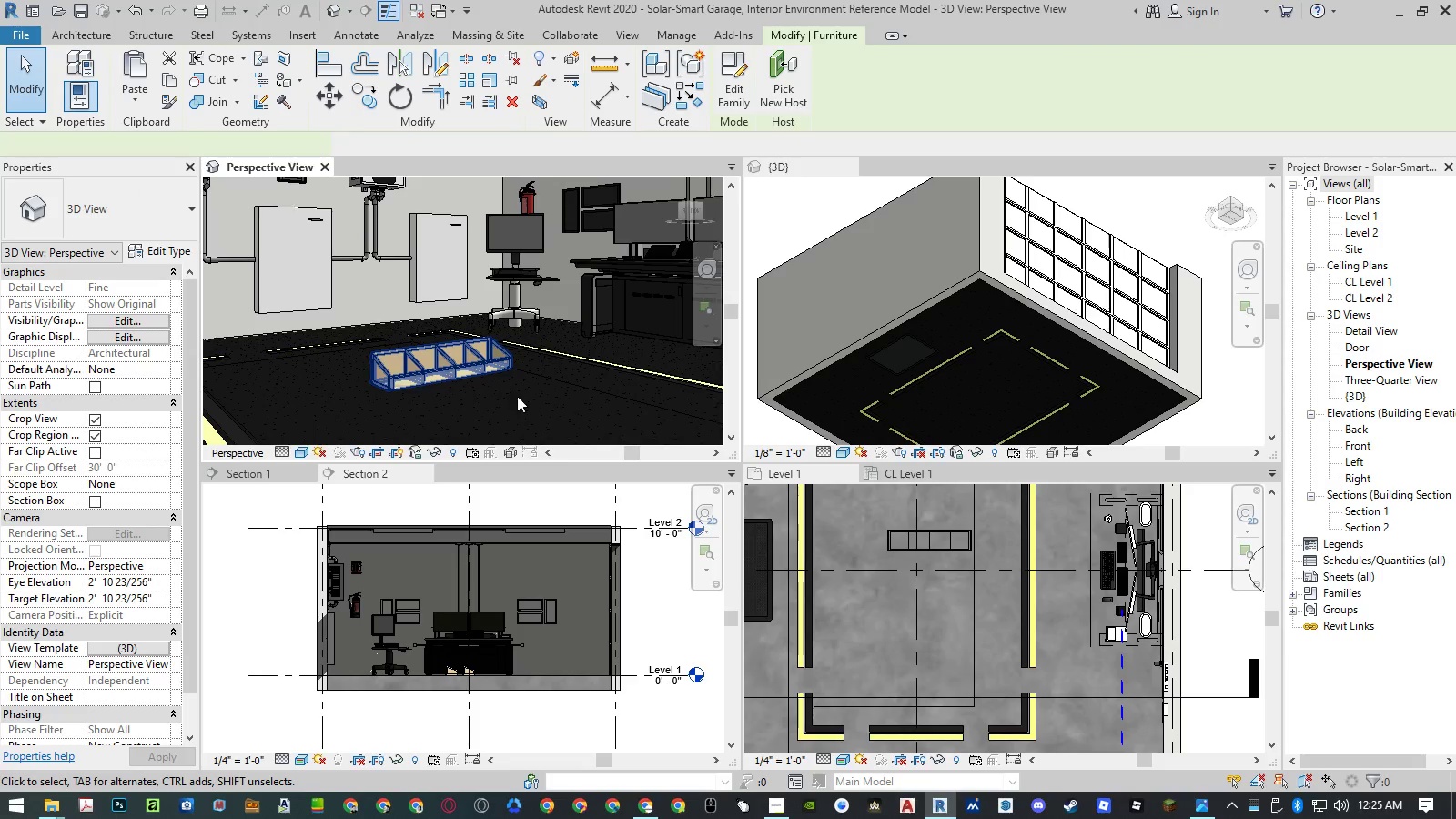 
scroll: coordinate [465, 359], scroll_direction: up, amount: 6.0
 